 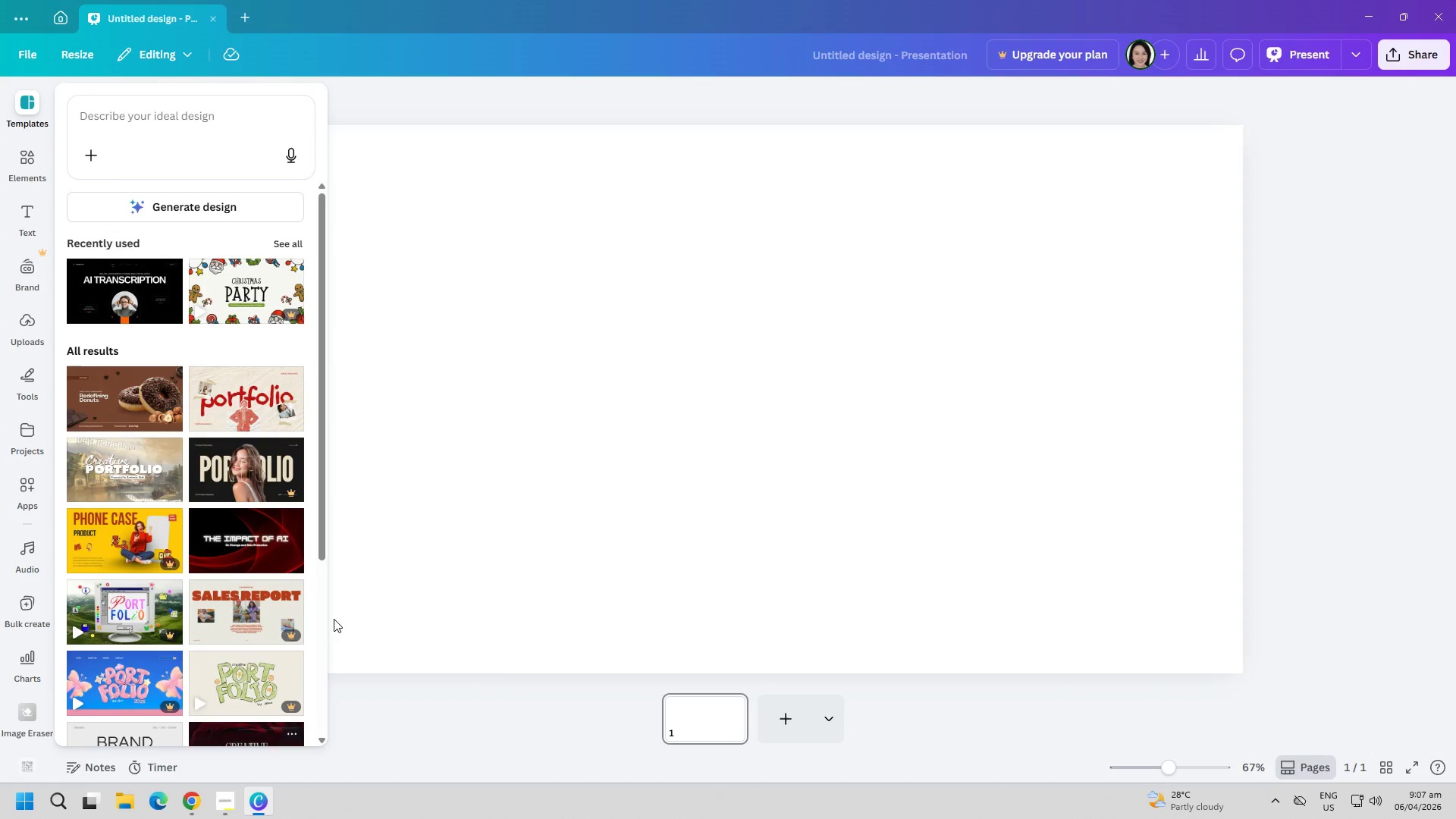 
left_click([202, 801])
 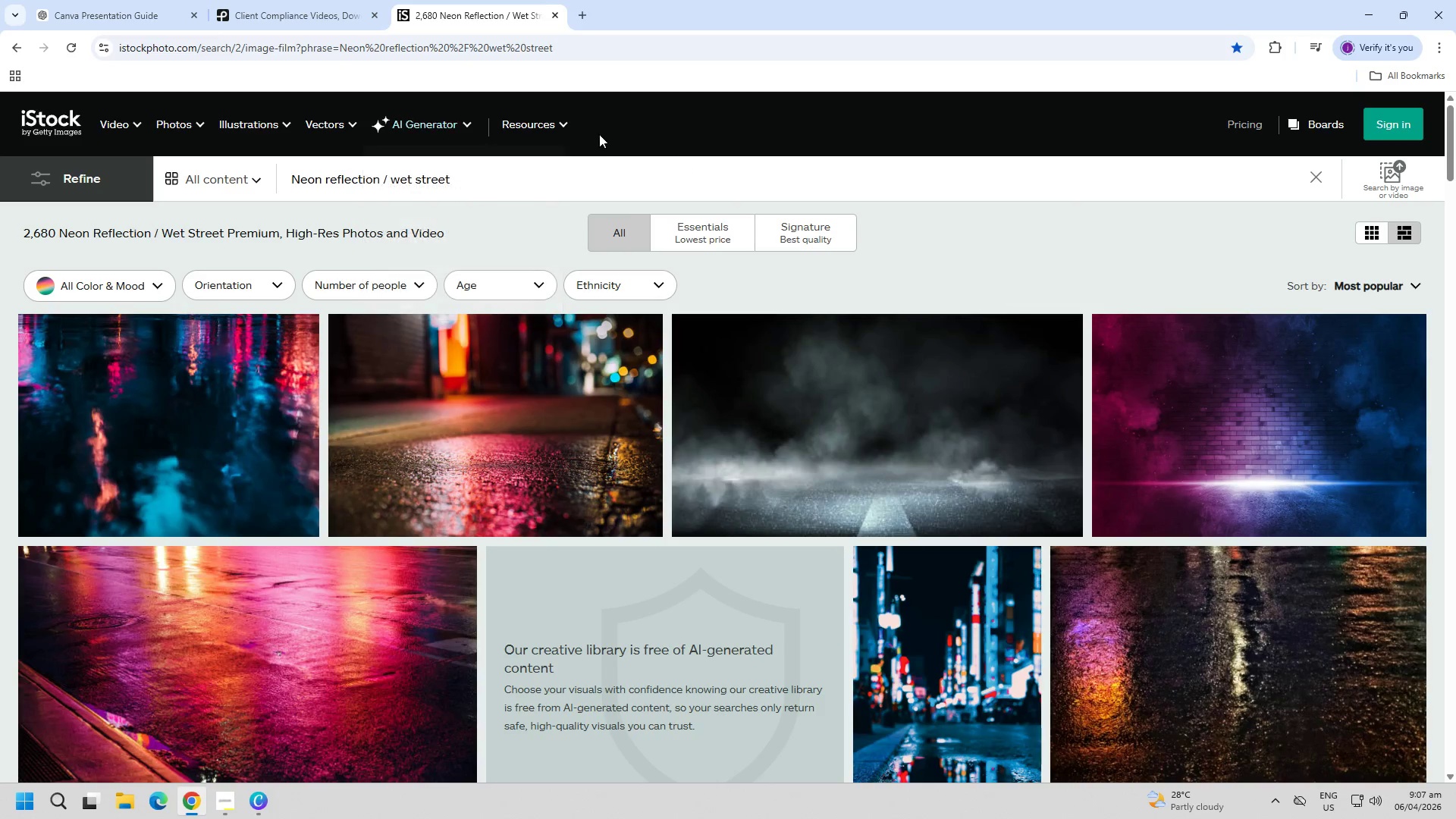 
left_click([292, 0])
 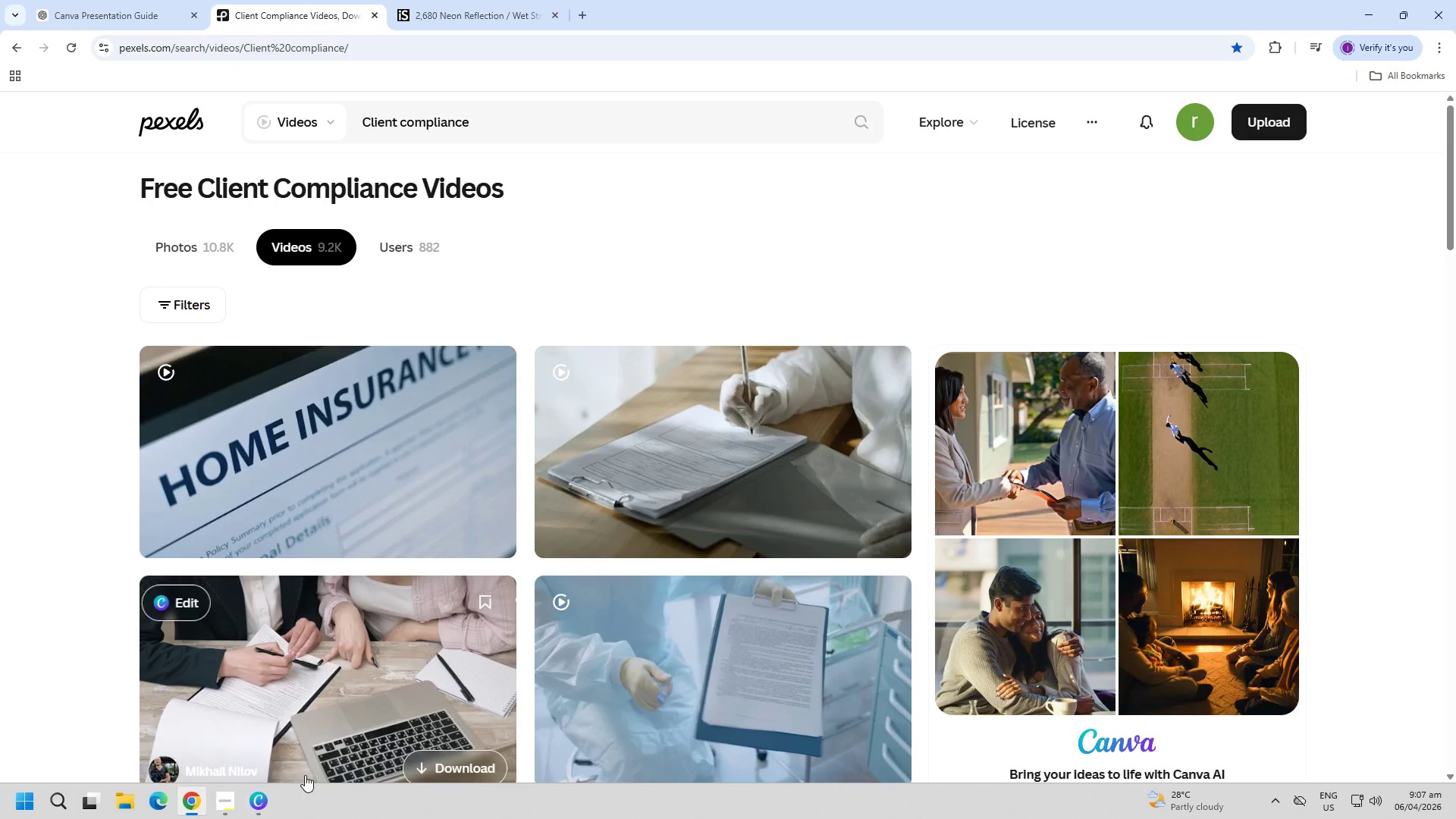 
left_click([261, 808])
 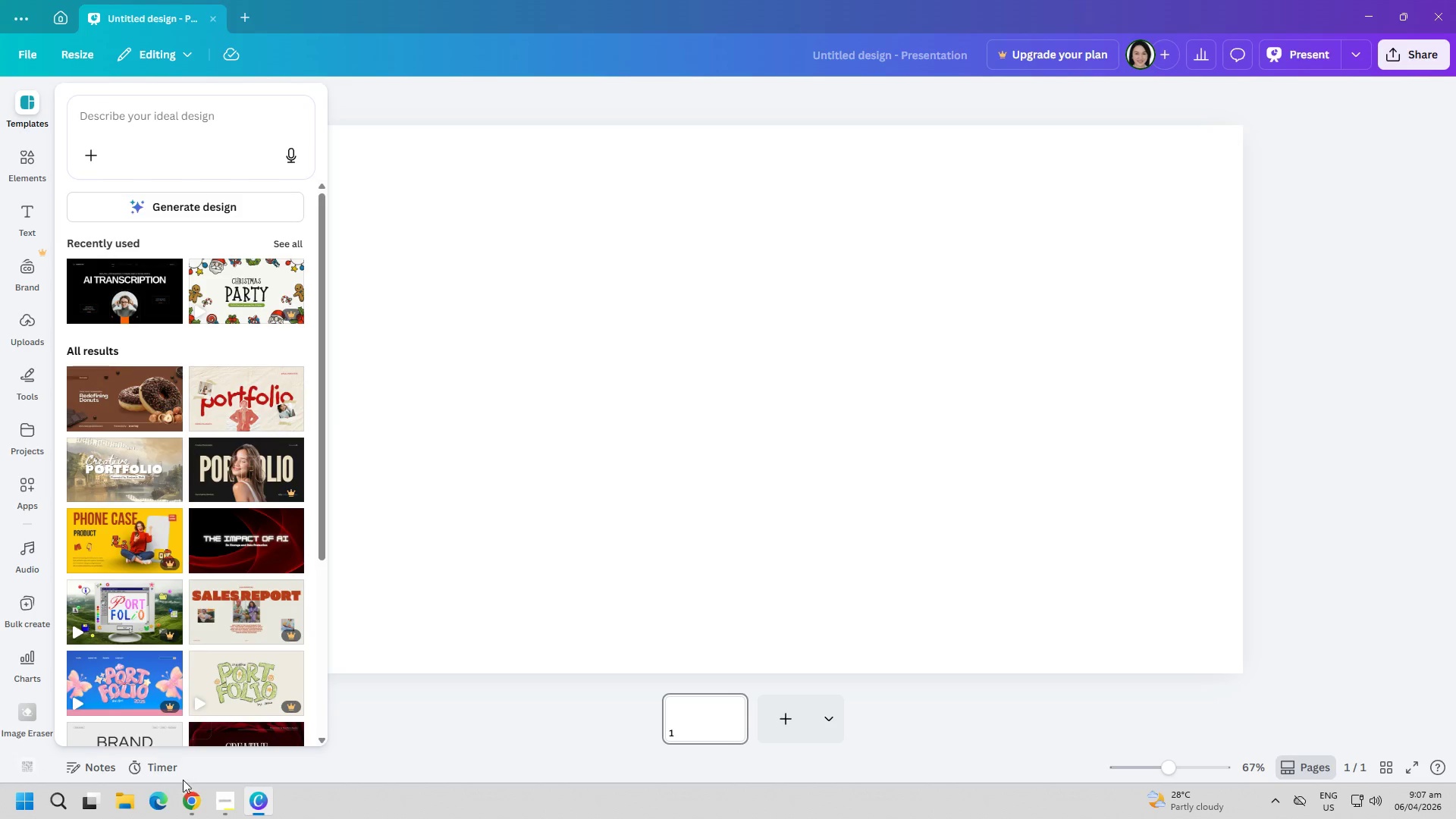 
left_click([184, 803])
 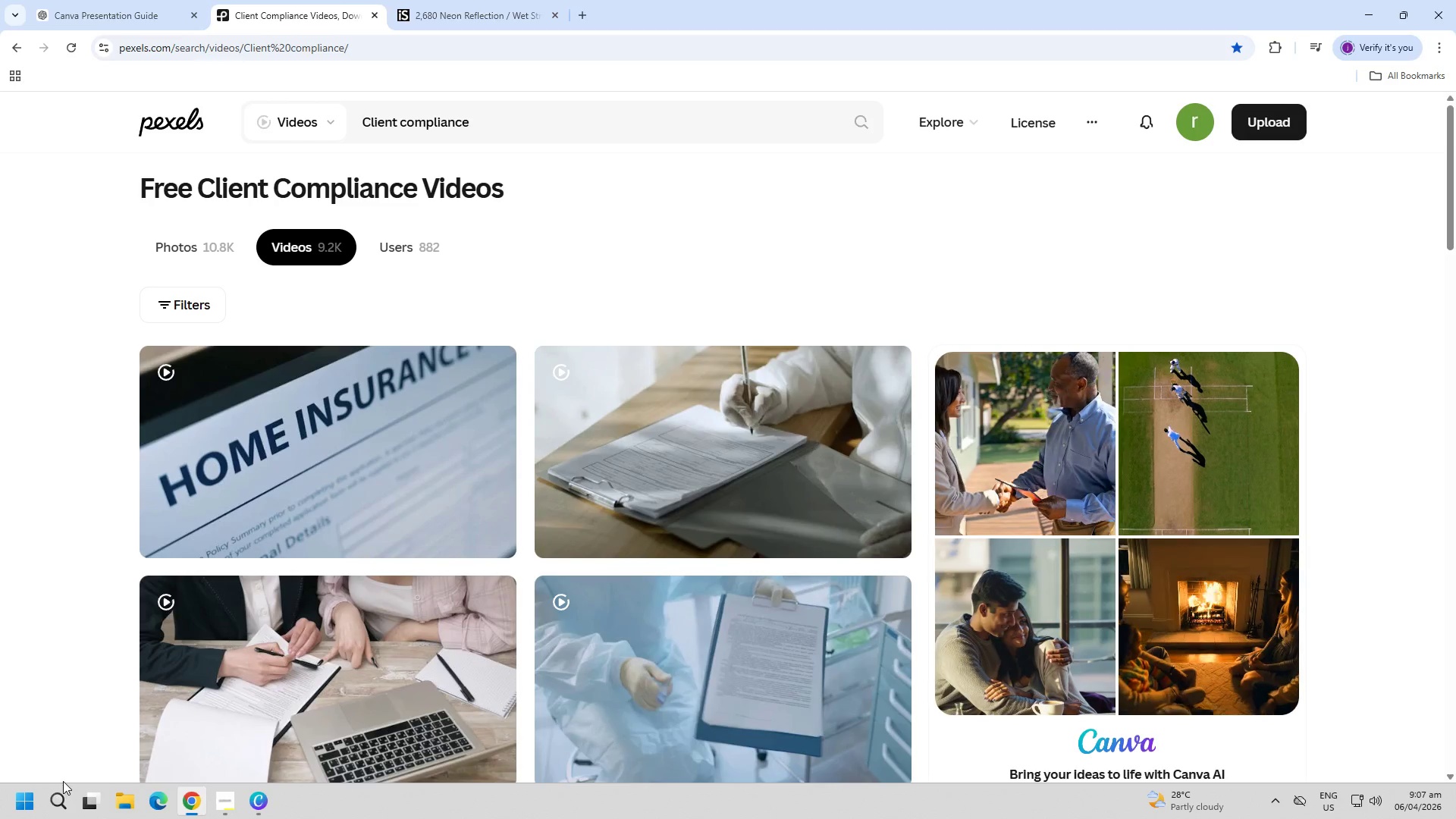 
wait(8.11)
 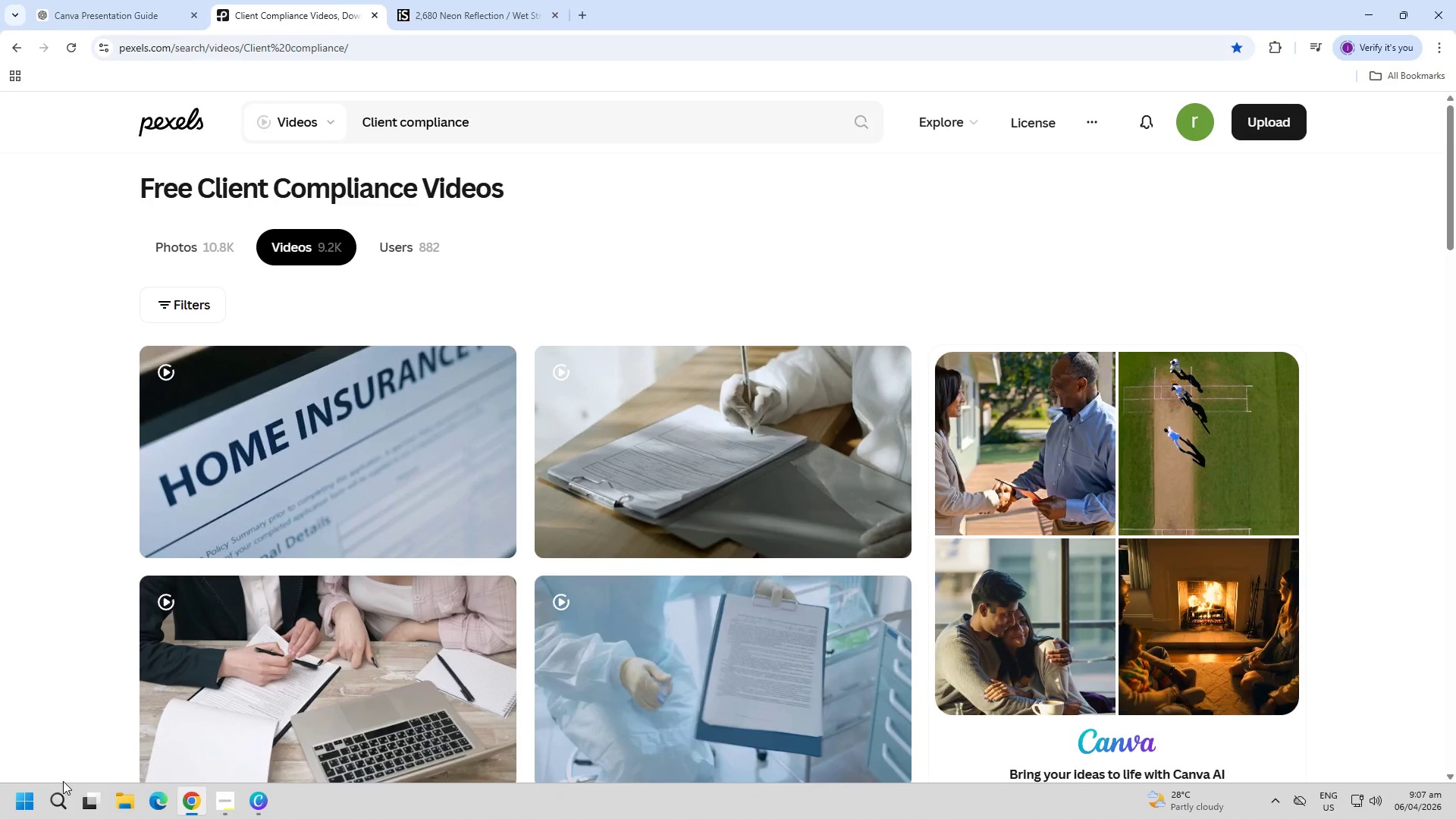 
double_click([700, 130])
 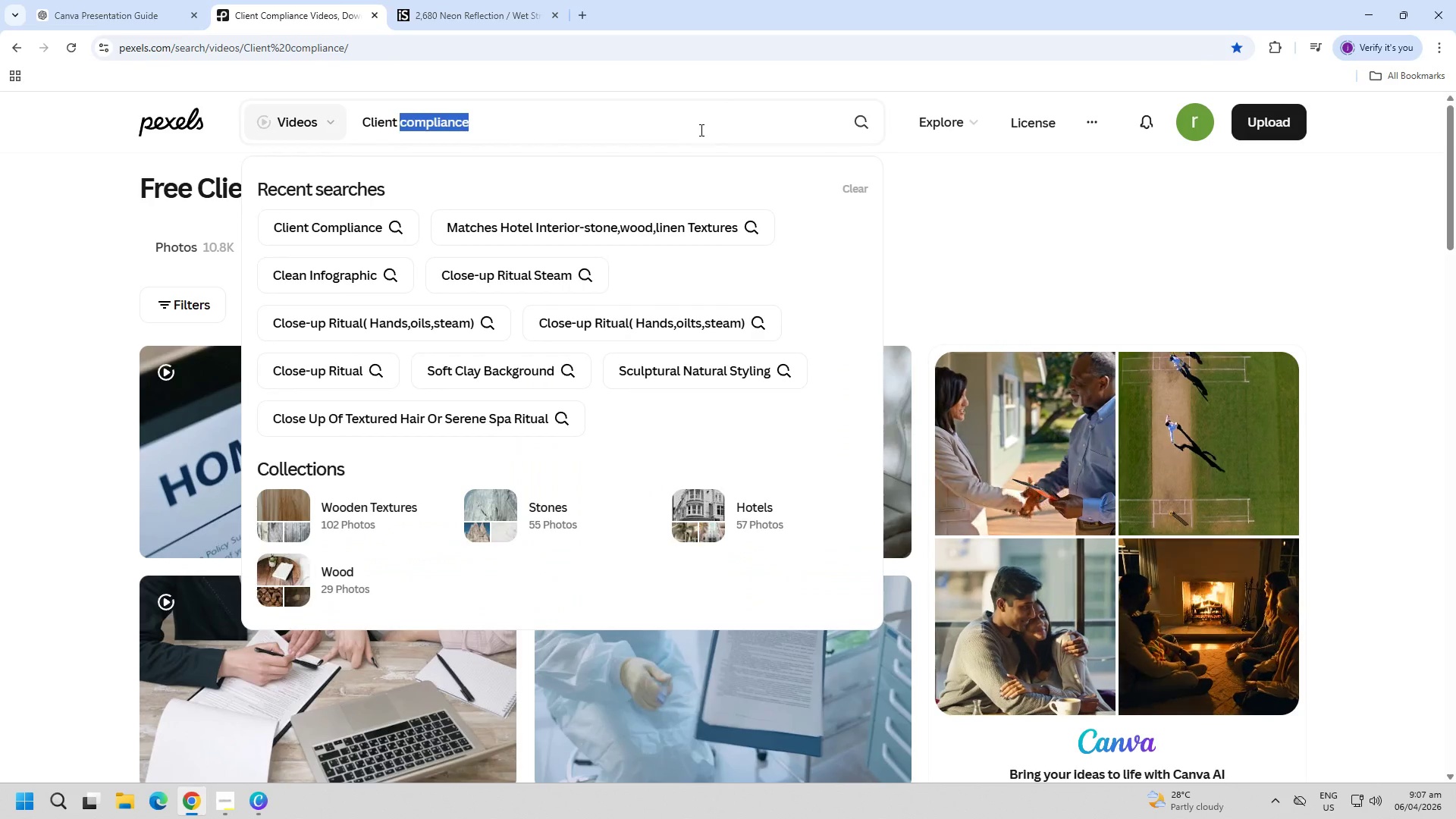 
triple_click([700, 130])
 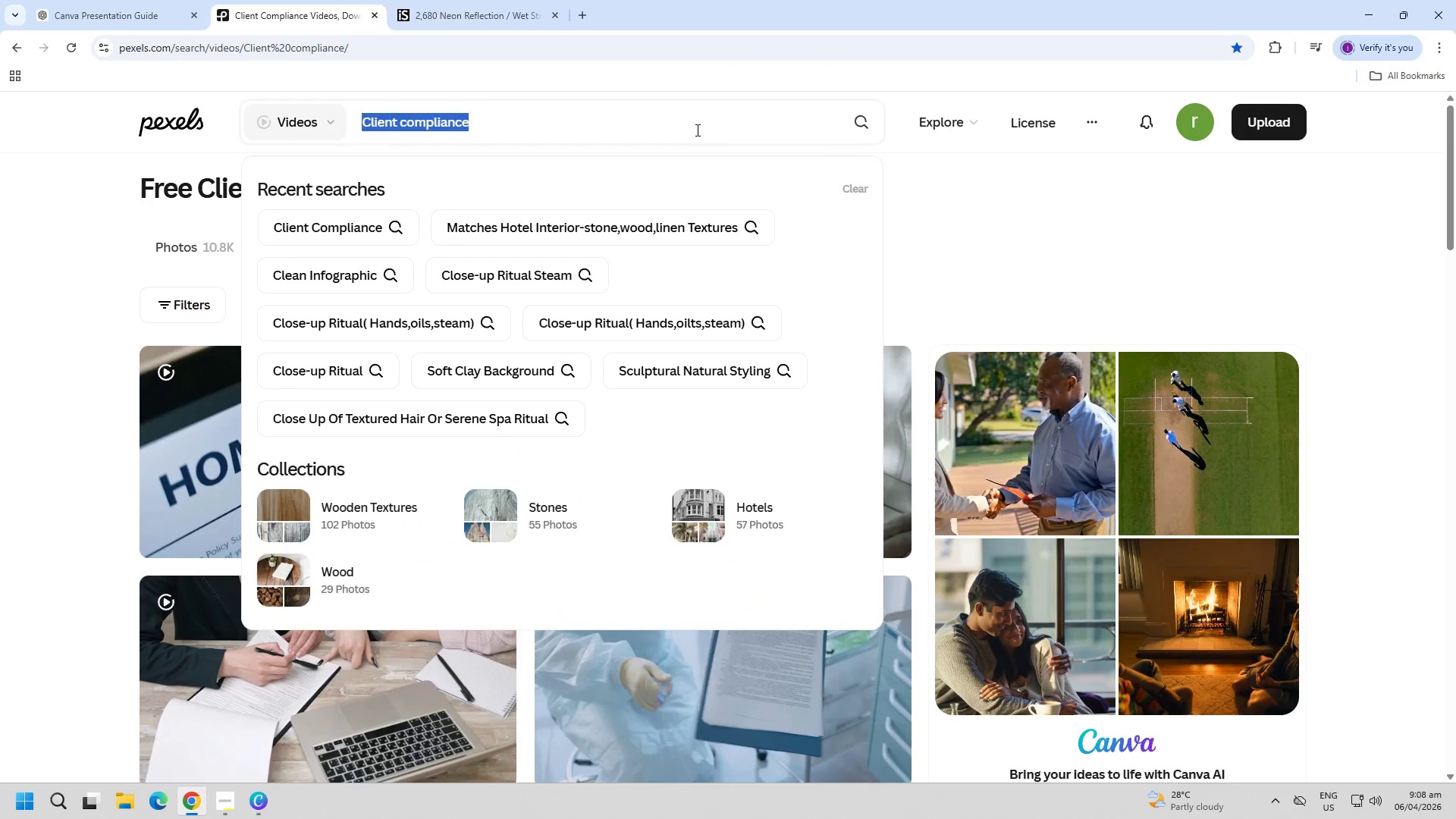 
type(pristine gourmet donuts i)
key(Backspace)
 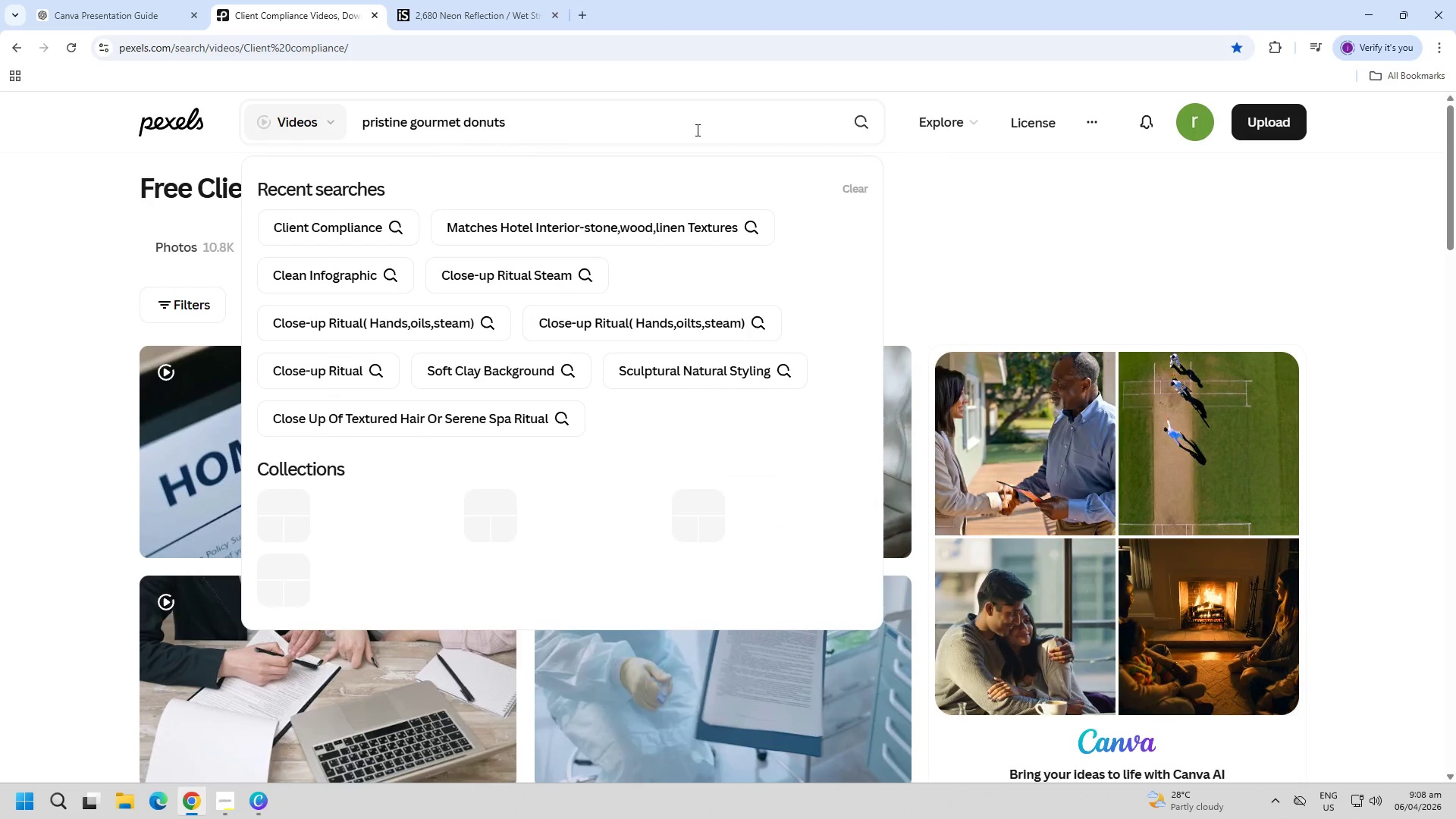 
key(Enter)
 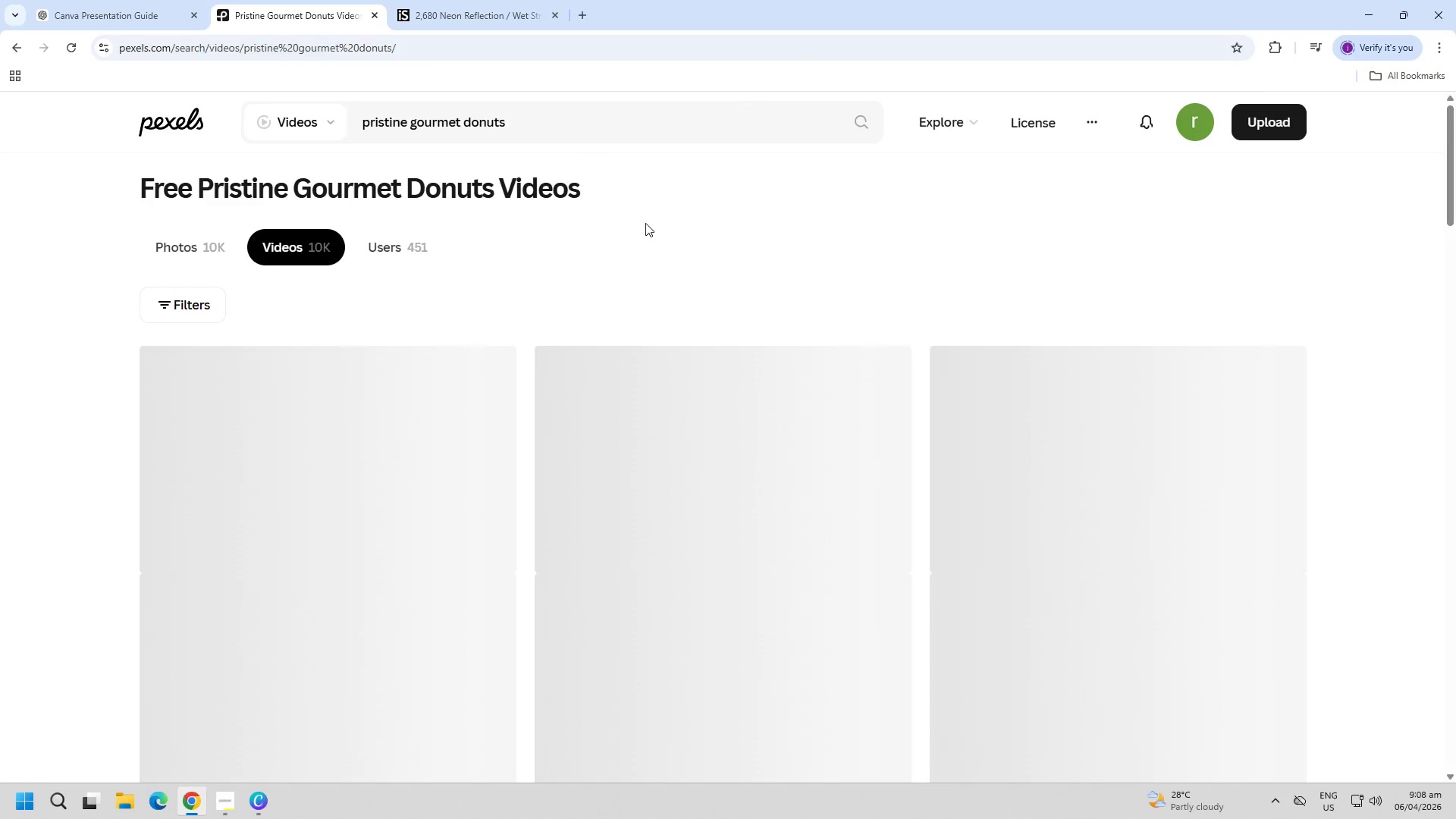 
left_click([165, 253])
 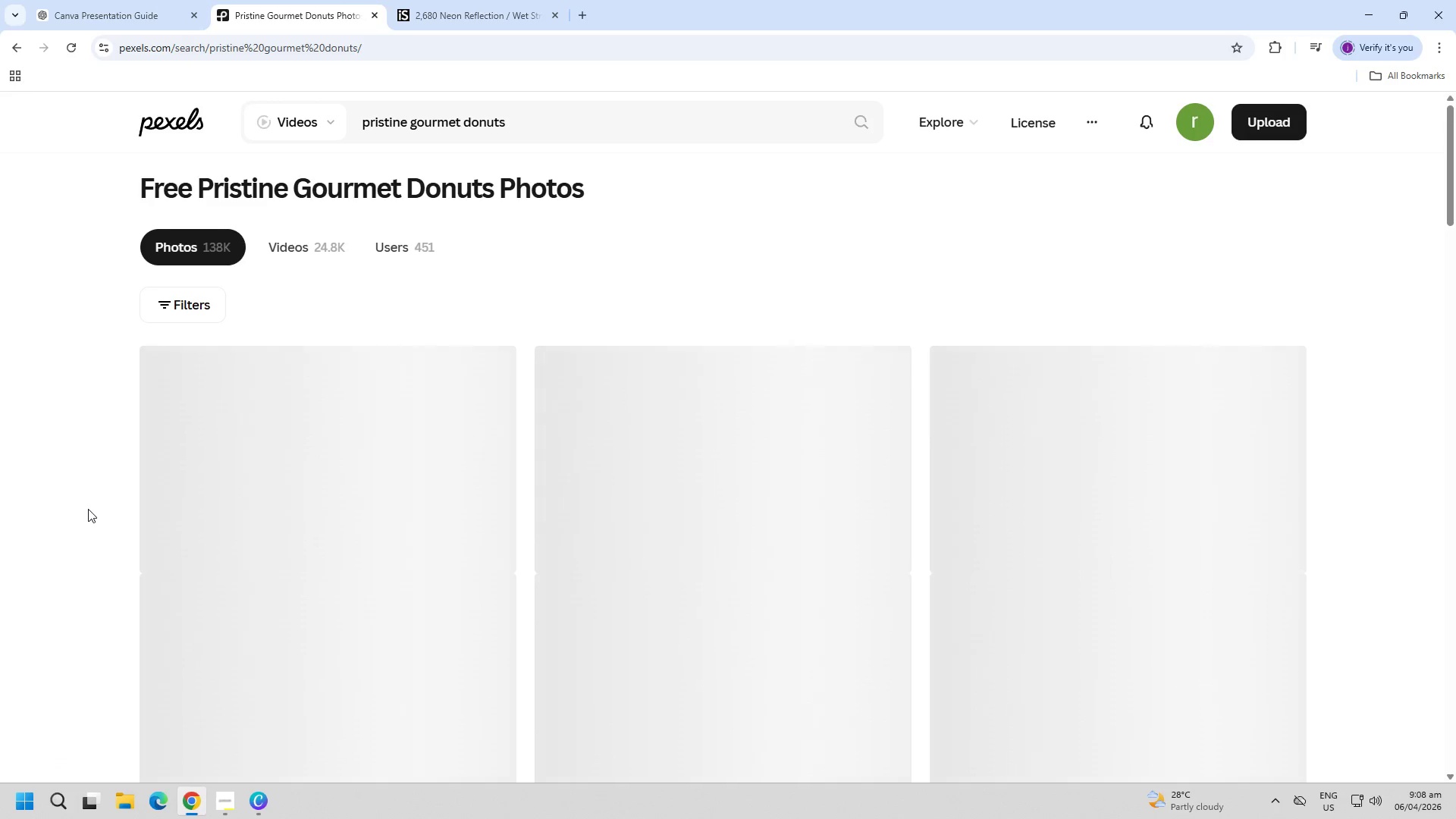 
scroll: coordinate [227, 464], scroll_direction: down, amount: 36.0
 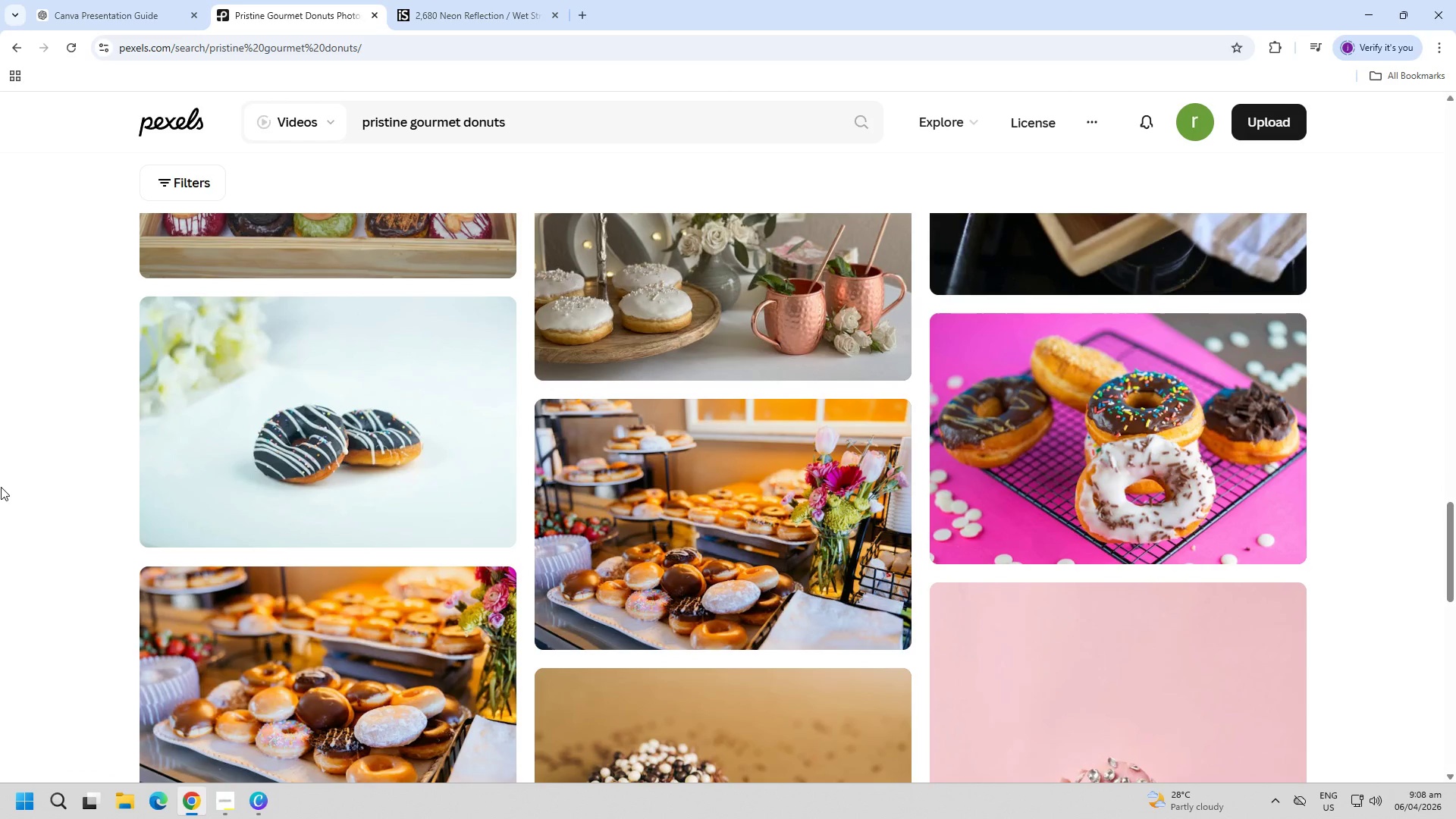 
scroll: coordinate [5, 488], scroll_direction: down, amount: 9.0
 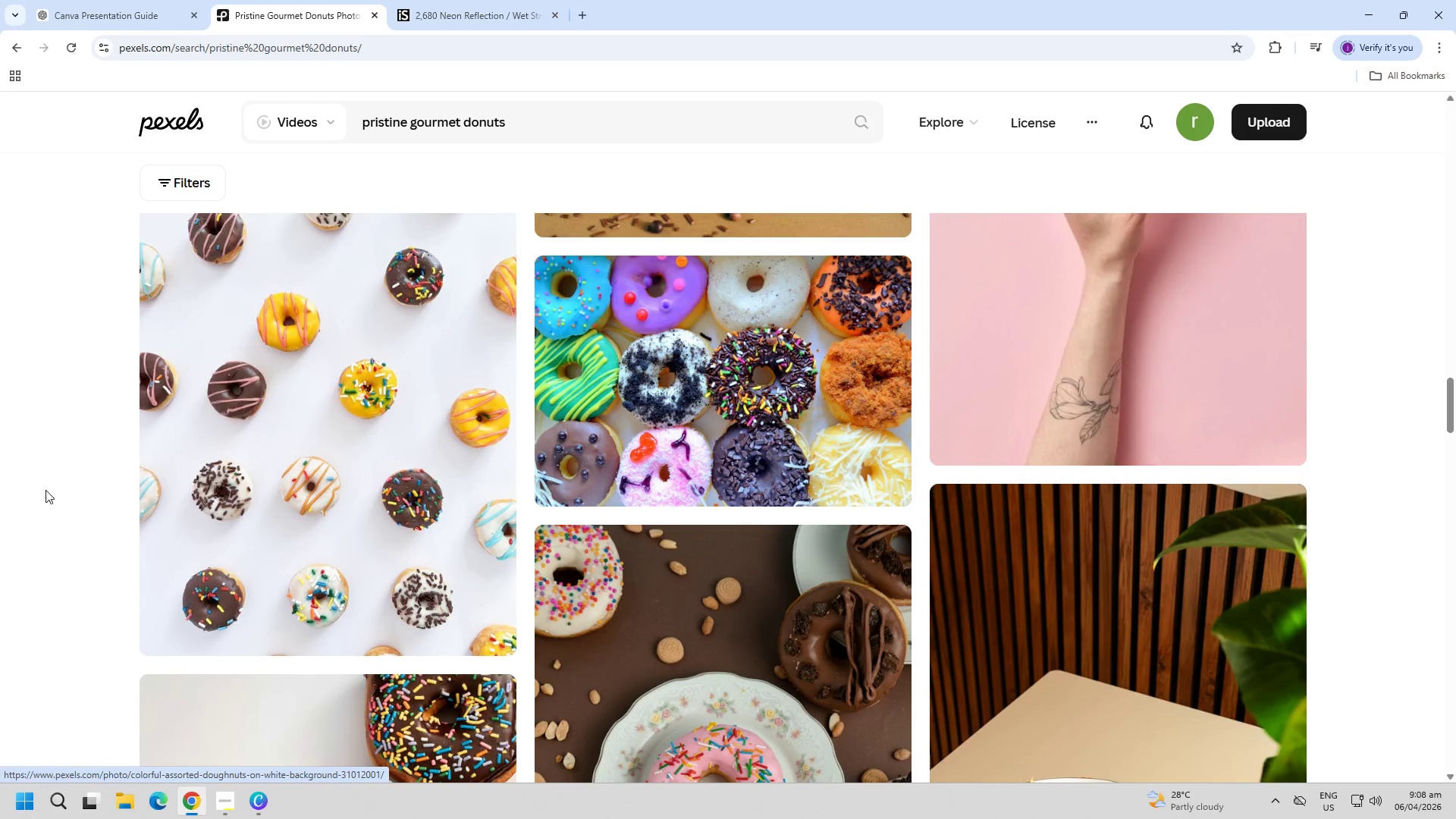 
left_click([241, 463])
 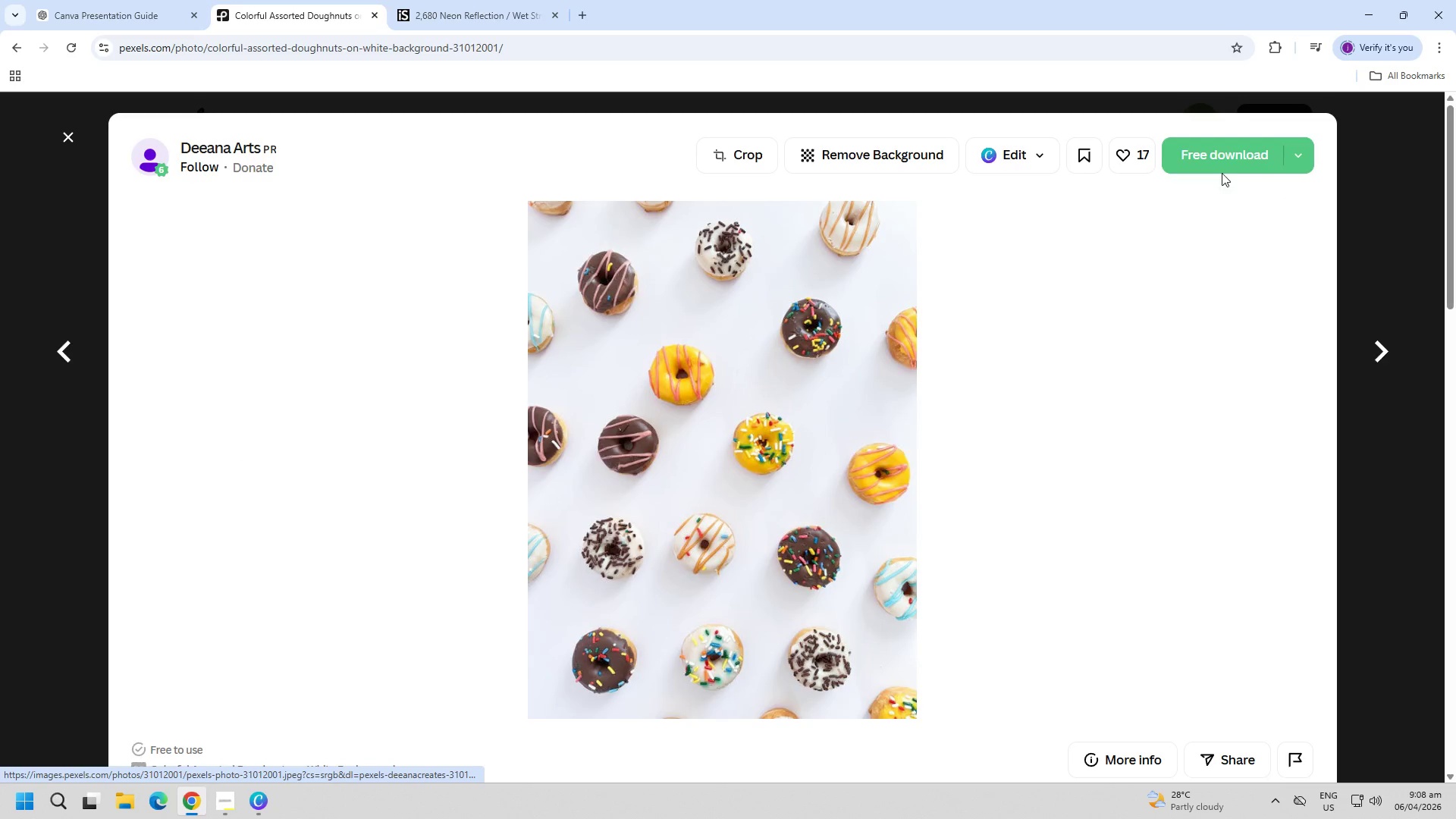 
left_click([1203, 168])
 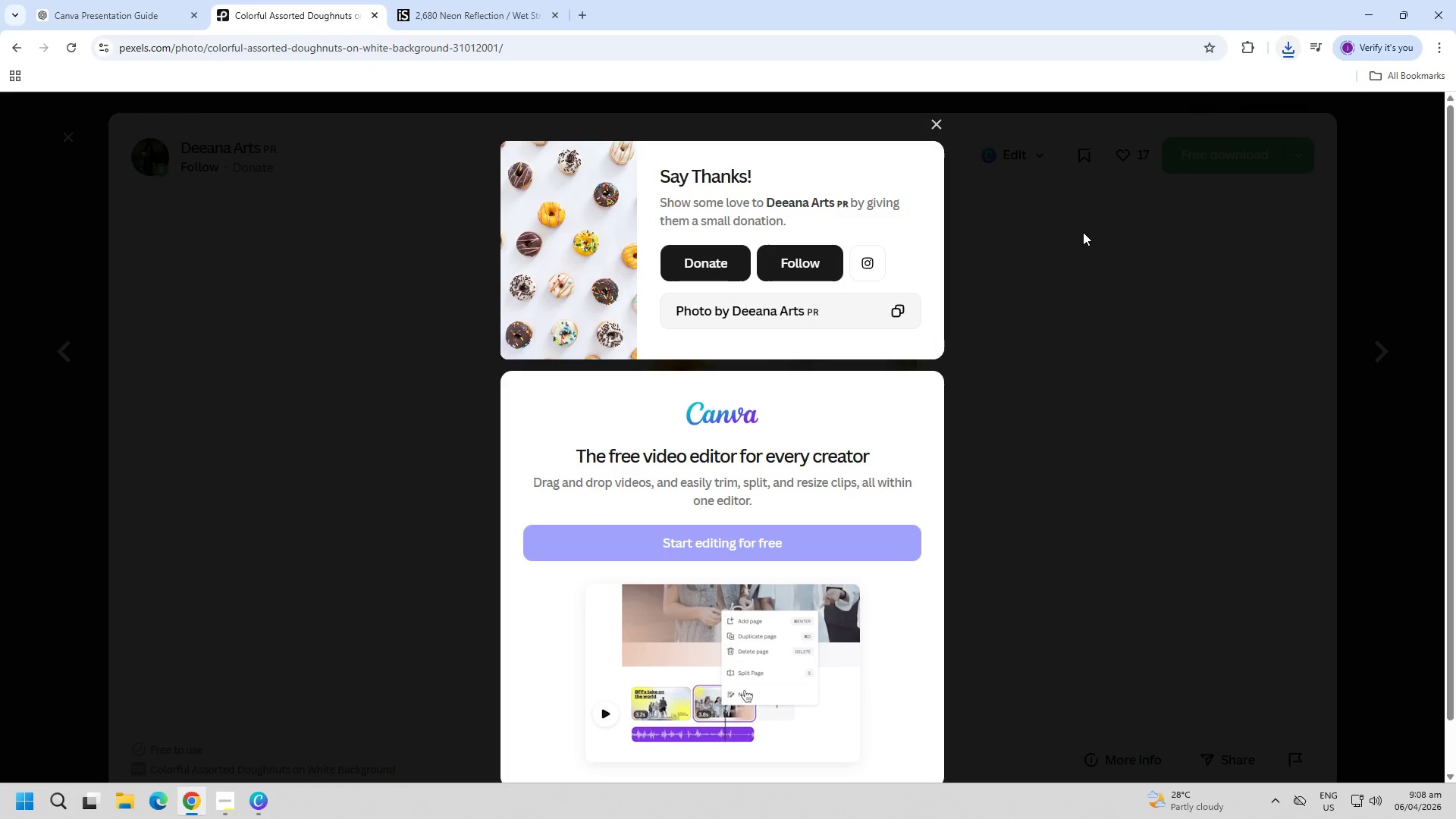 
wait(11.19)
 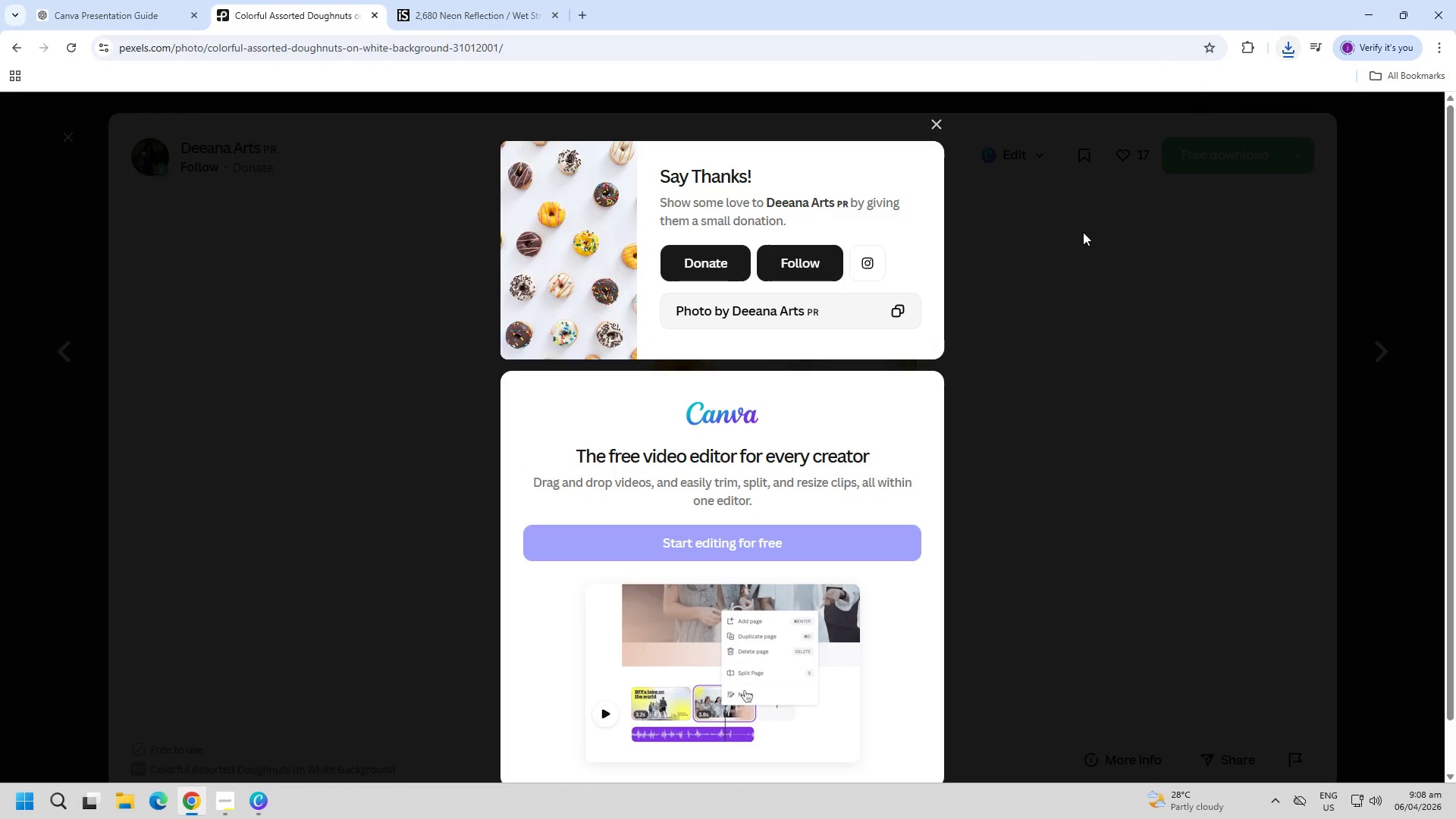 
key(Escape)
 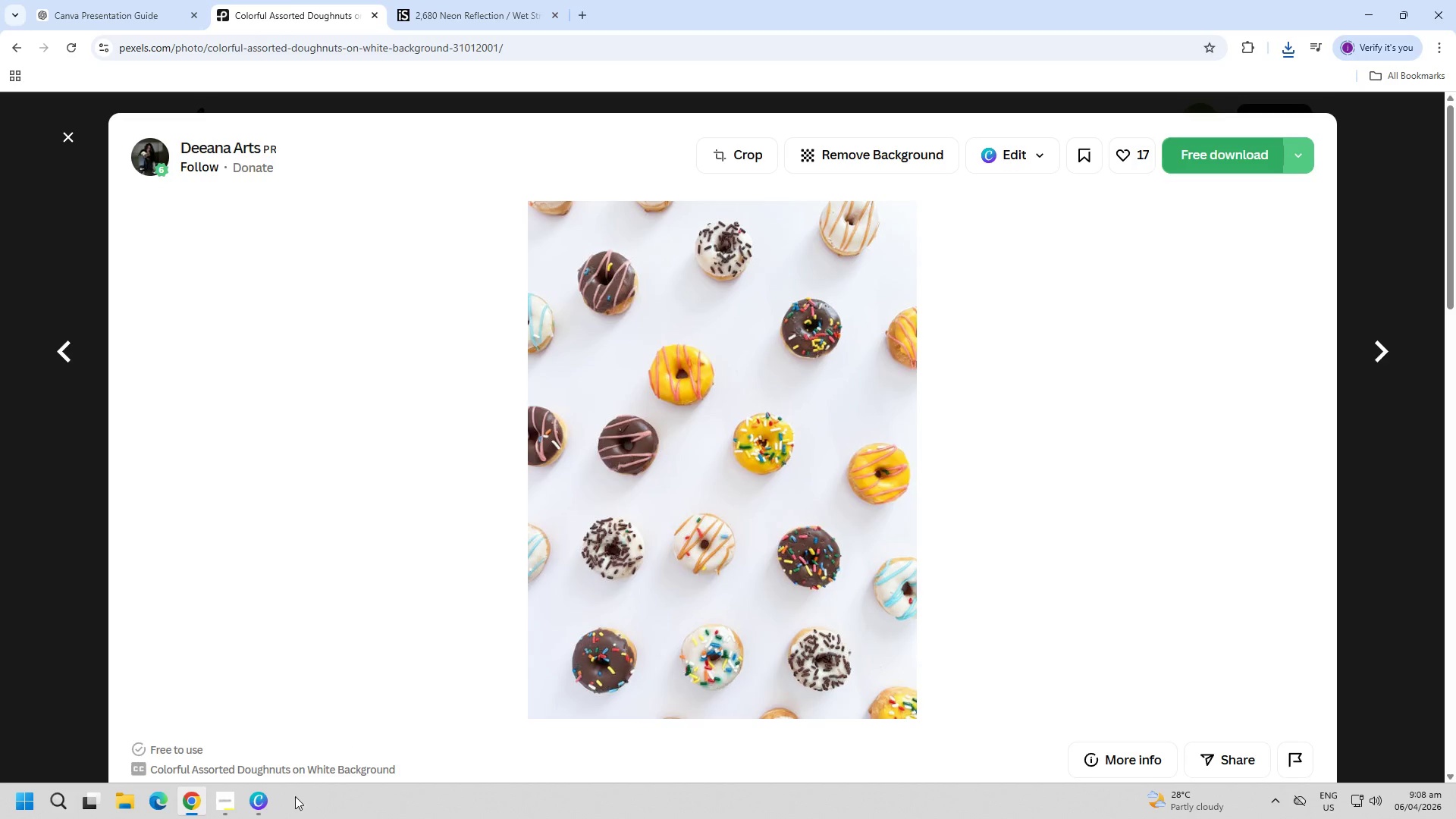 
left_click([271, 814])
 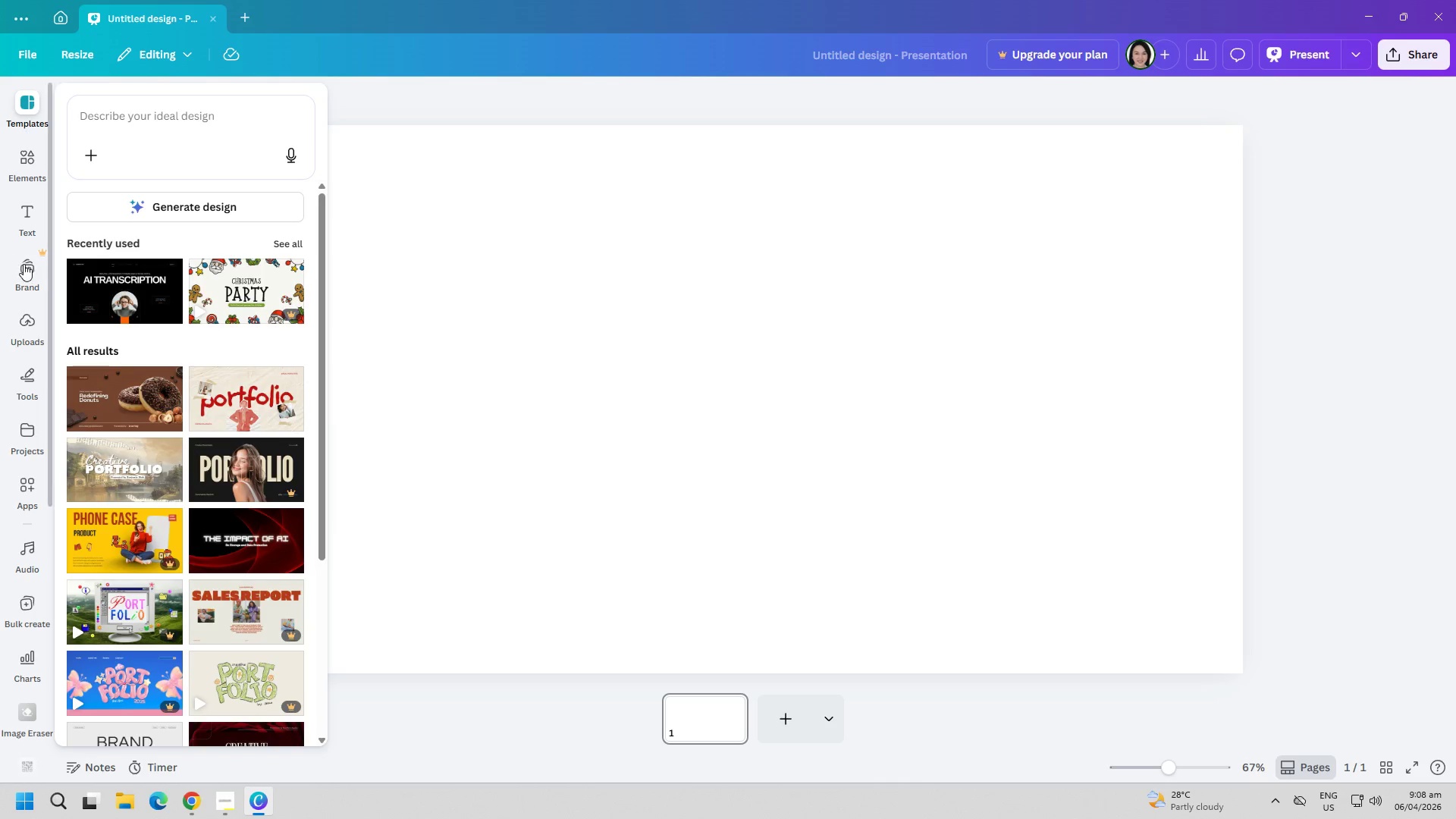 
left_click([22, 214])
 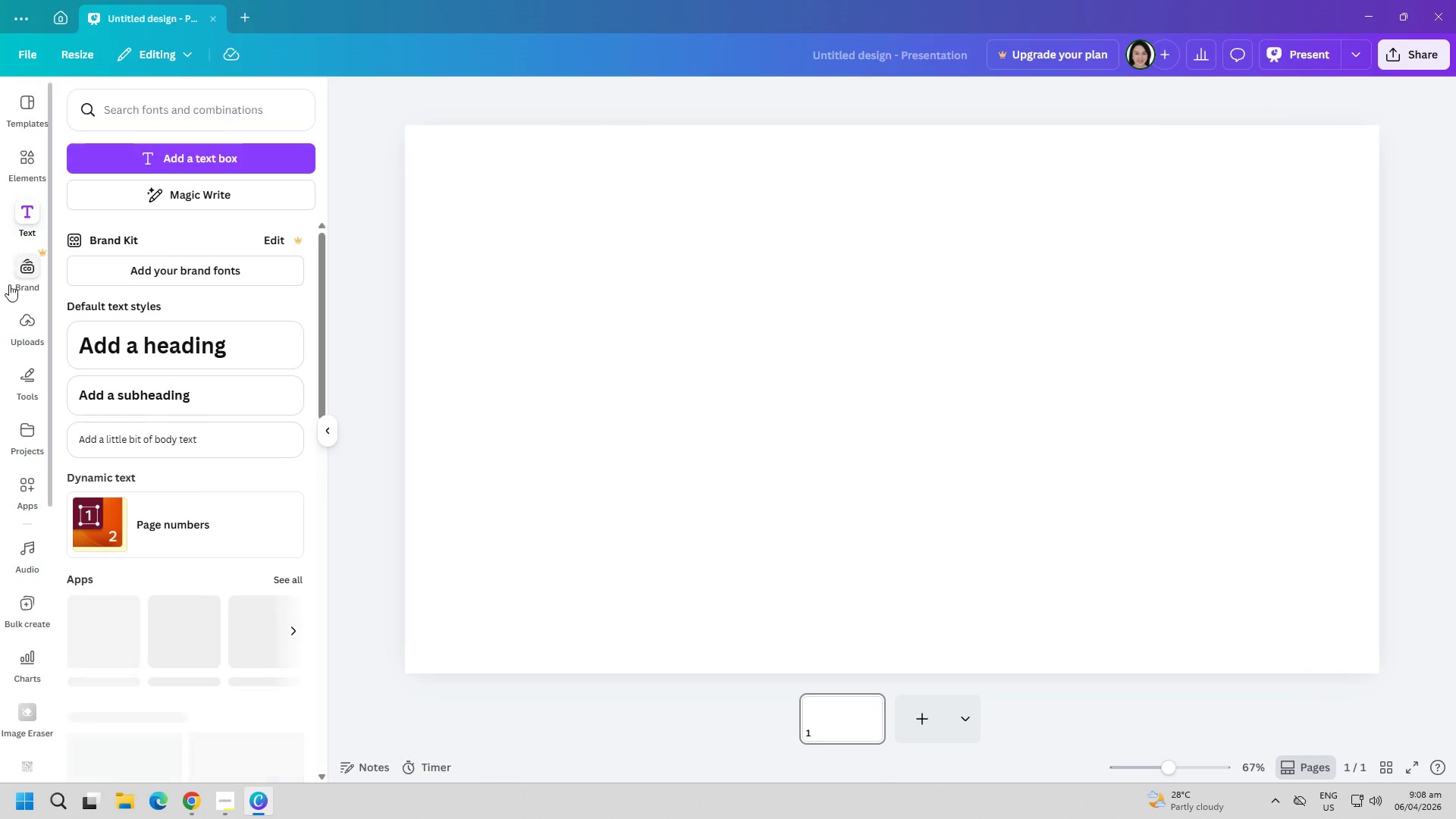 
left_click([24, 329])
 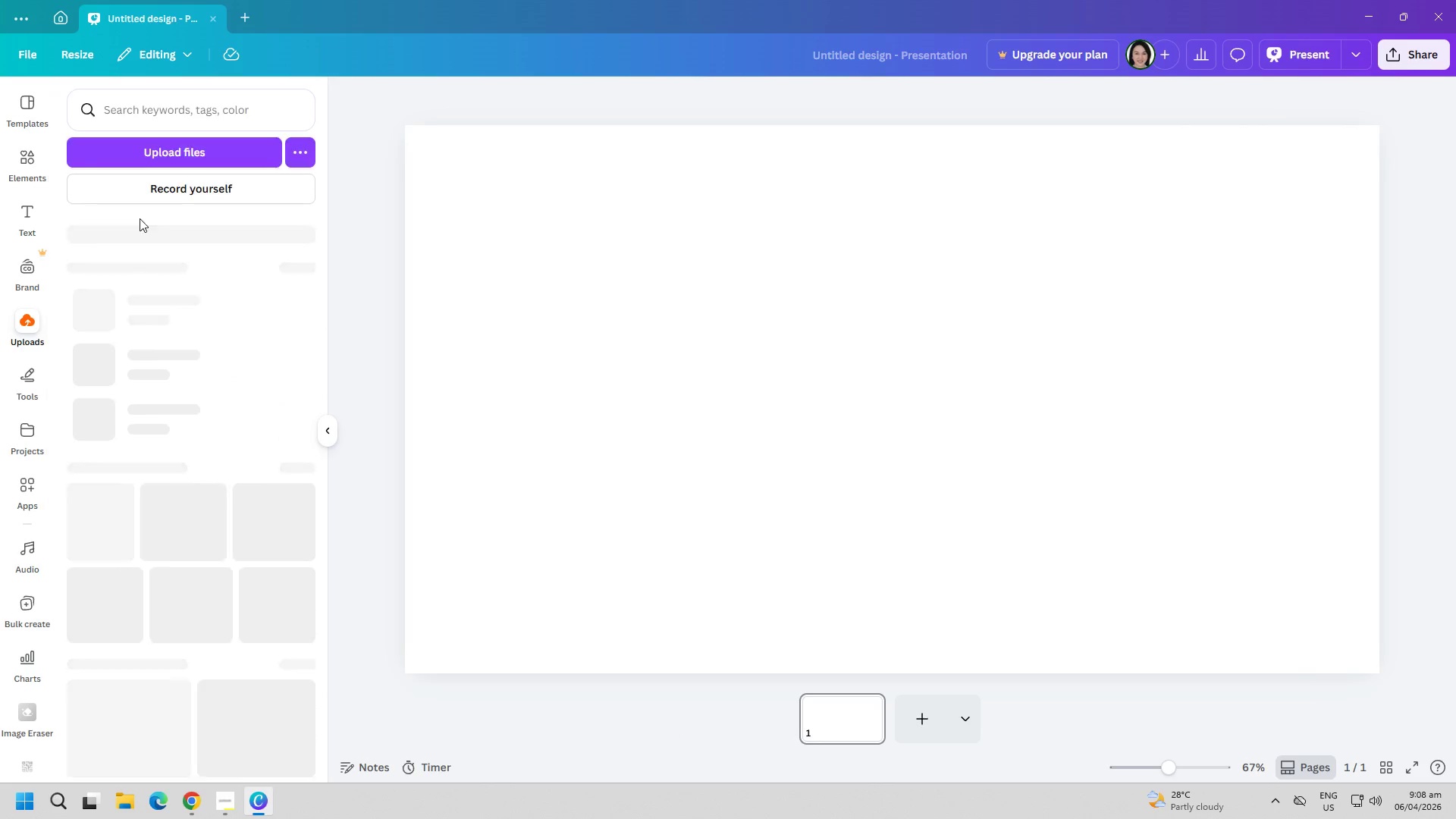 
left_click([164, 161])
 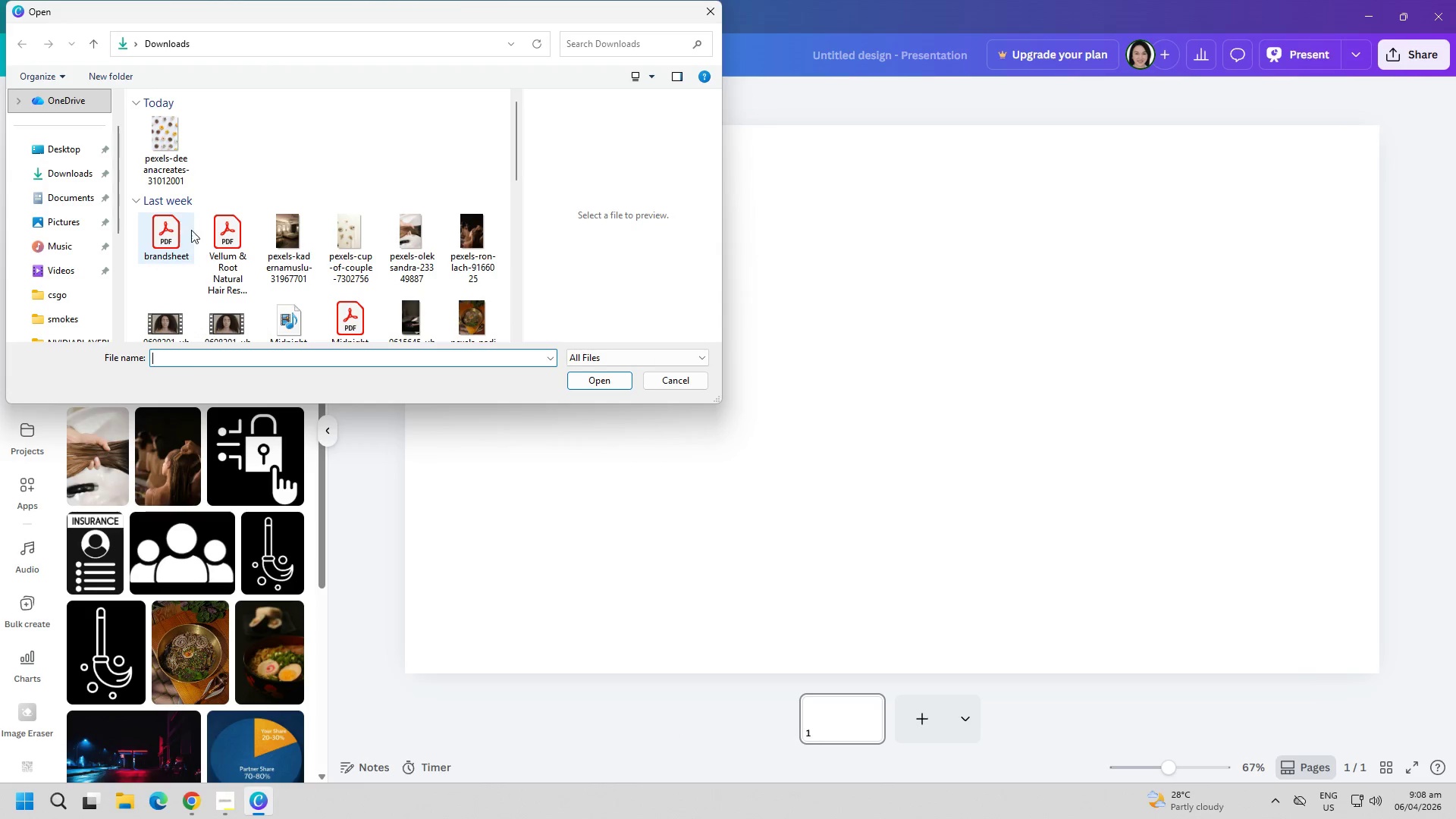 
double_click([174, 154])
 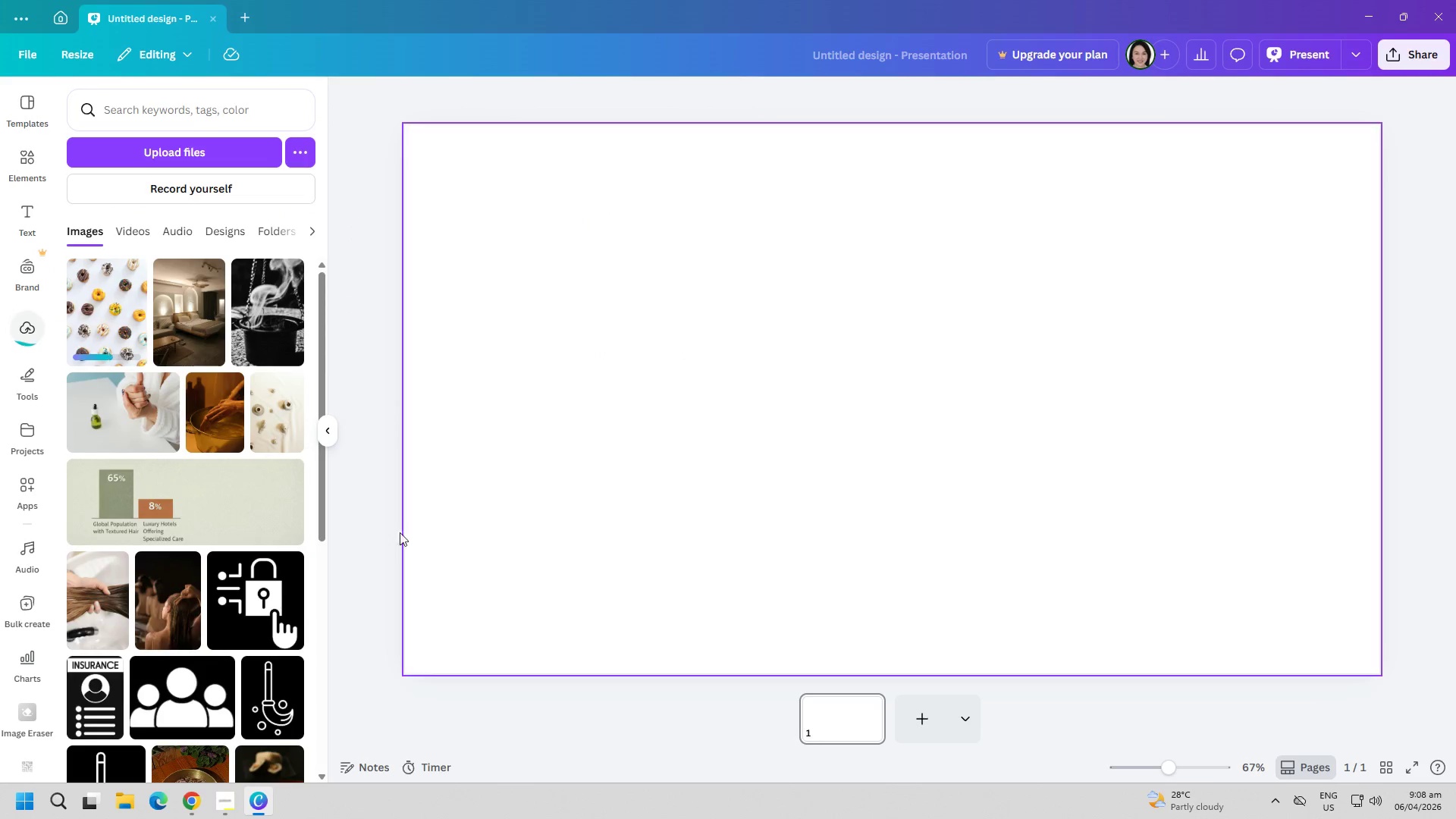 
left_click([115, 312])
 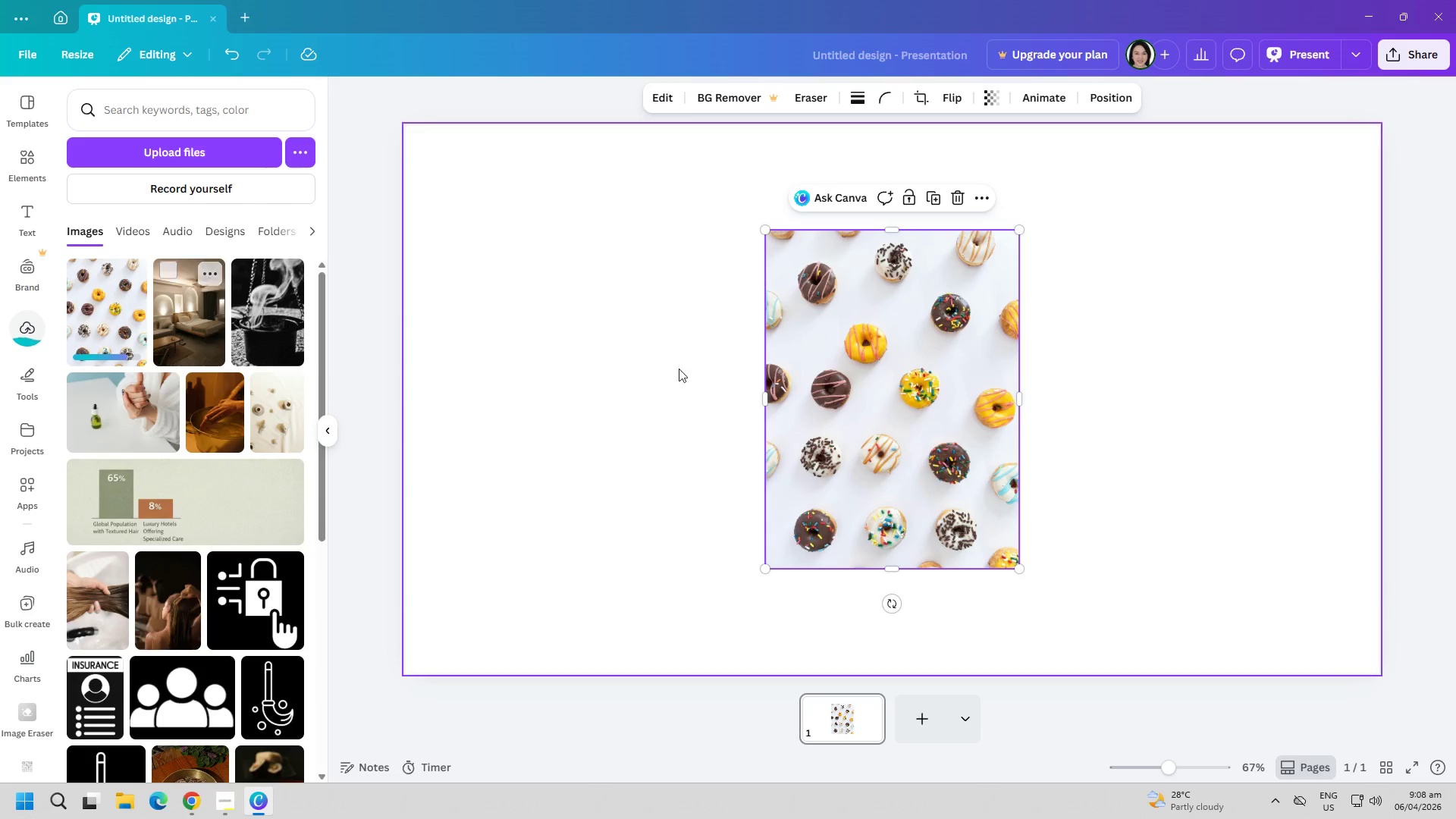 
right_click([822, 392])
 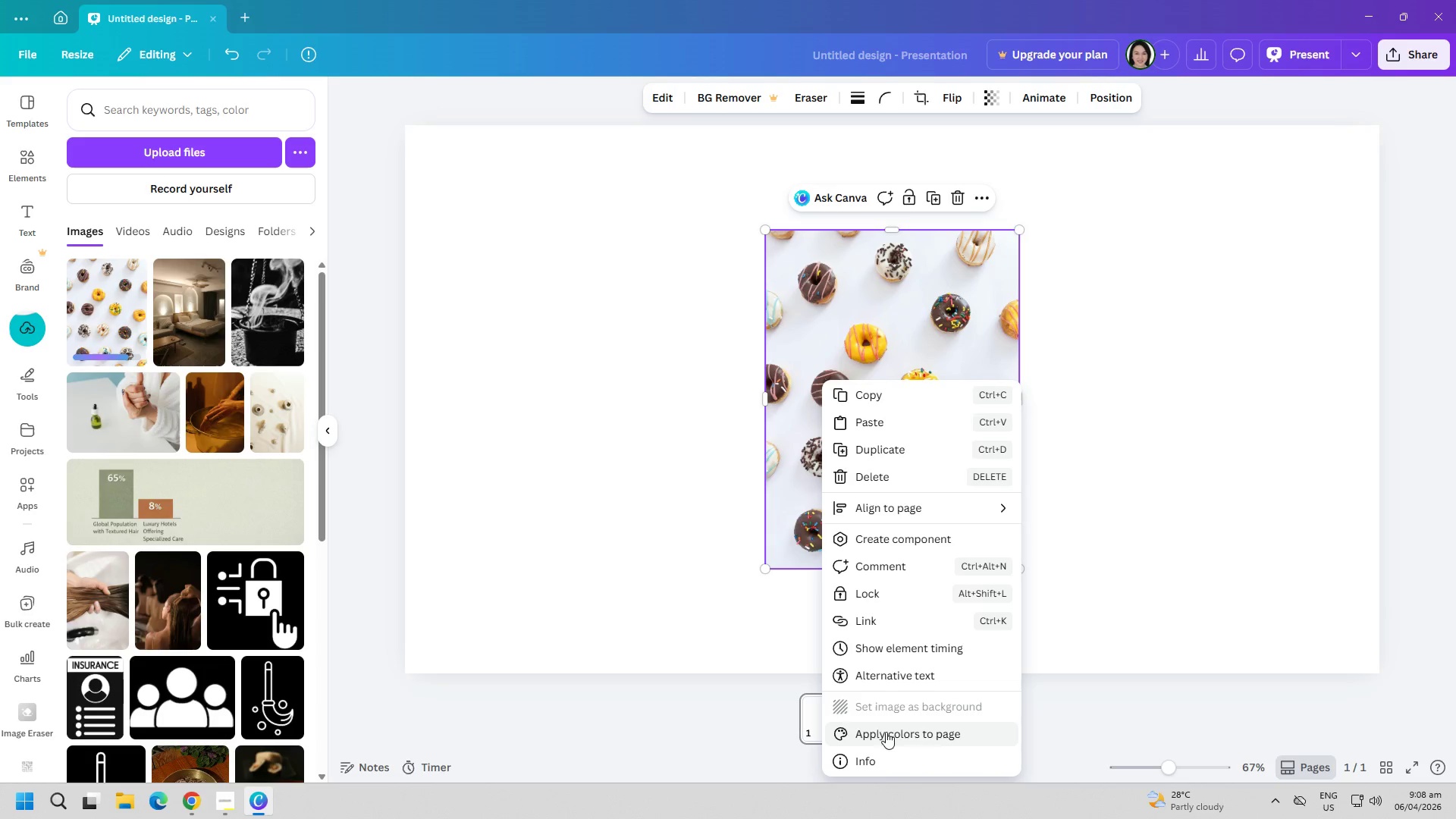 
left_click([655, 541])
 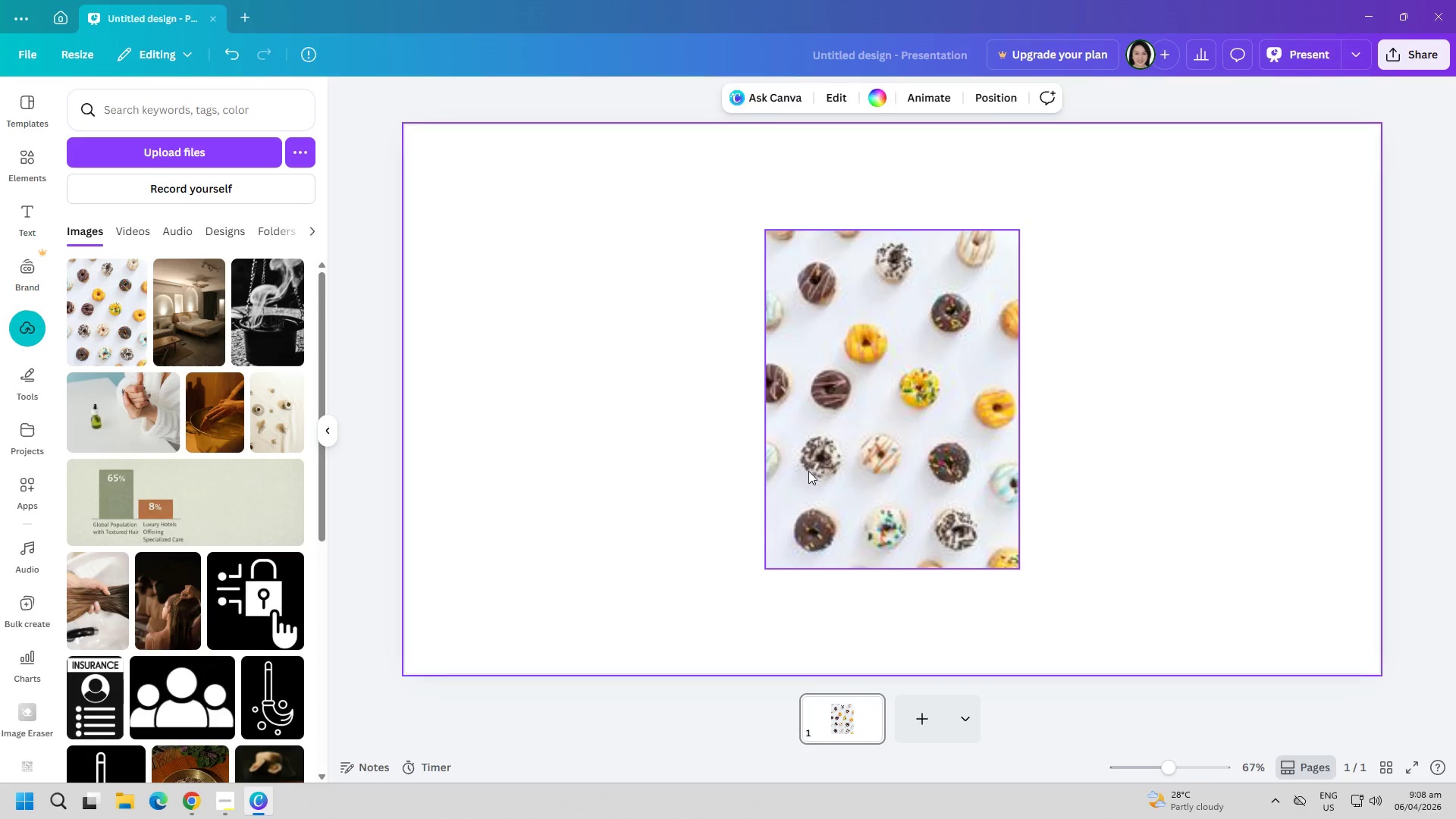 
right_click([810, 471])
 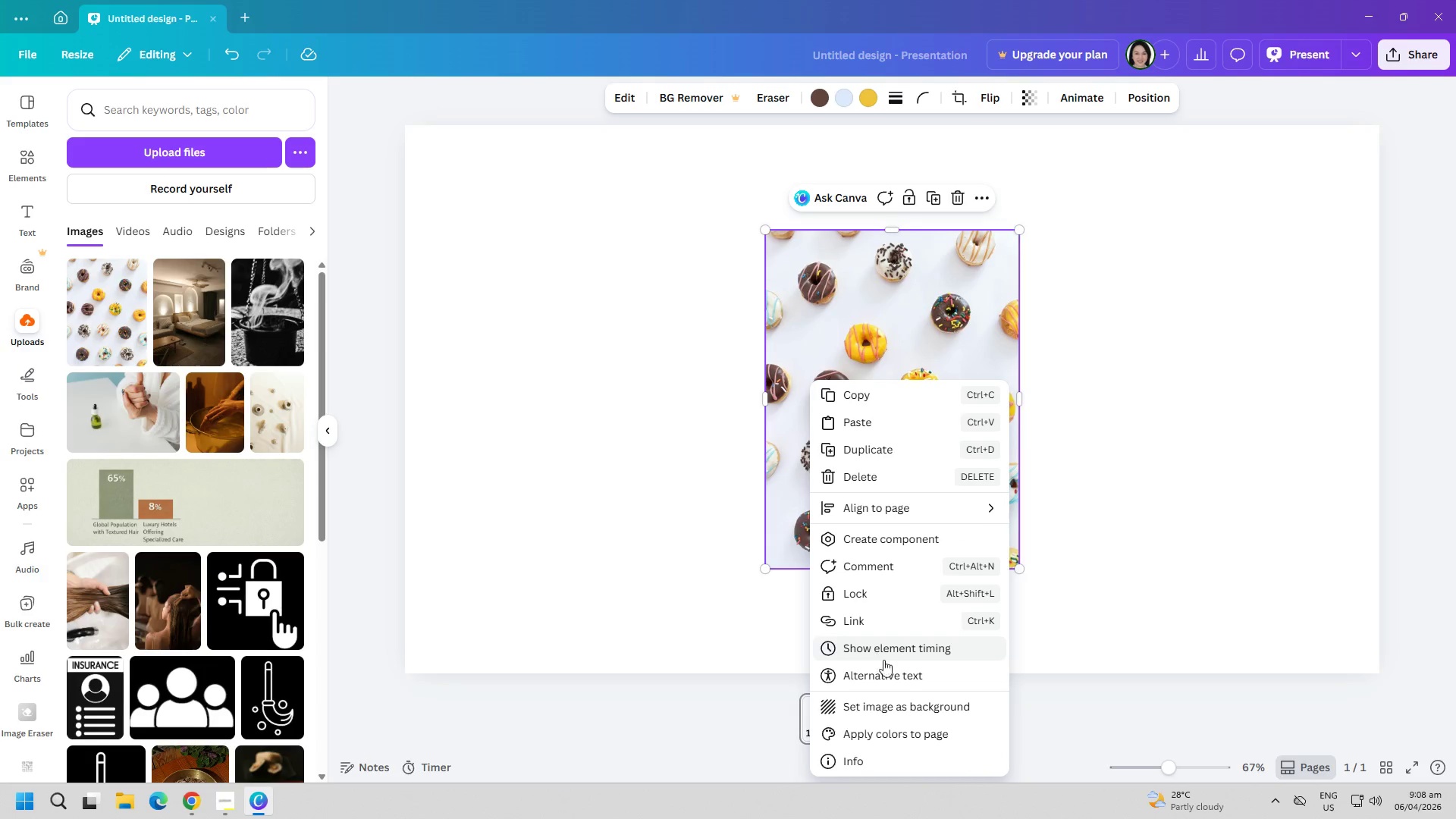 
left_click([894, 701])
 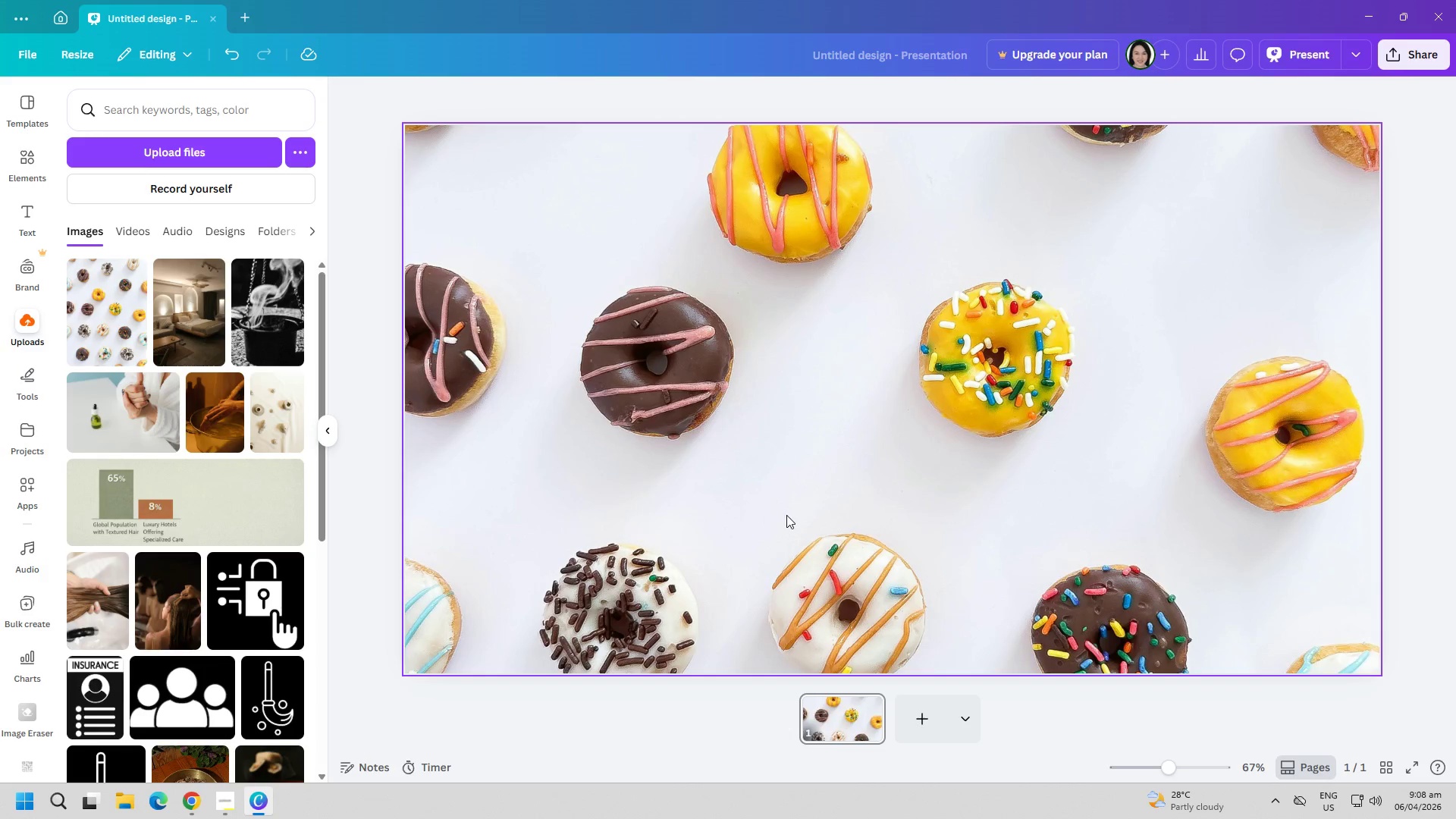 
left_click([786, 515])
 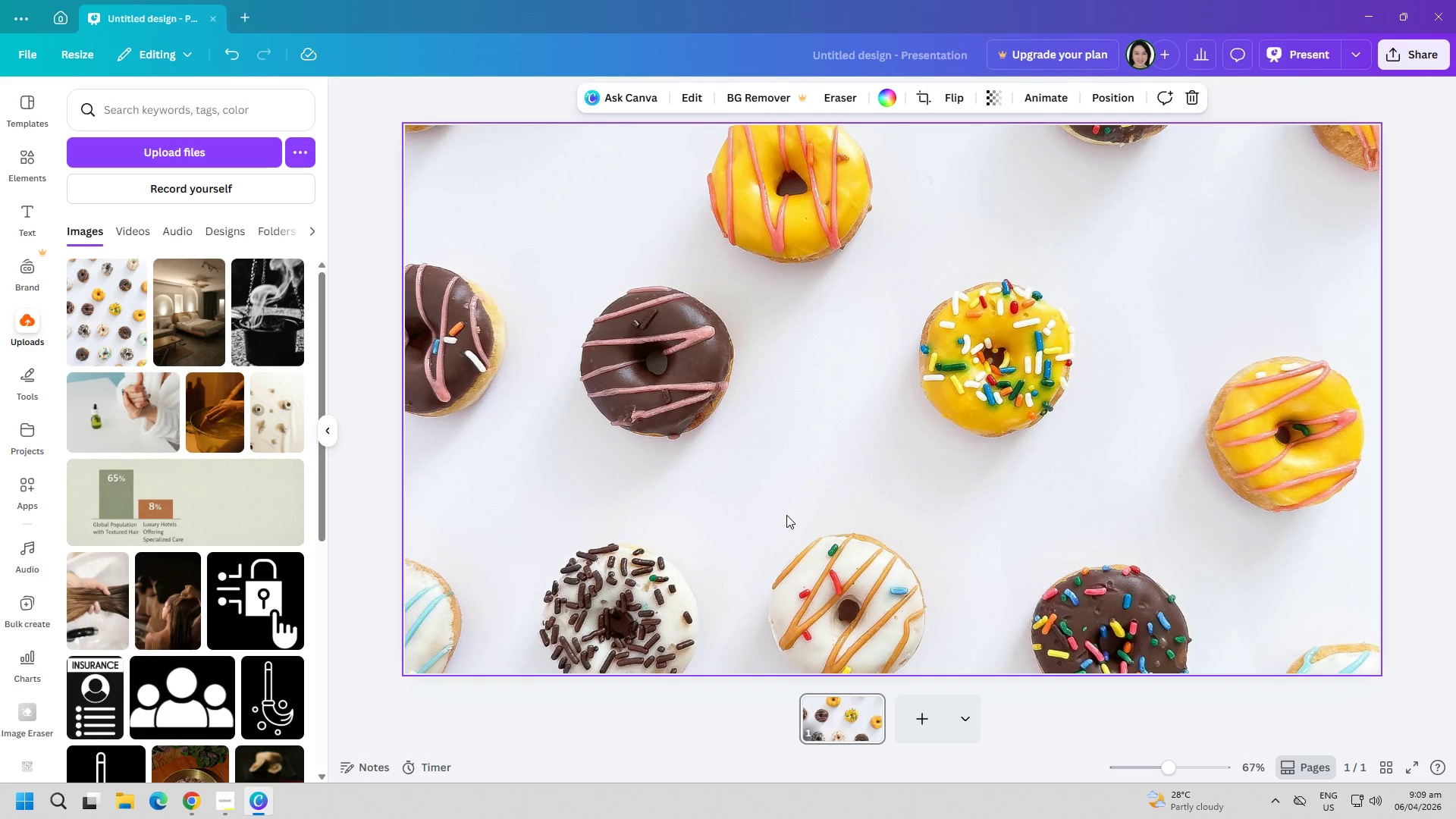 
wait(24.53)
 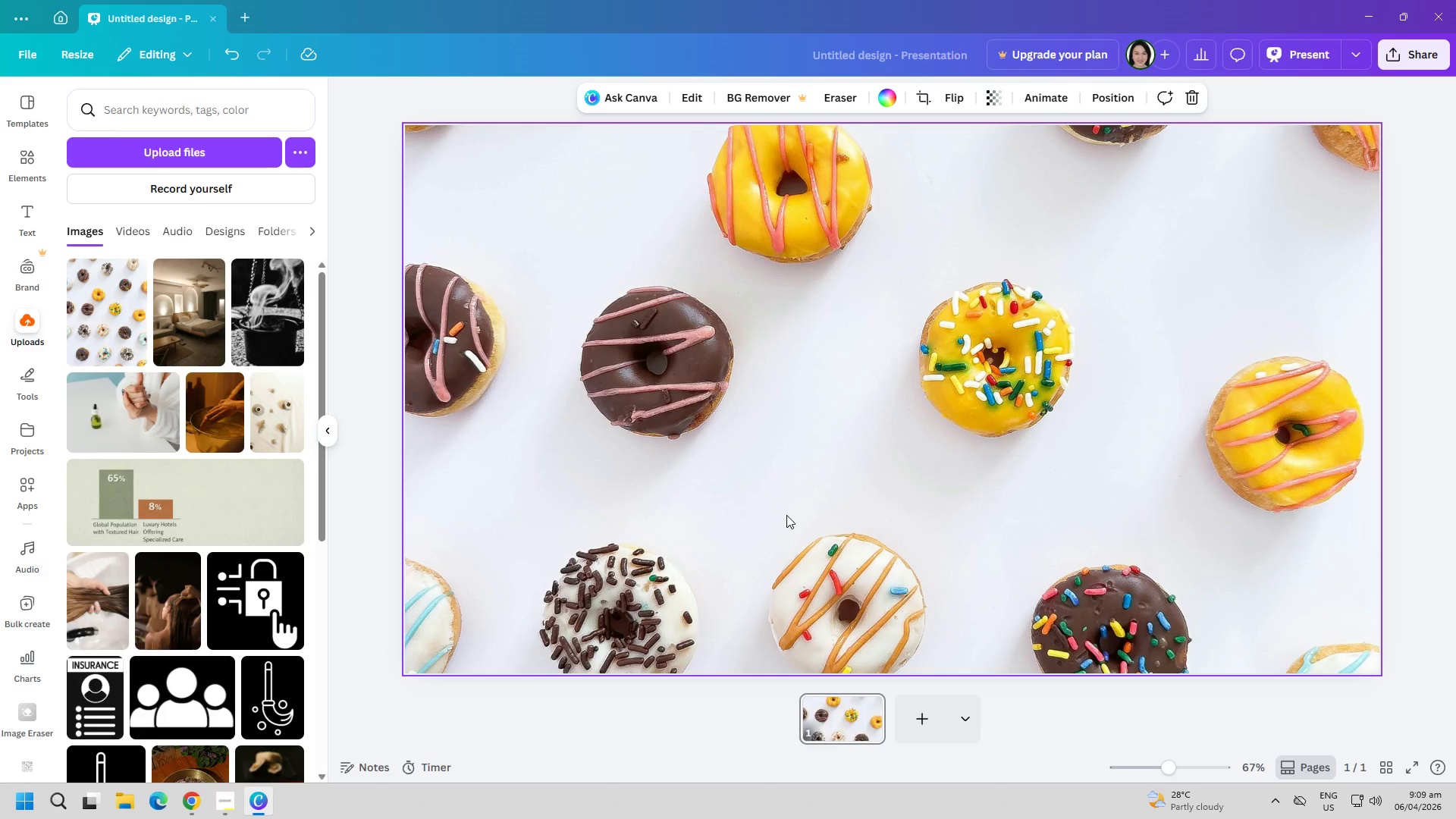 
left_click([24, 207])
 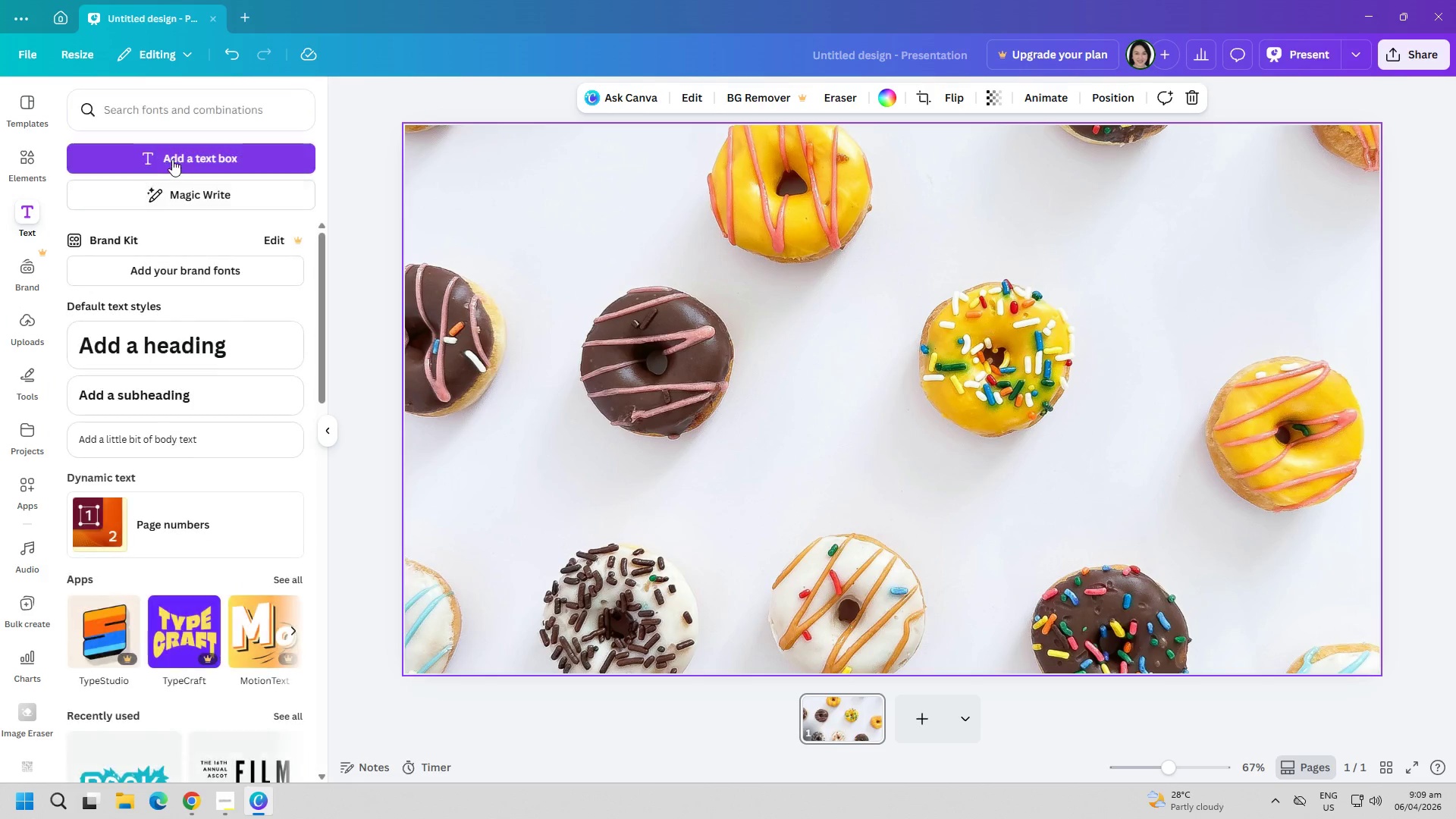 
left_click([174, 157])
 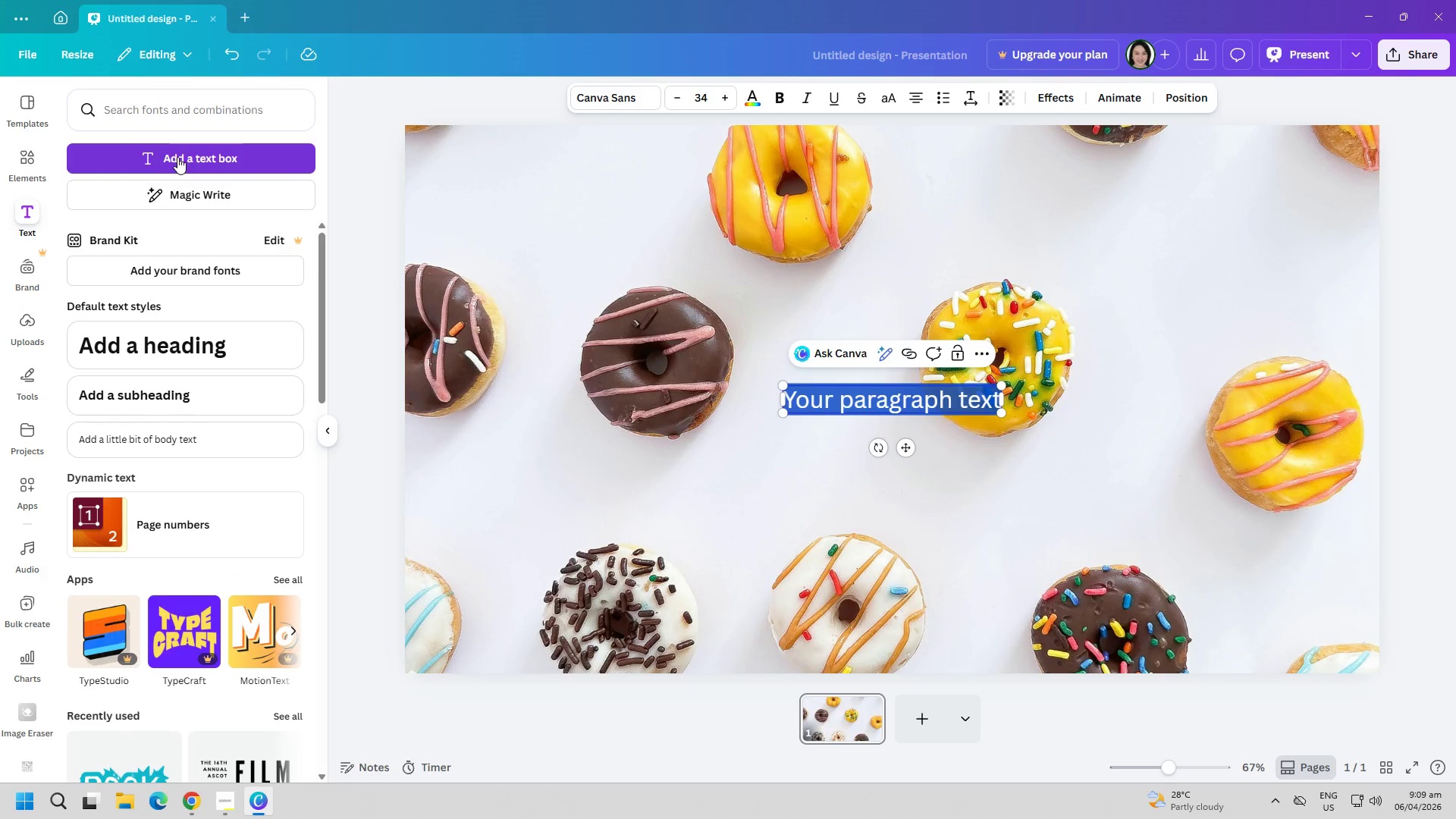 
type(Visual)
 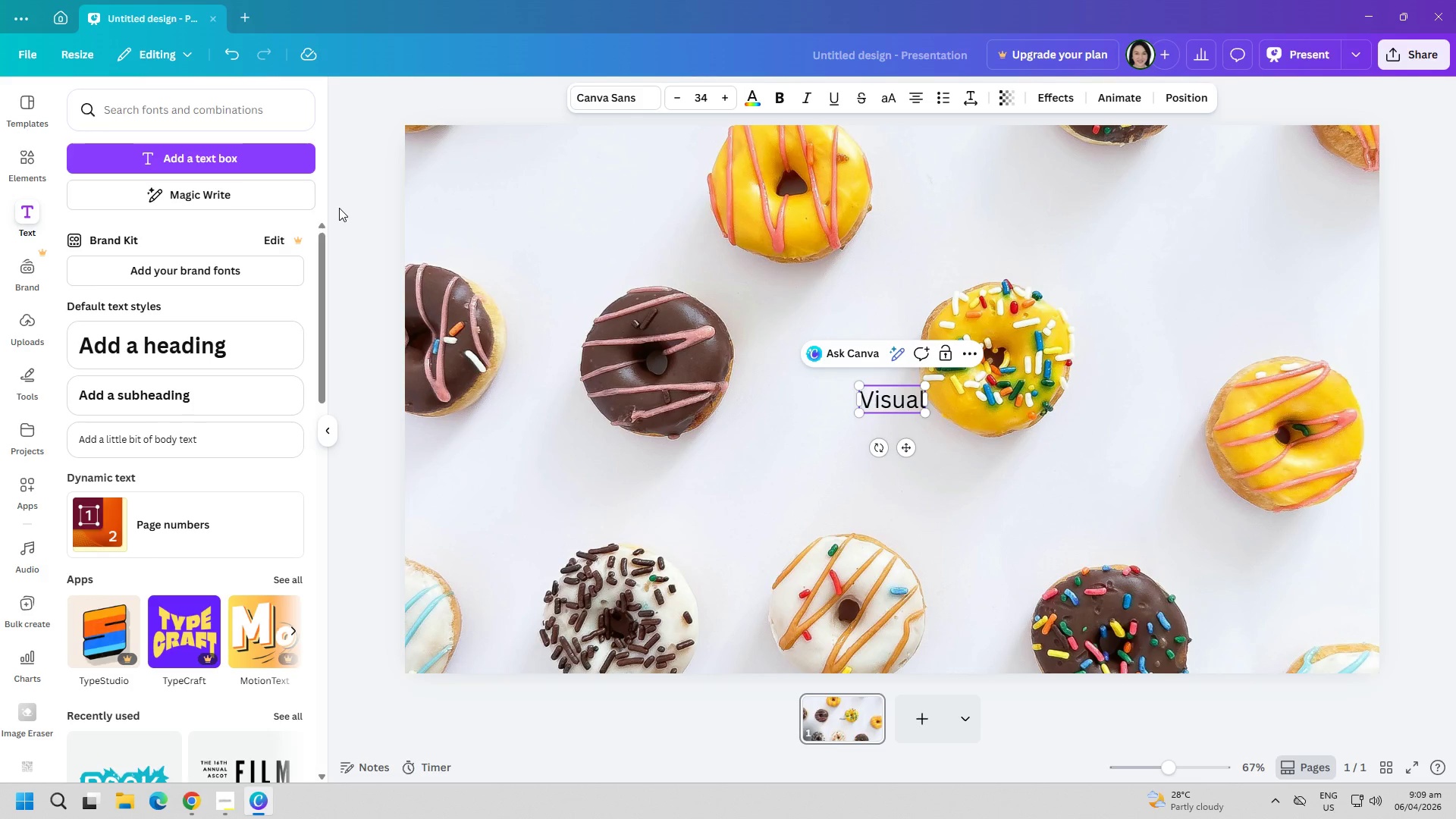 
wait(12.61)
 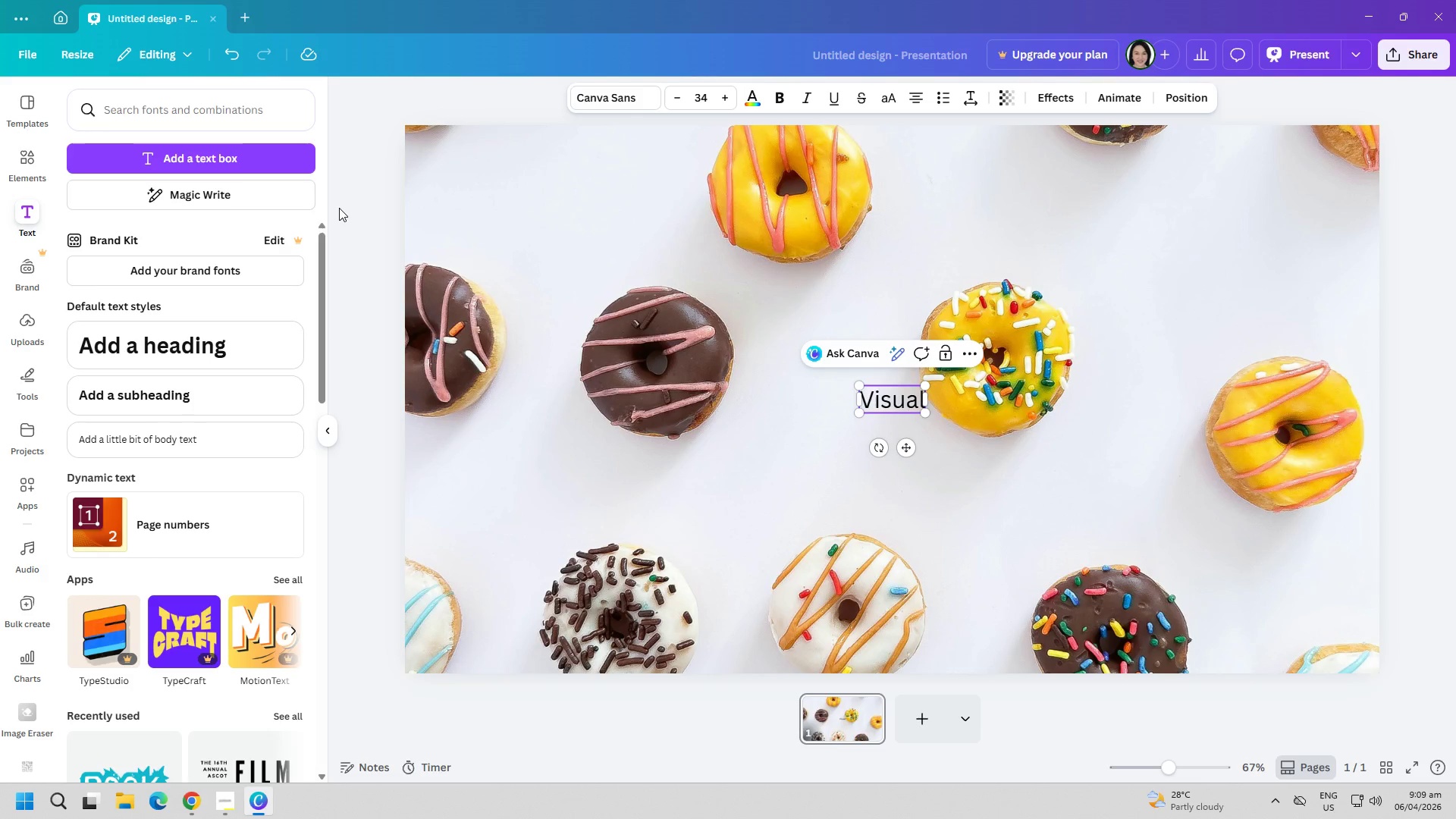 
key(Control+ControlLeft)
 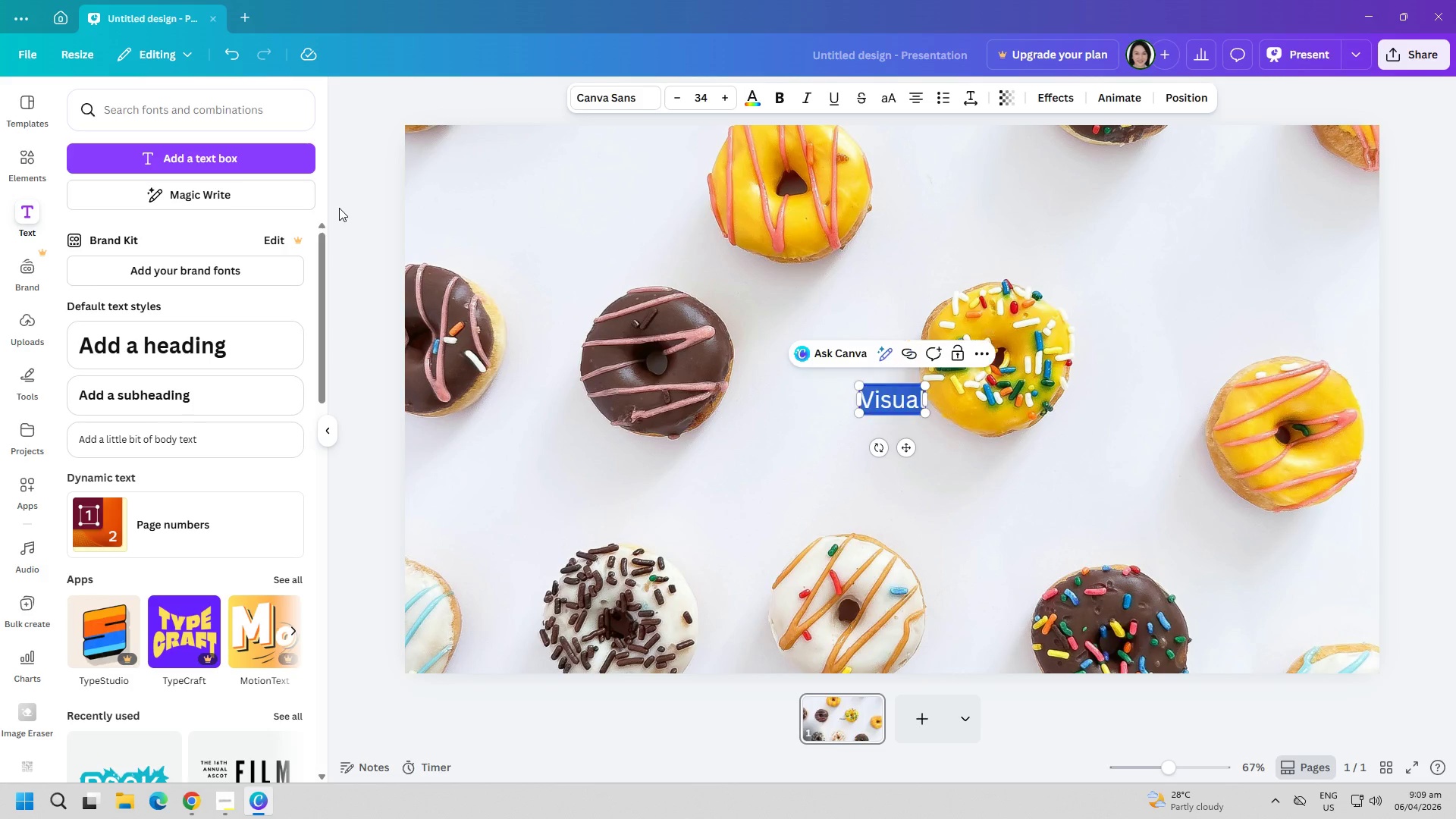 
key(Control+A)
 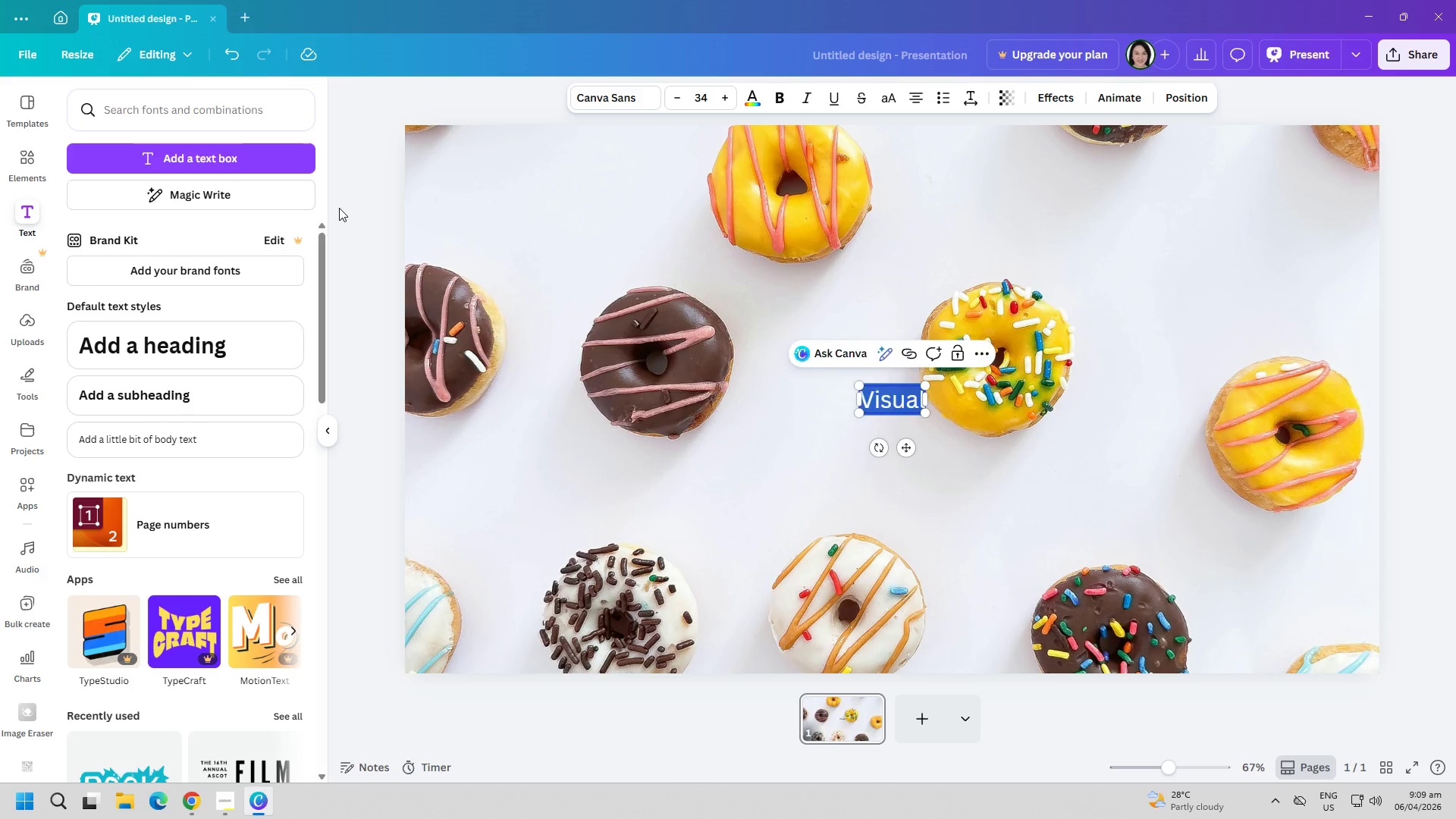 
key(Backspace)
 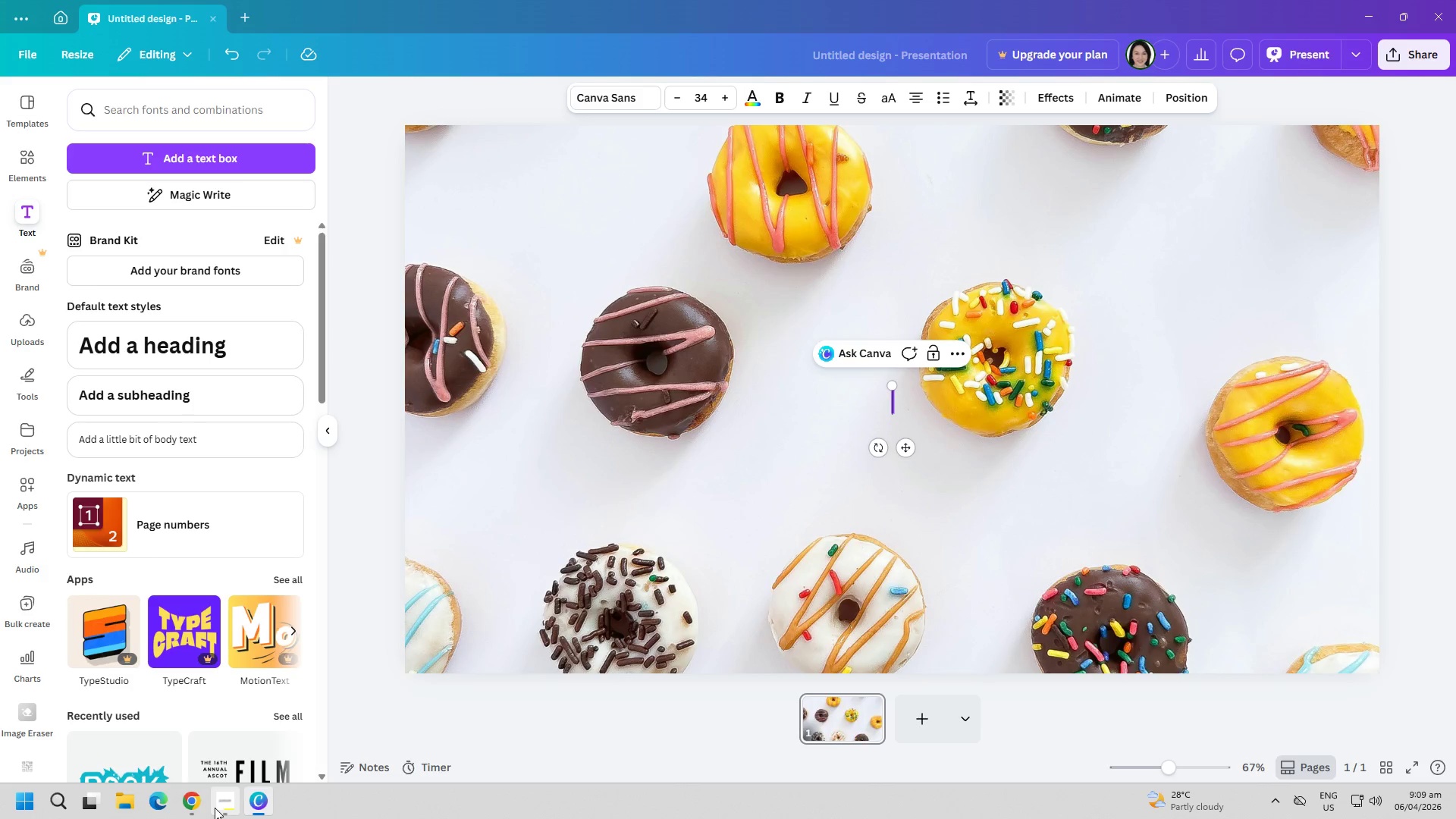 
left_click([196, 808])
 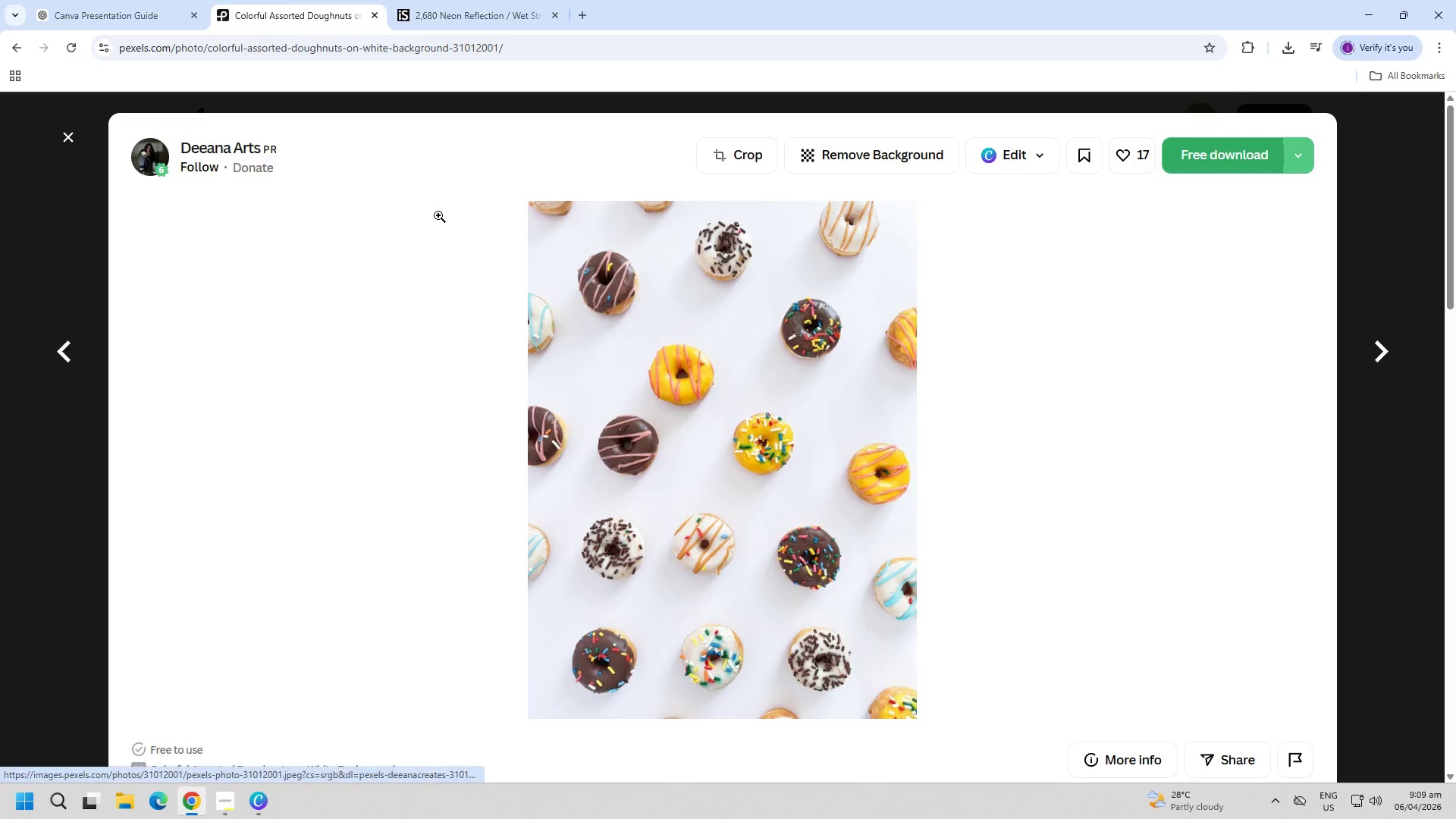 
key(Escape)
 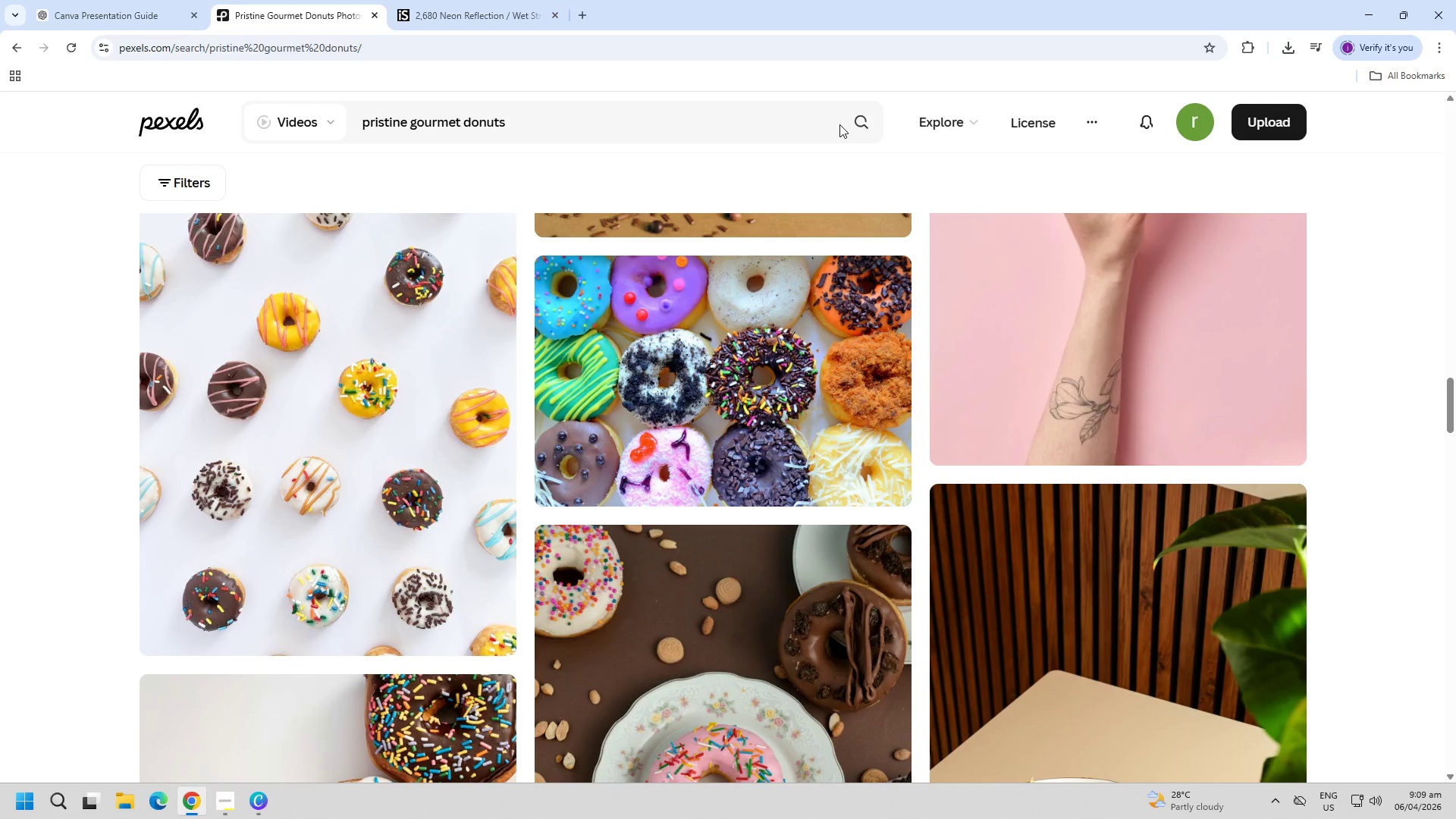 
double_click([666, 132])
 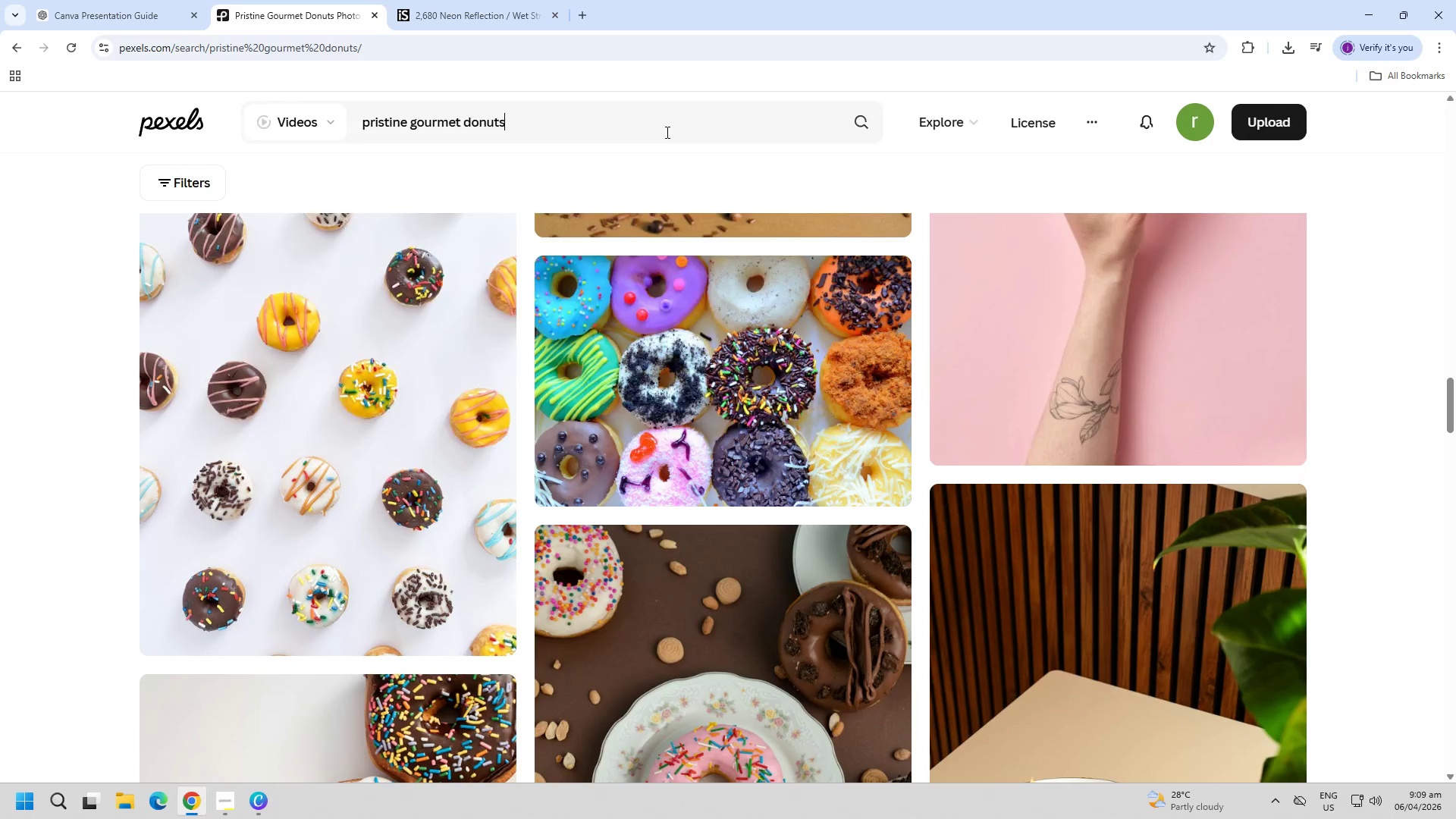 
triple_click([666, 132])
 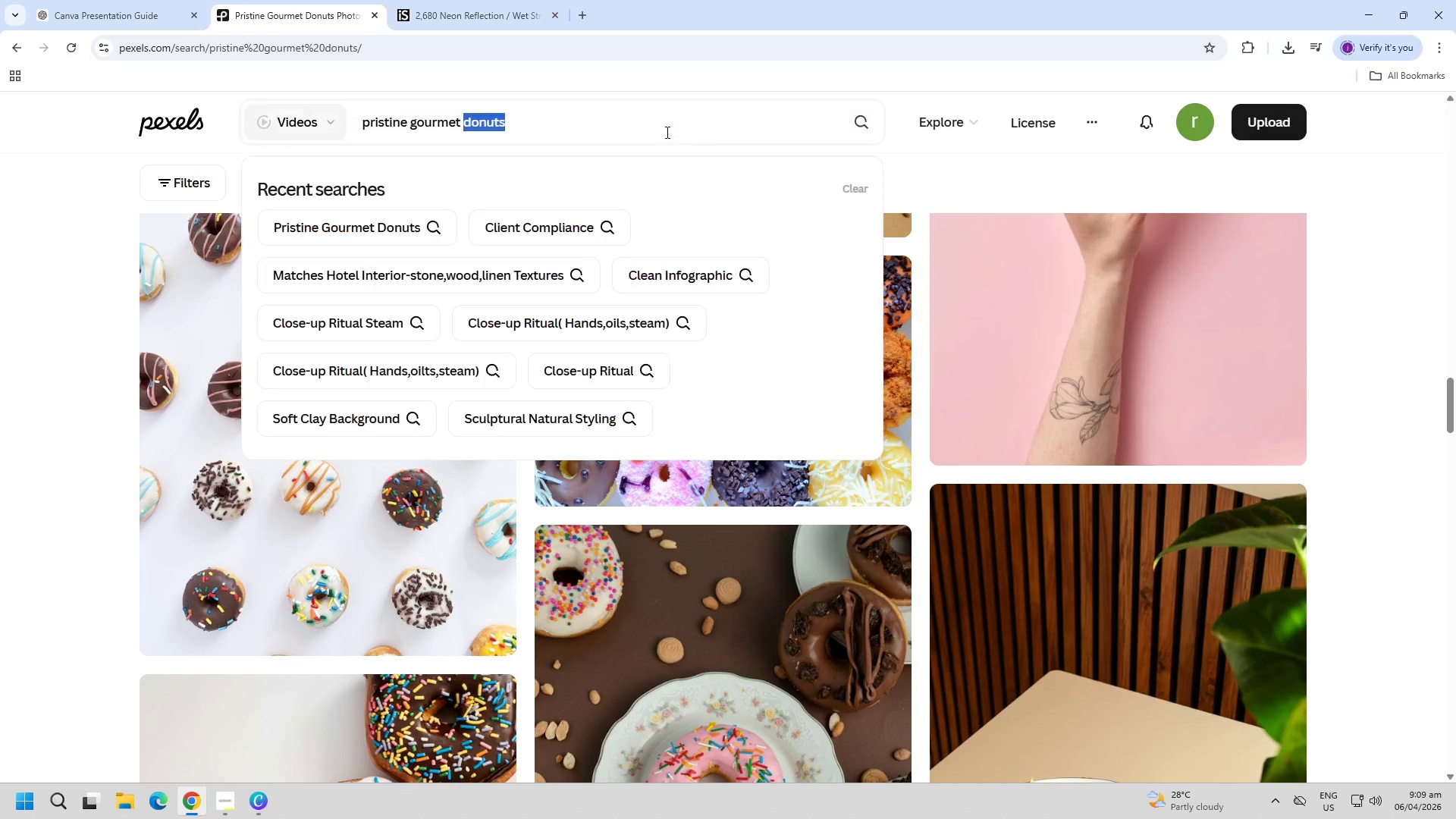 
triple_click([666, 132])
 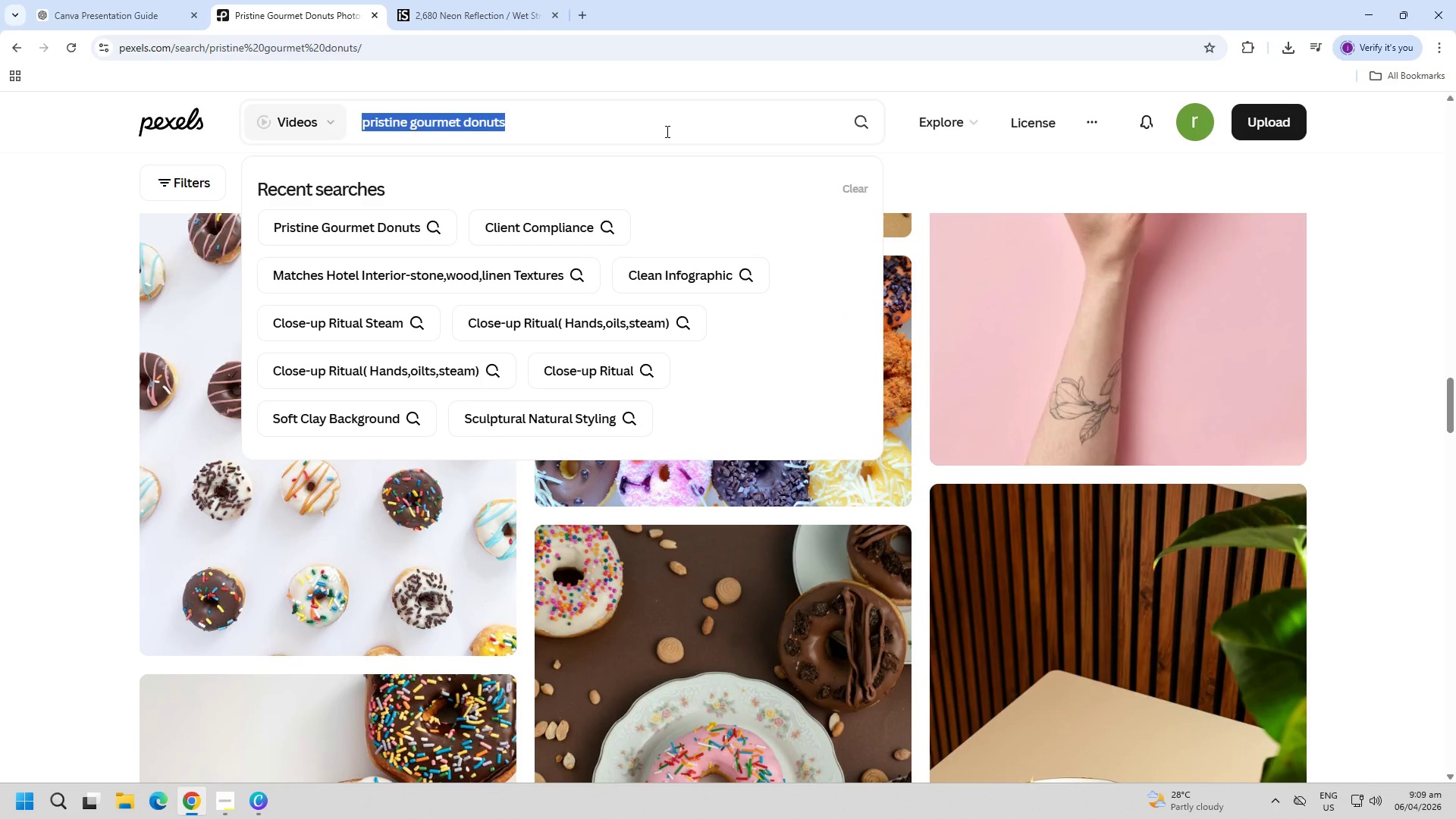 
wait(5.17)
 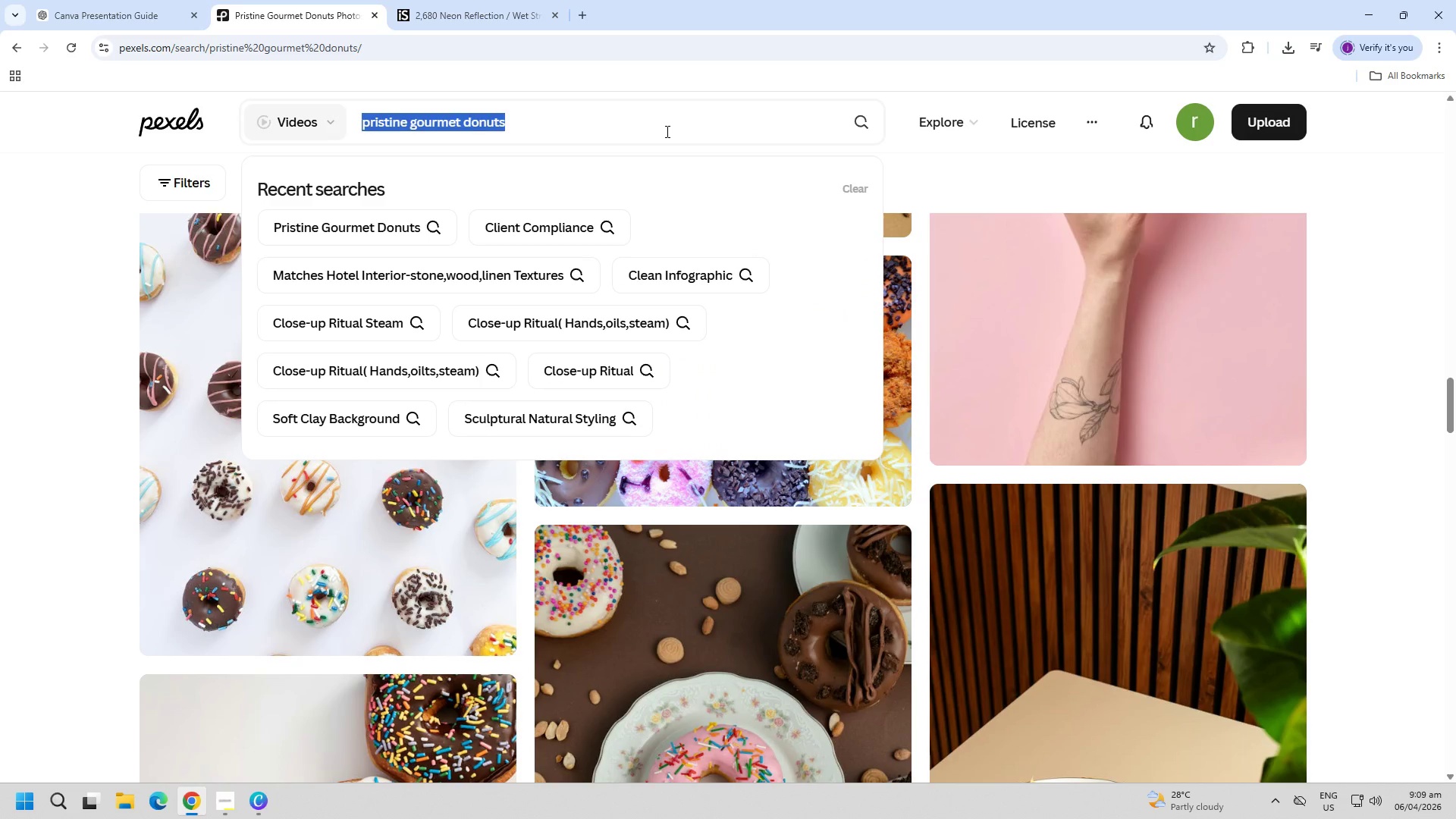 
type(close =)
key(Backspace)
key(Backspace)
type(-up donut with dizz)
key(Backspace)
key(Backspace)
type(r)
key(Backspace)
key(Backspace)
type(rizzle)
 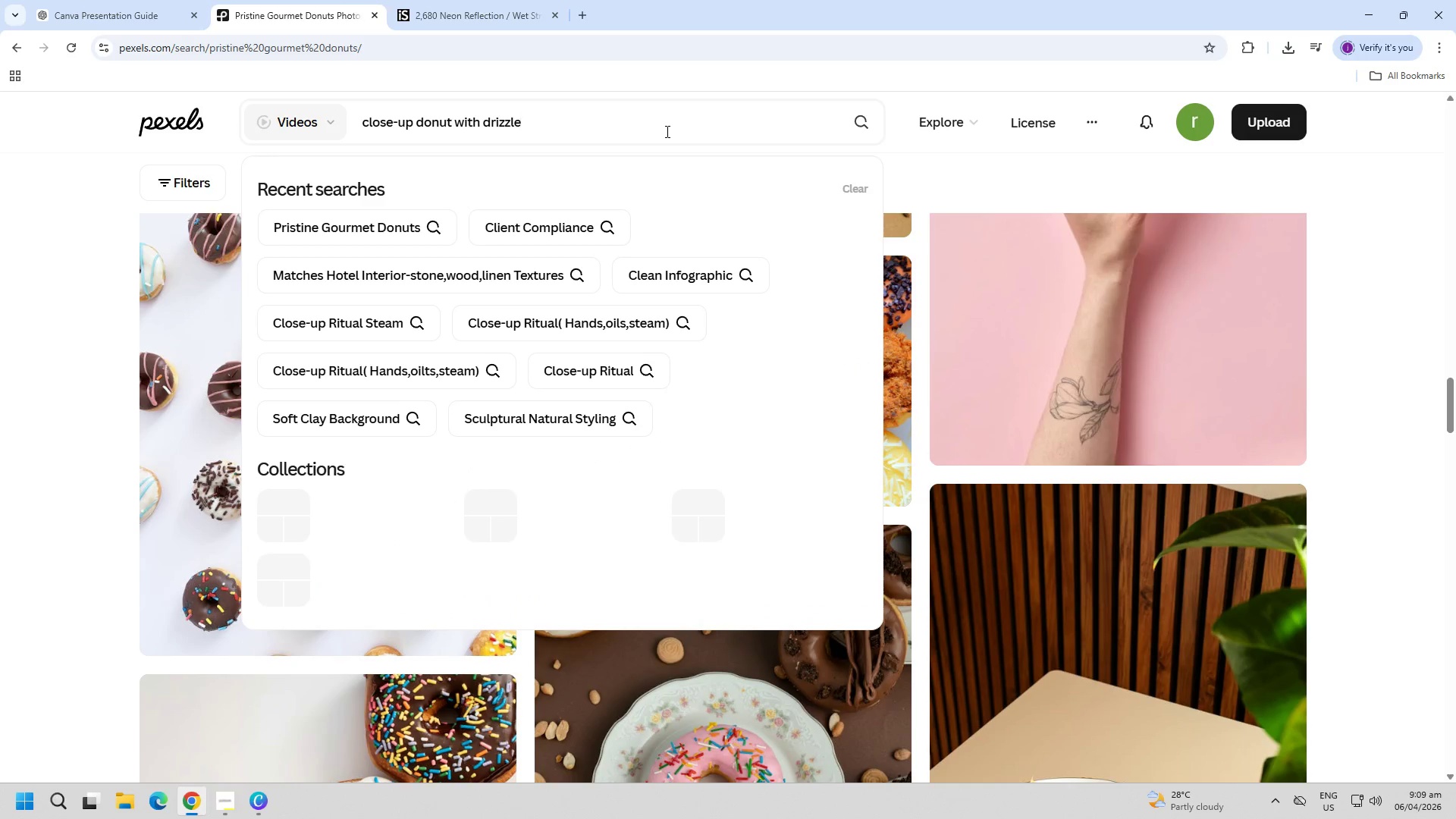 
key(Enter)
 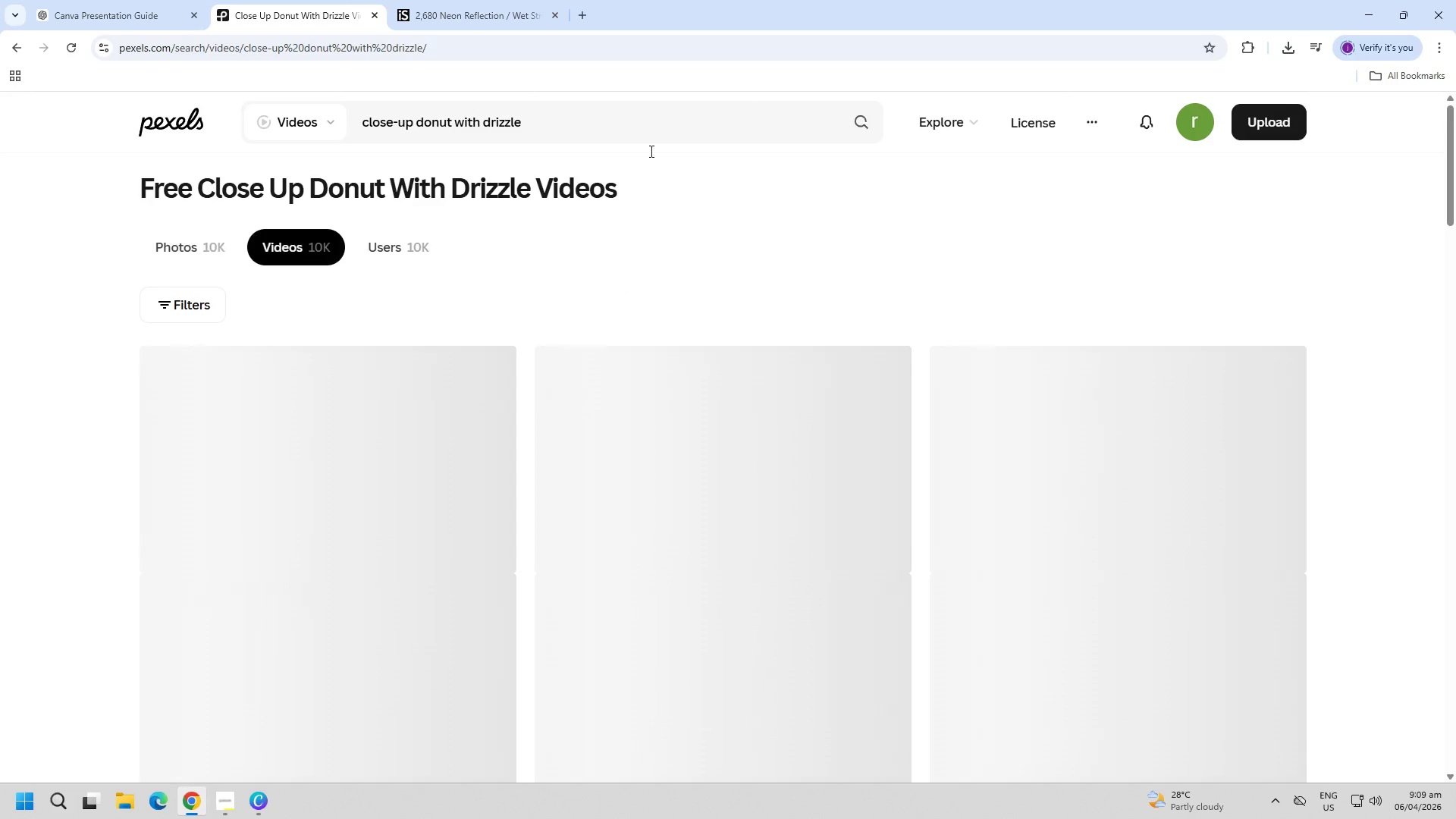 
left_click([181, 242])
 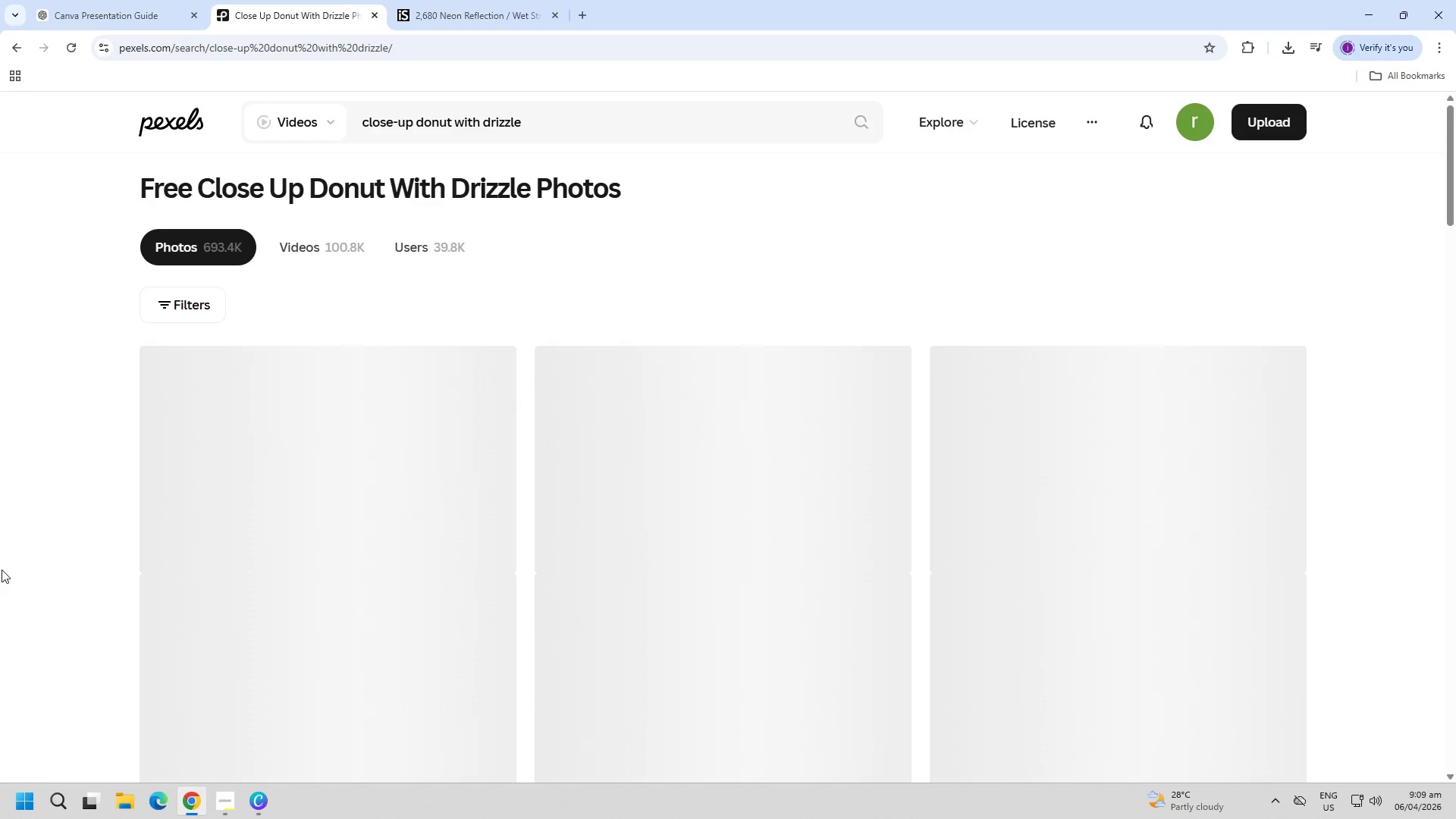 
scroll: coordinate [53, 545], scroll_direction: down, amount: 12.0
 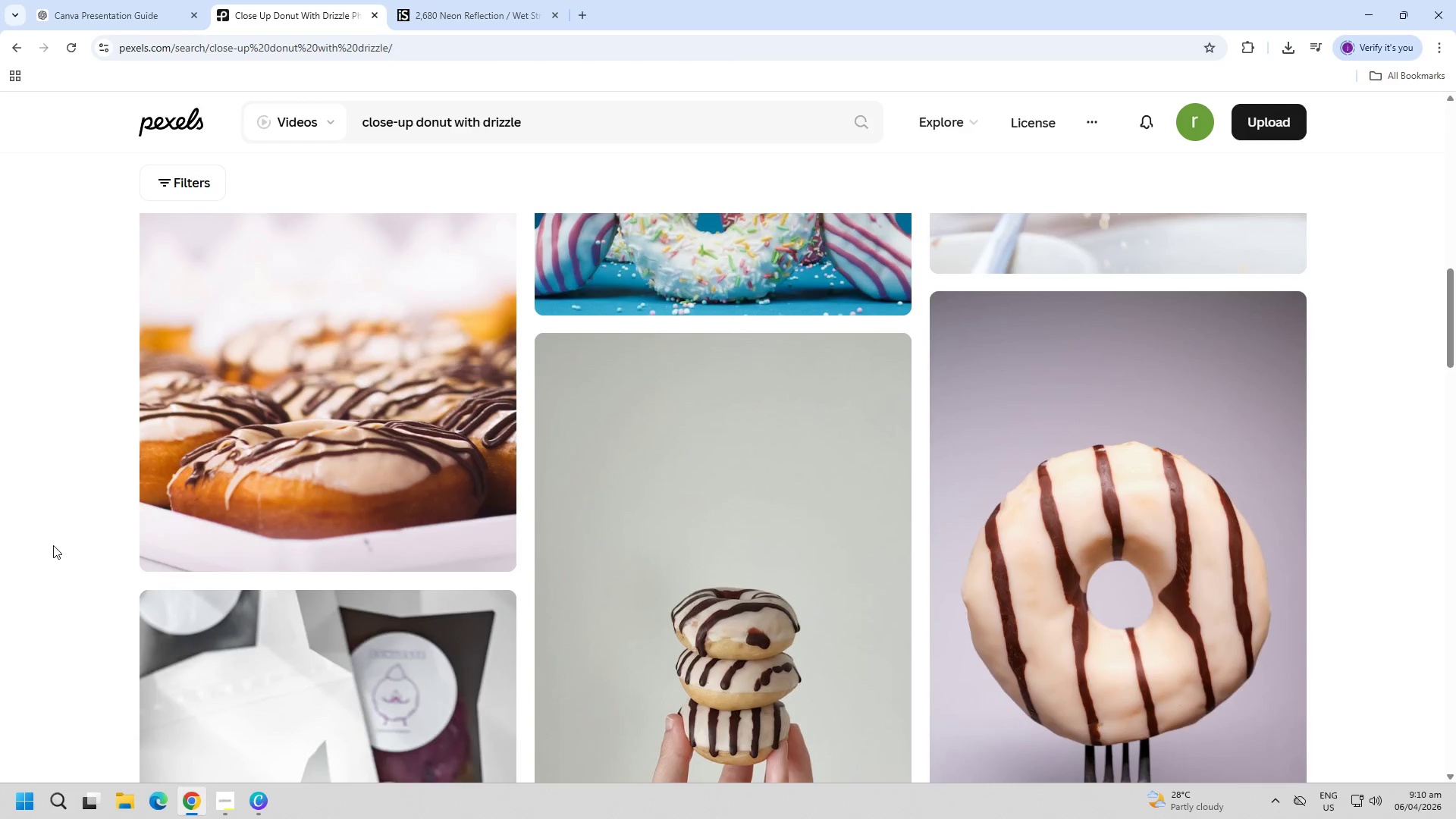 
scroll: coordinate [53, 545], scroll_direction: up, amount: 10.0
 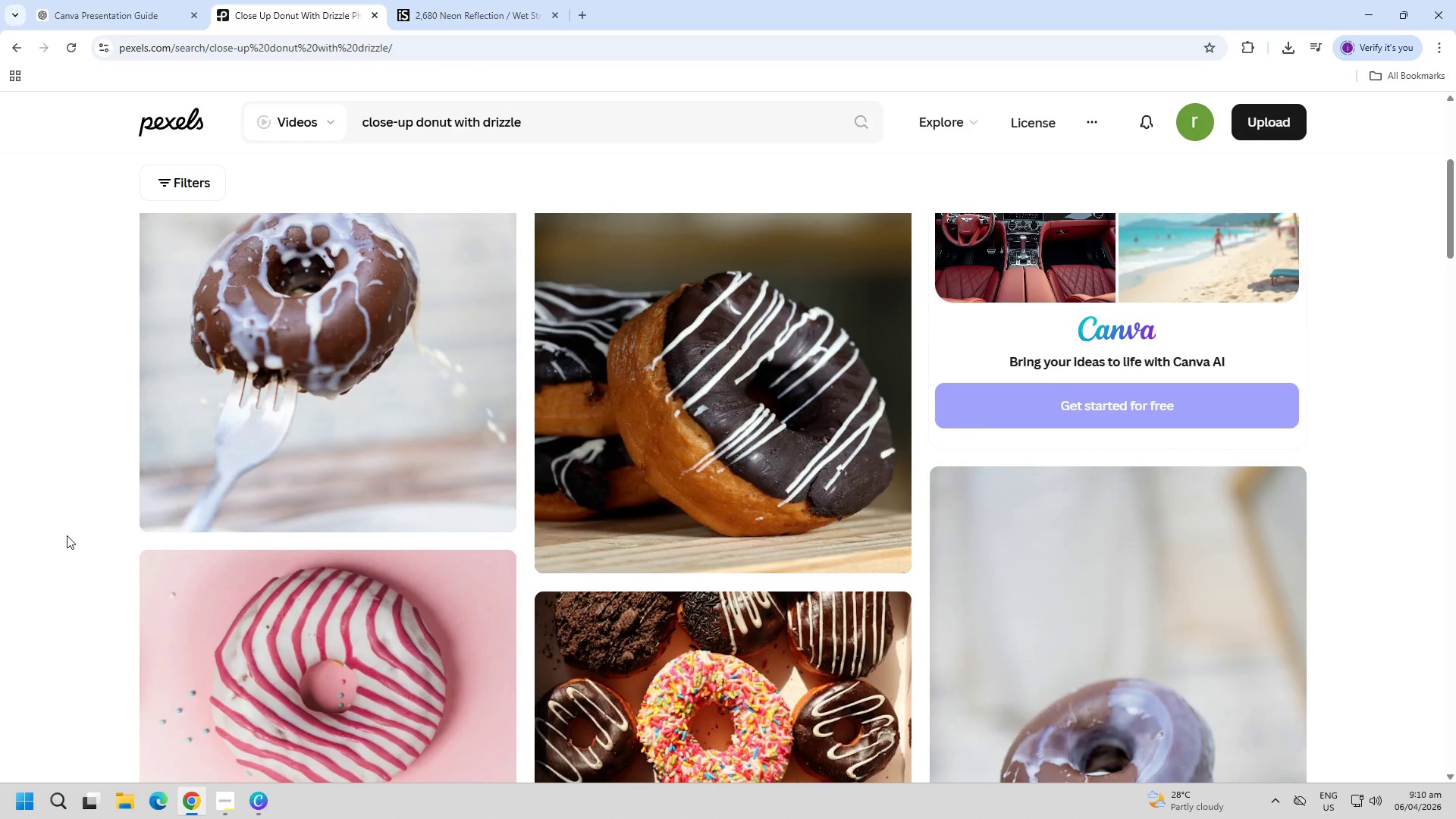 
scroll: coordinate [67, 535], scroll_direction: down, amount: 5.0
 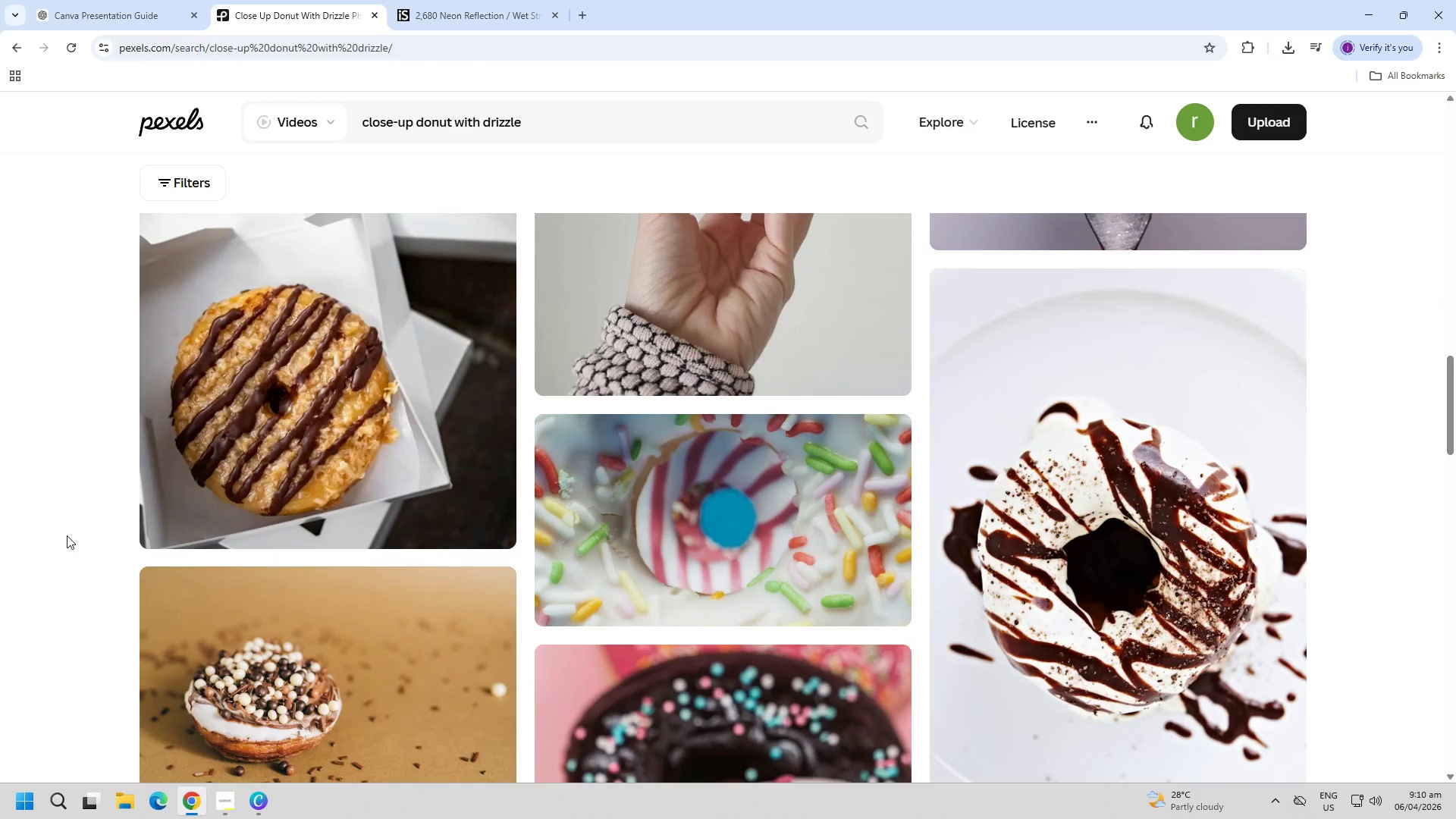 
scroll: coordinate [67, 535], scroll_direction: up, amount: 5.0
 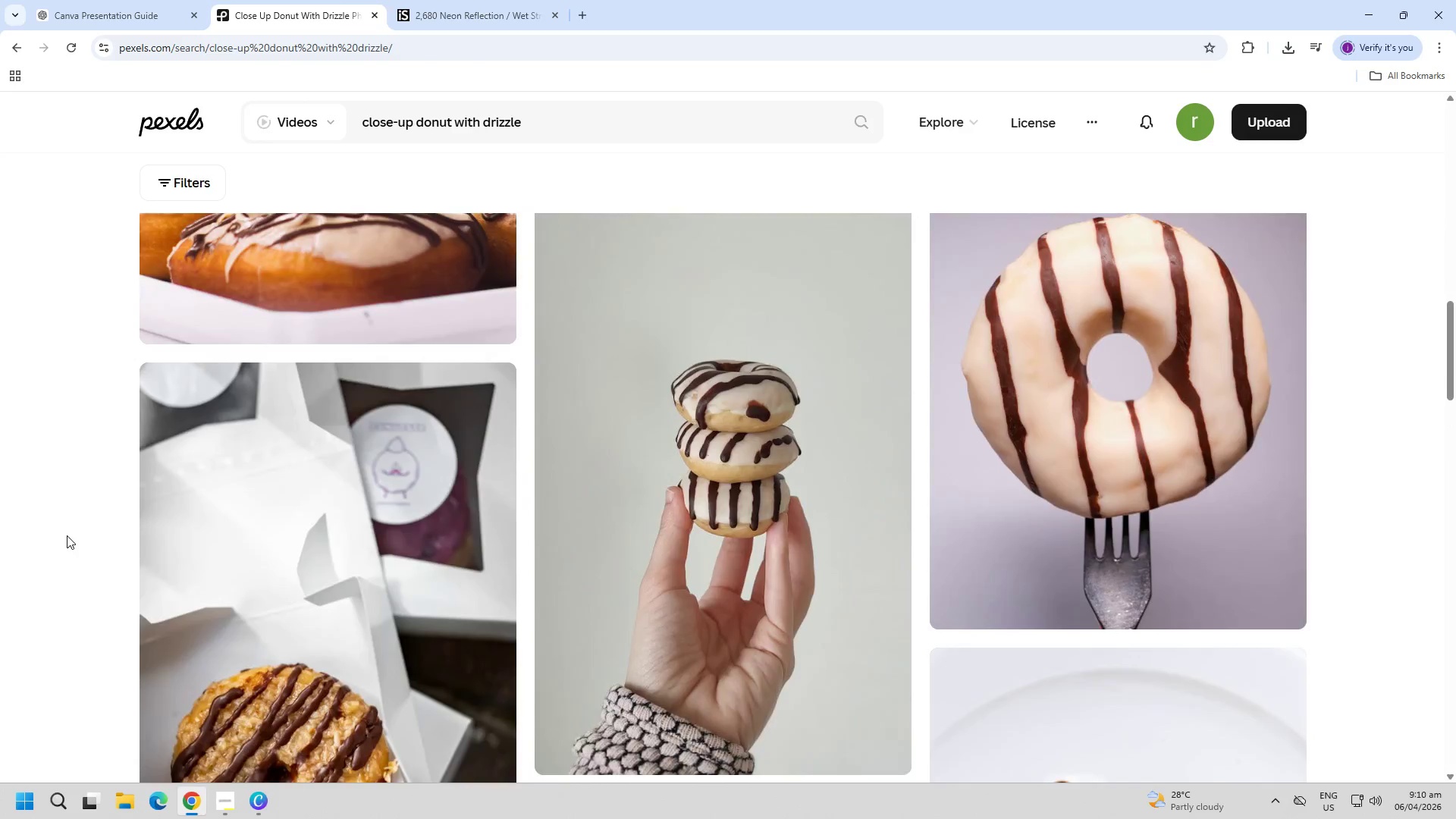 
scroll: coordinate [68, 534], scroll_direction: down, amount: 15.0
 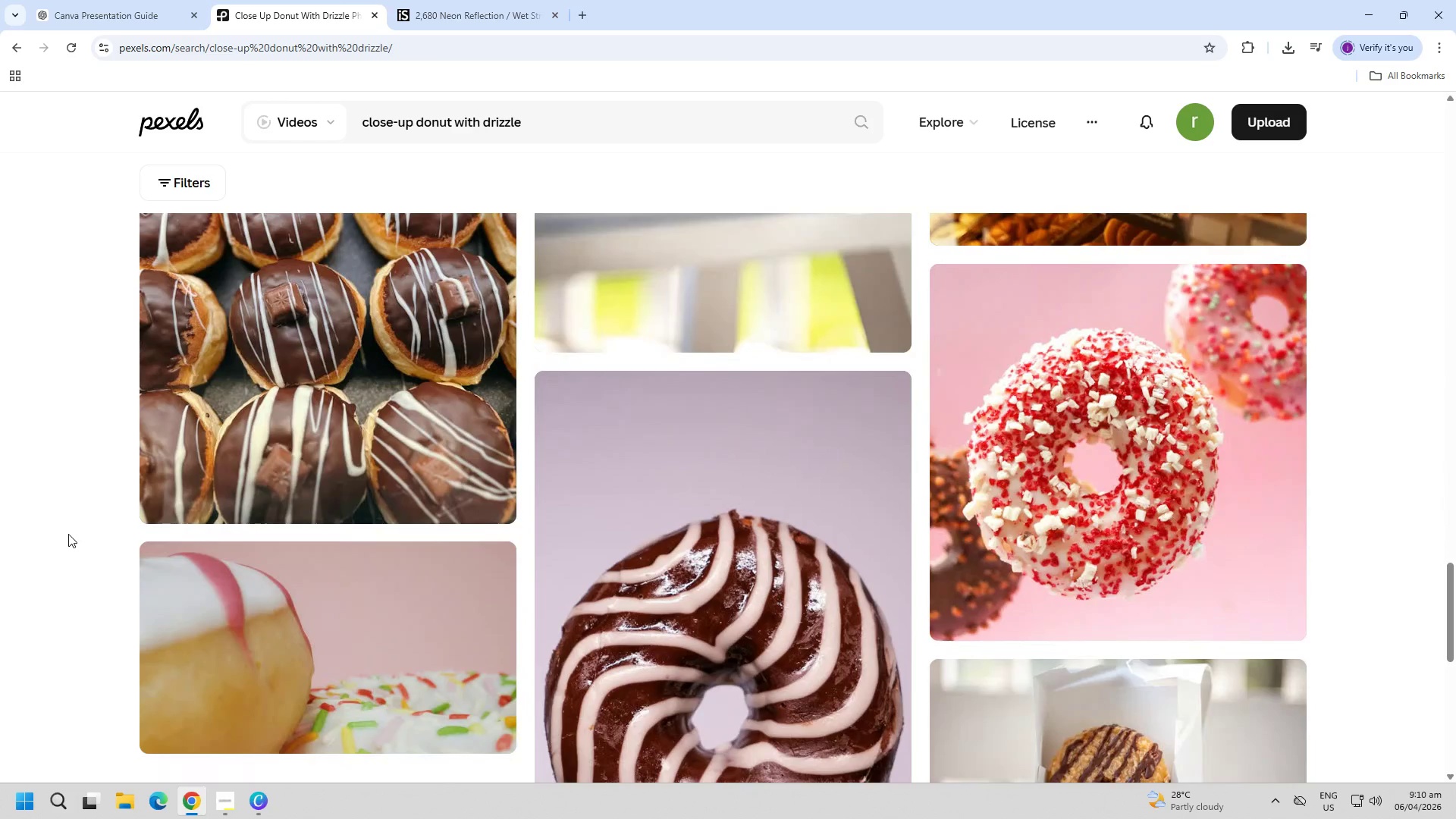 
scroll: coordinate [70, 530], scroll_direction: up, amount: 44.0
 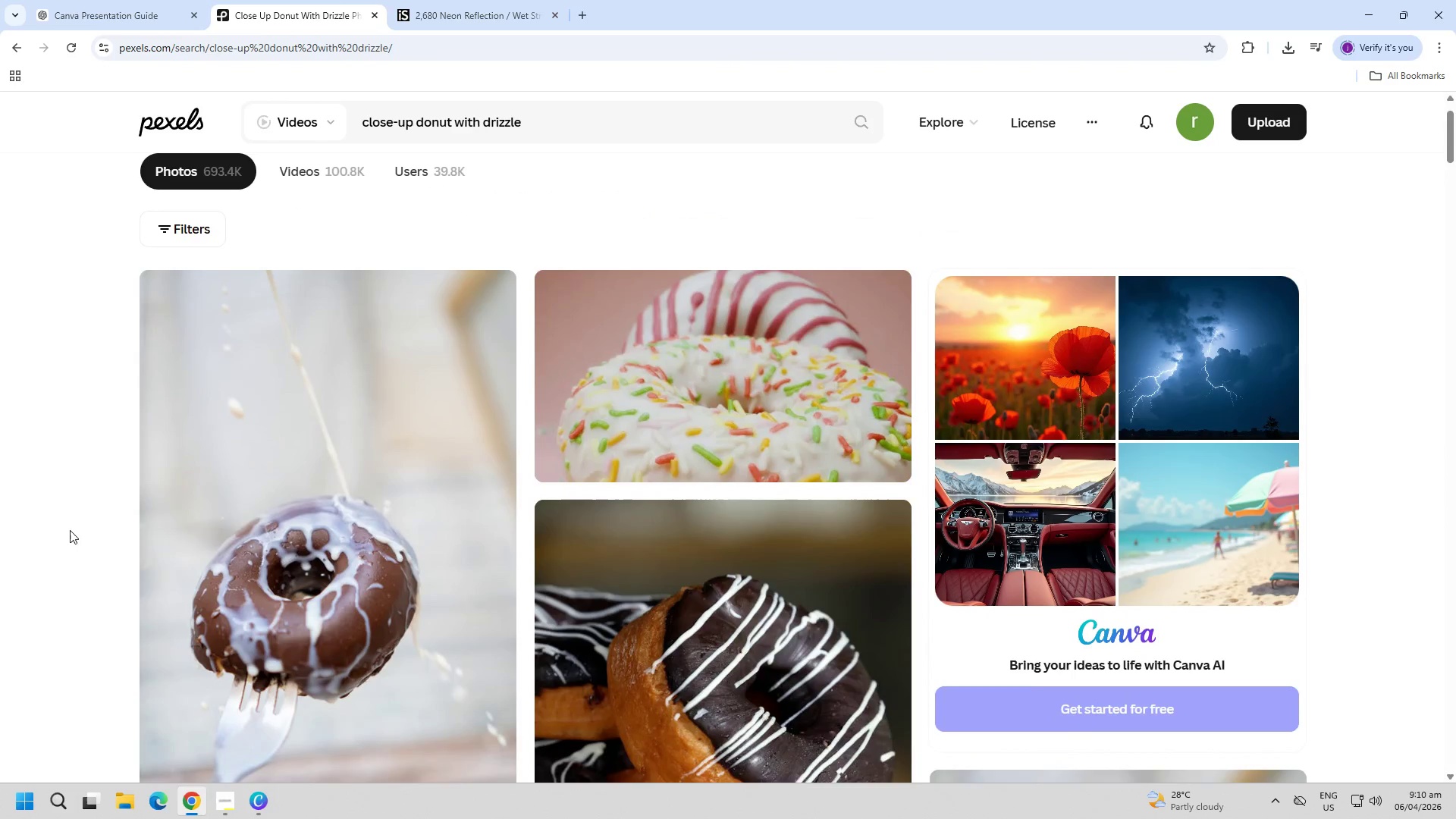 
scroll: coordinate [70, 530], scroll_direction: down, amount: 10.0
 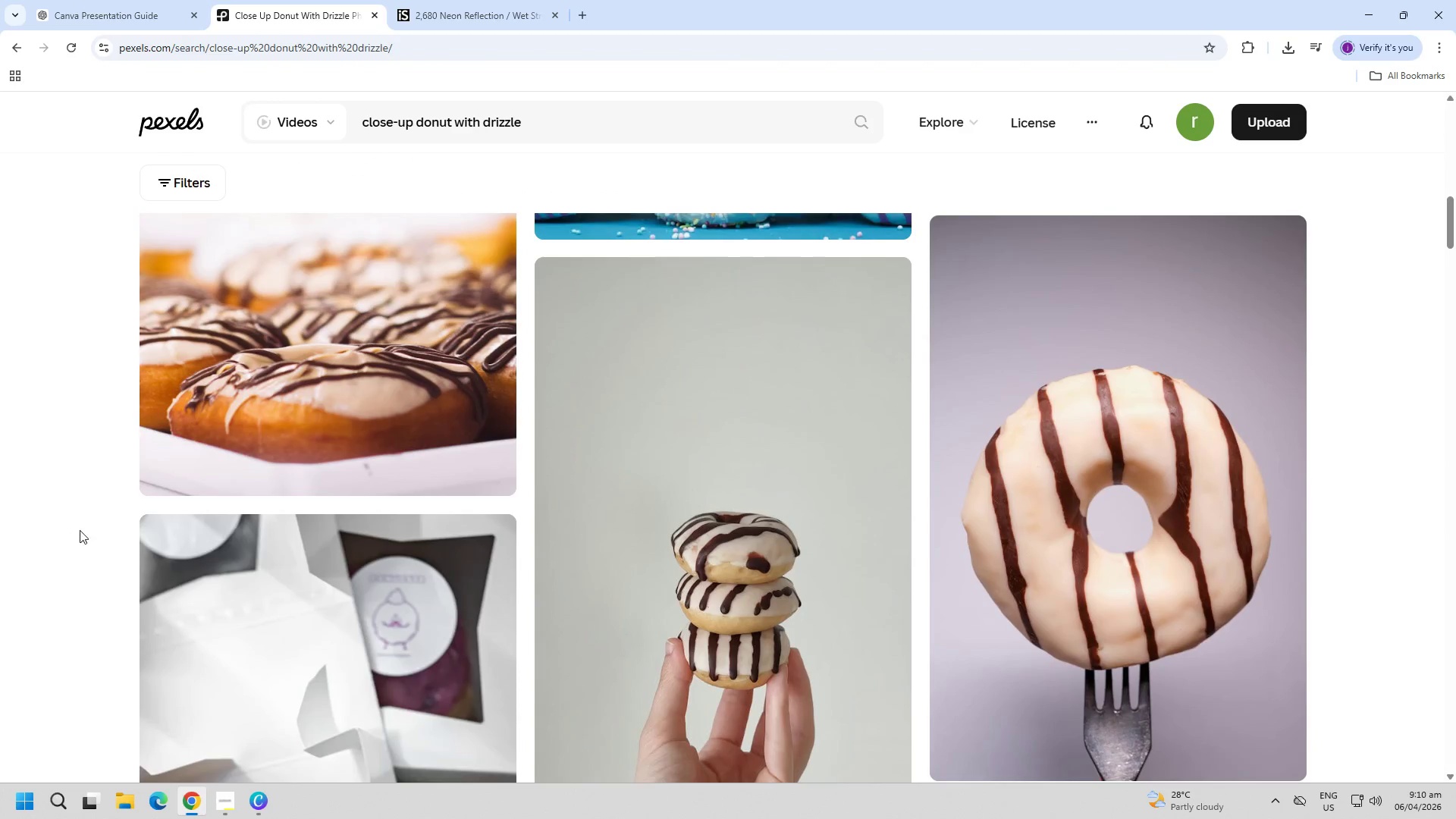 
left_click([609, 545])
 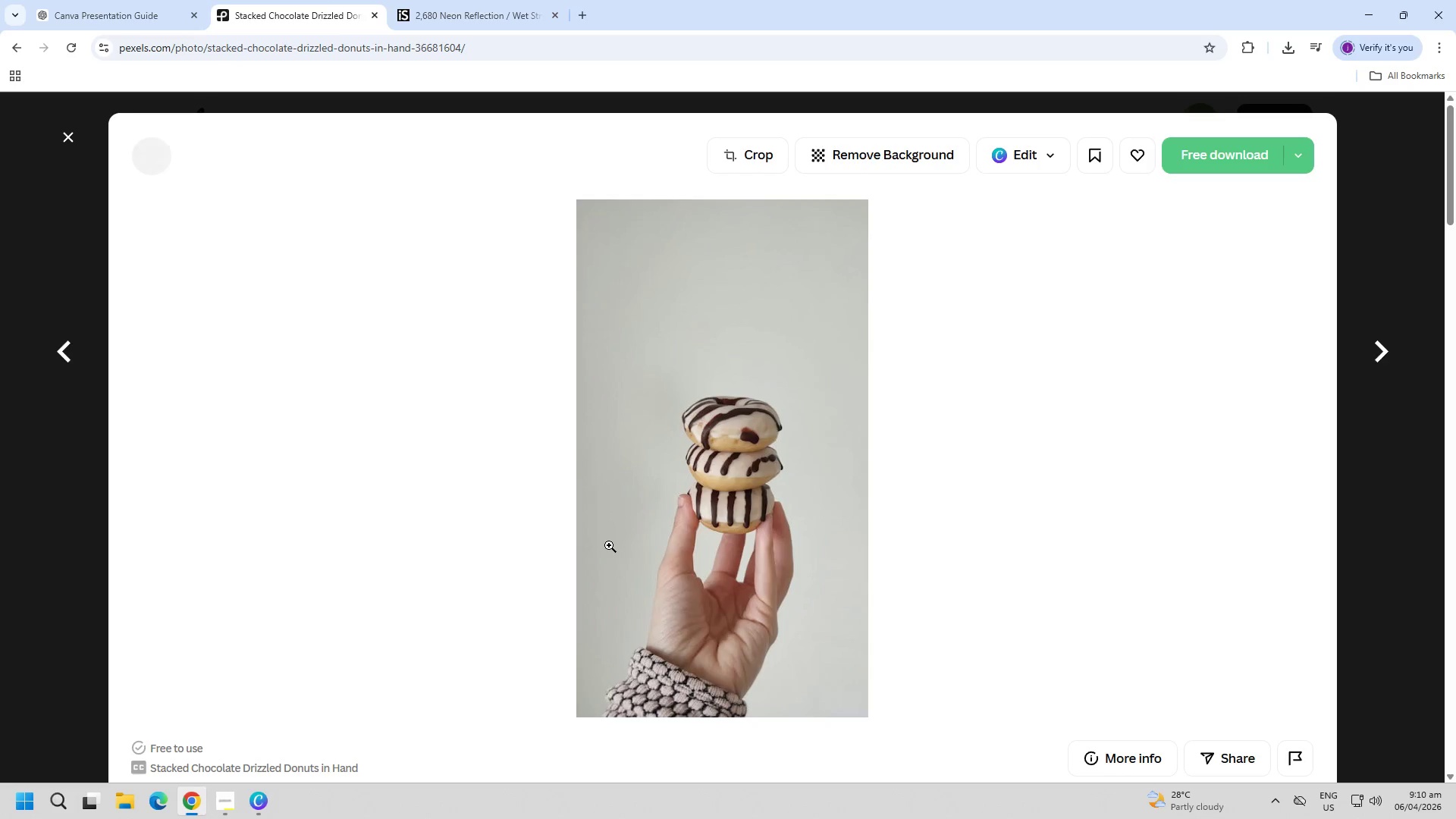 
key(Escape)
 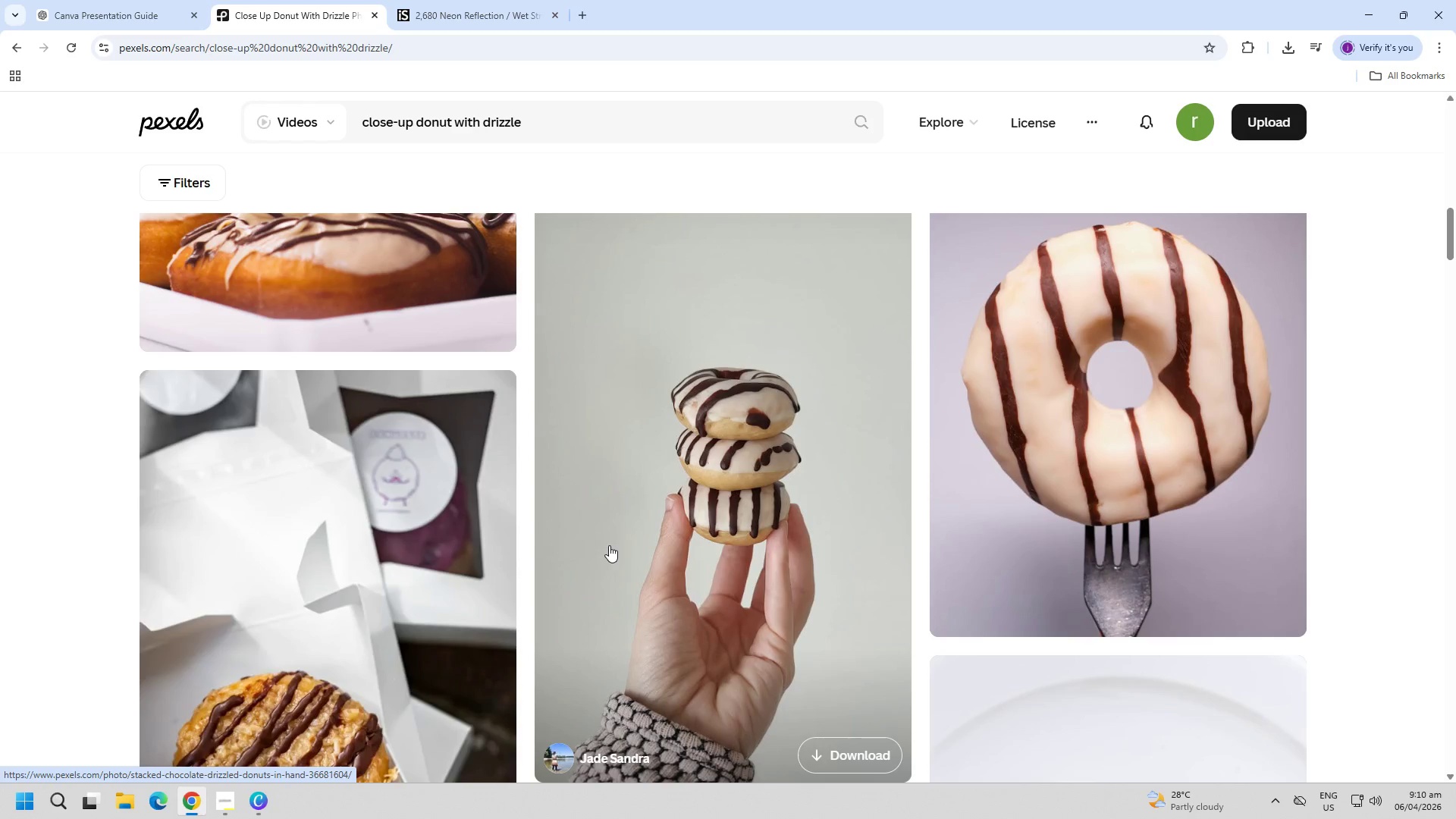 
scroll: coordinate [0, 504], scroll_direction: down, amount: 27.0
 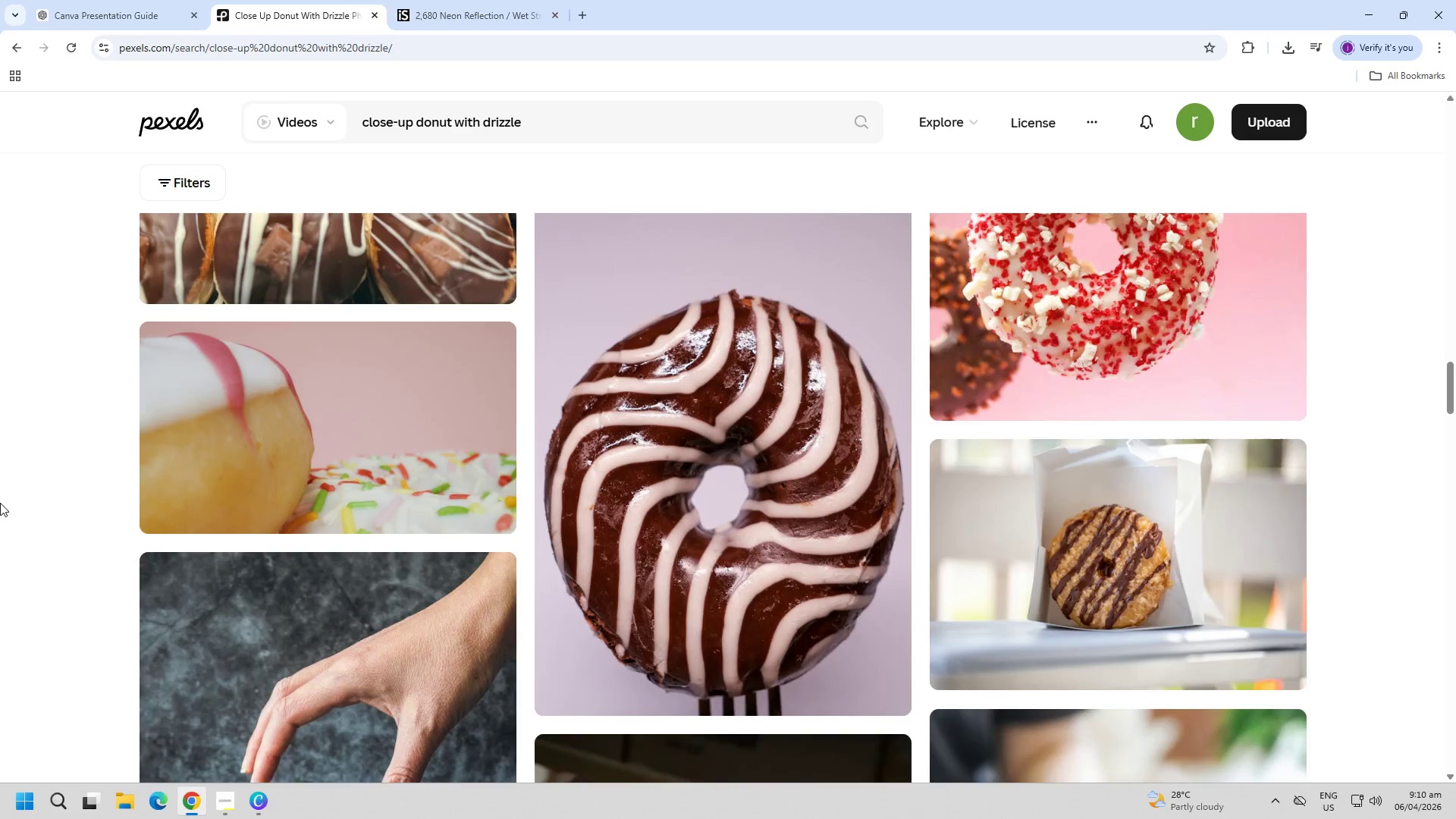 
scroll: coordinate [18, 469], scroll_direction: up, amount: 17.0
 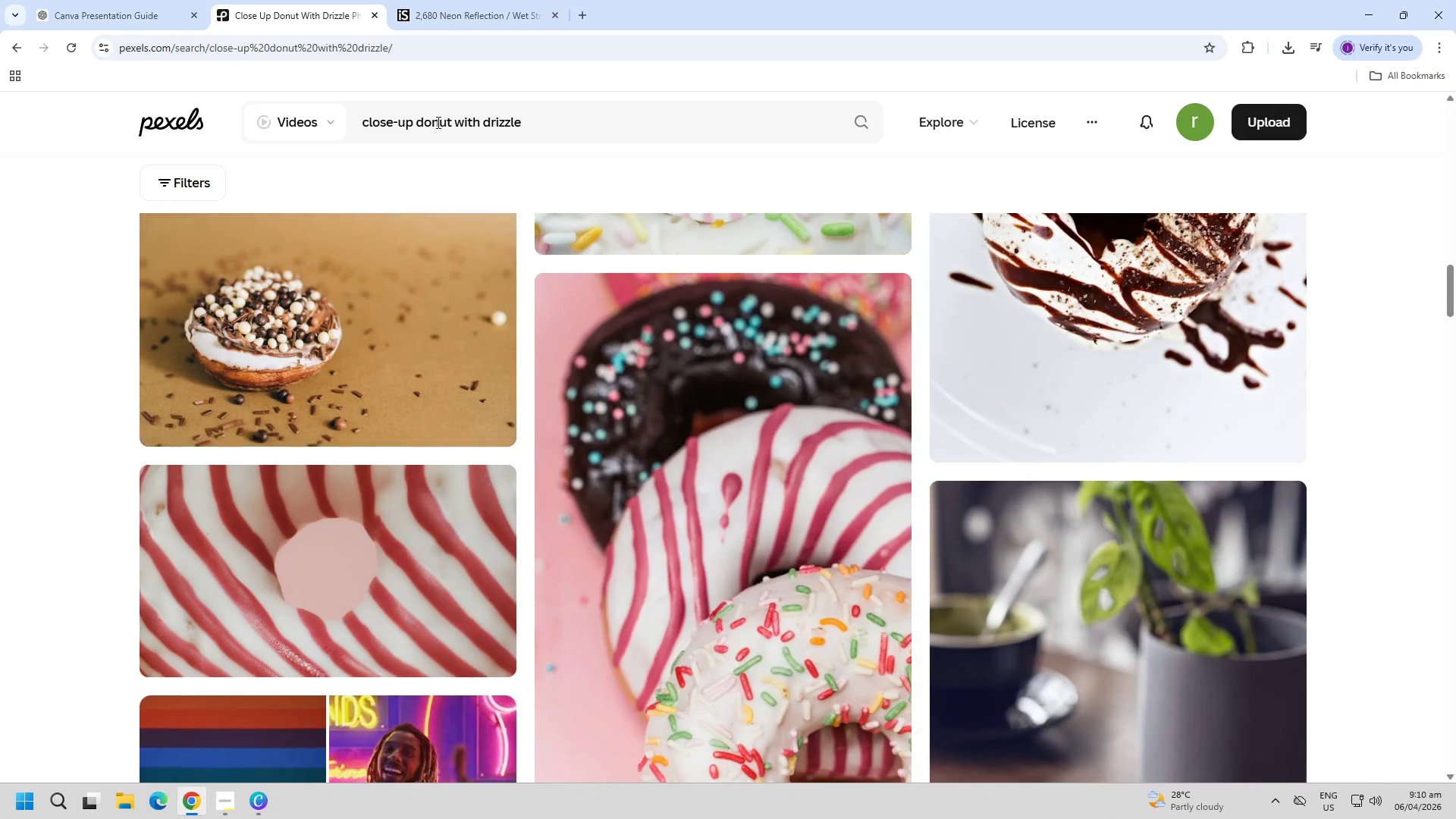 
hold_key(key=ControlLeft, duration=0.7)
left_click([471, 132])
 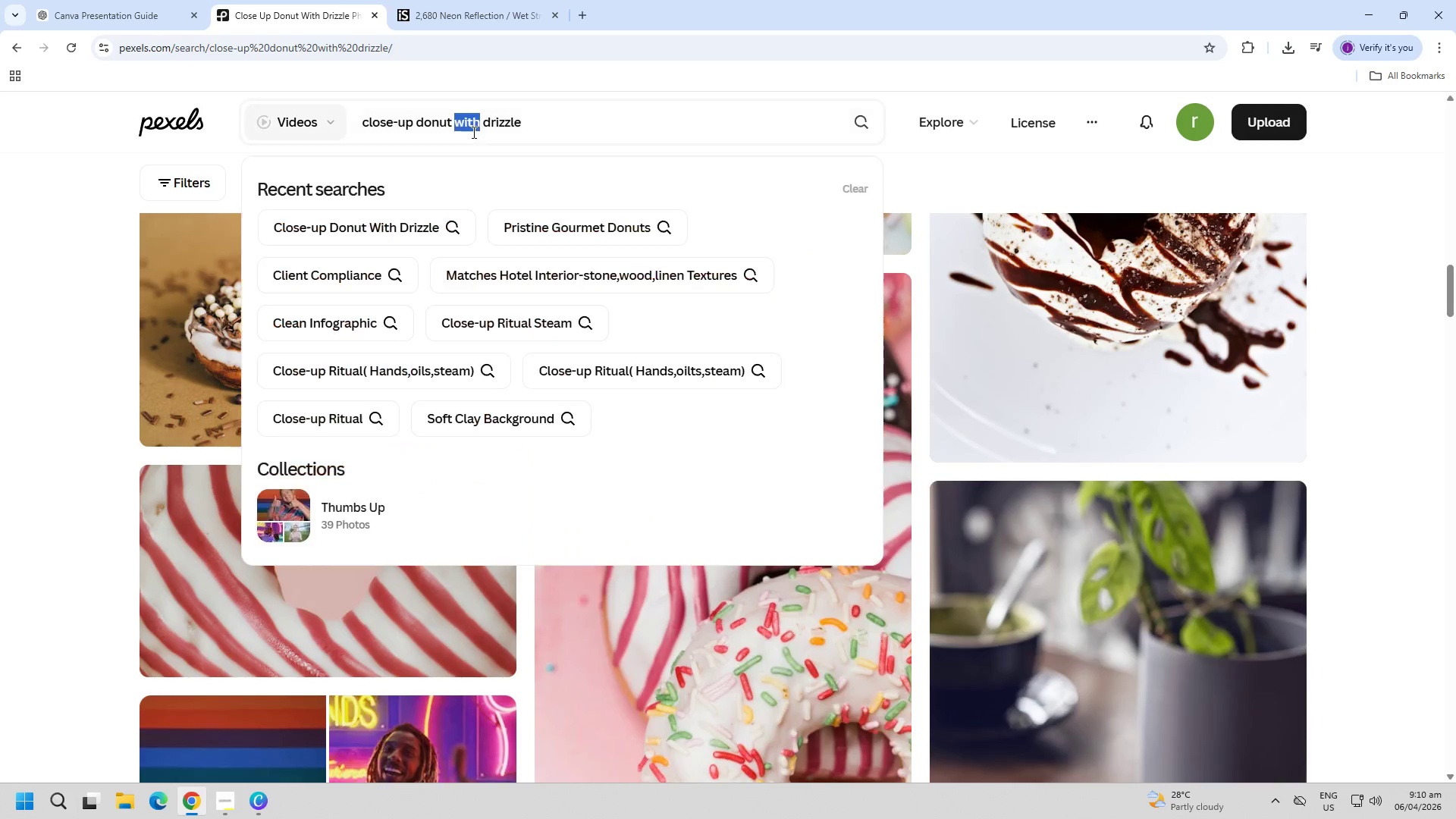 
triple_click([472, 132])
 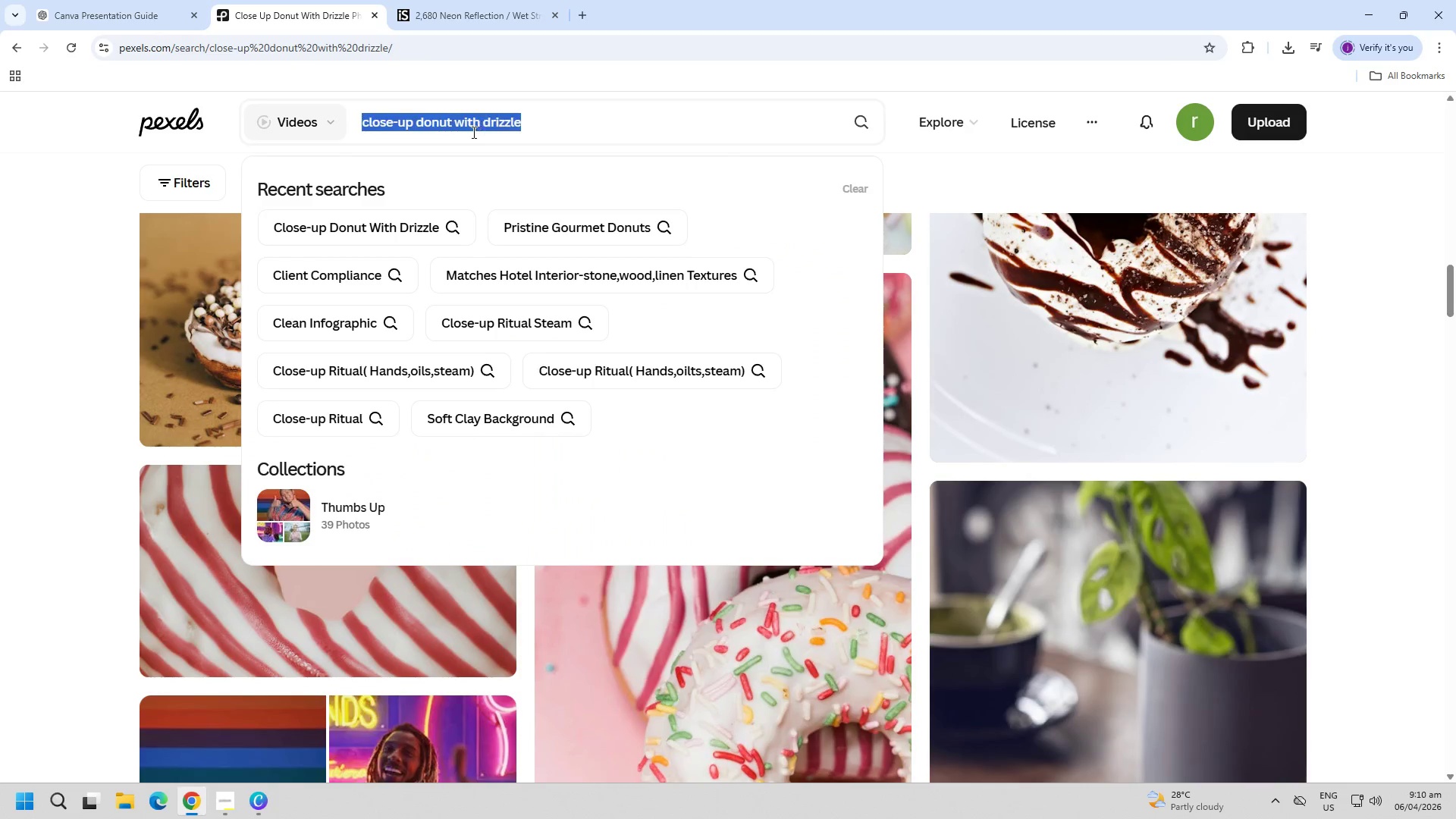 
key(C)
 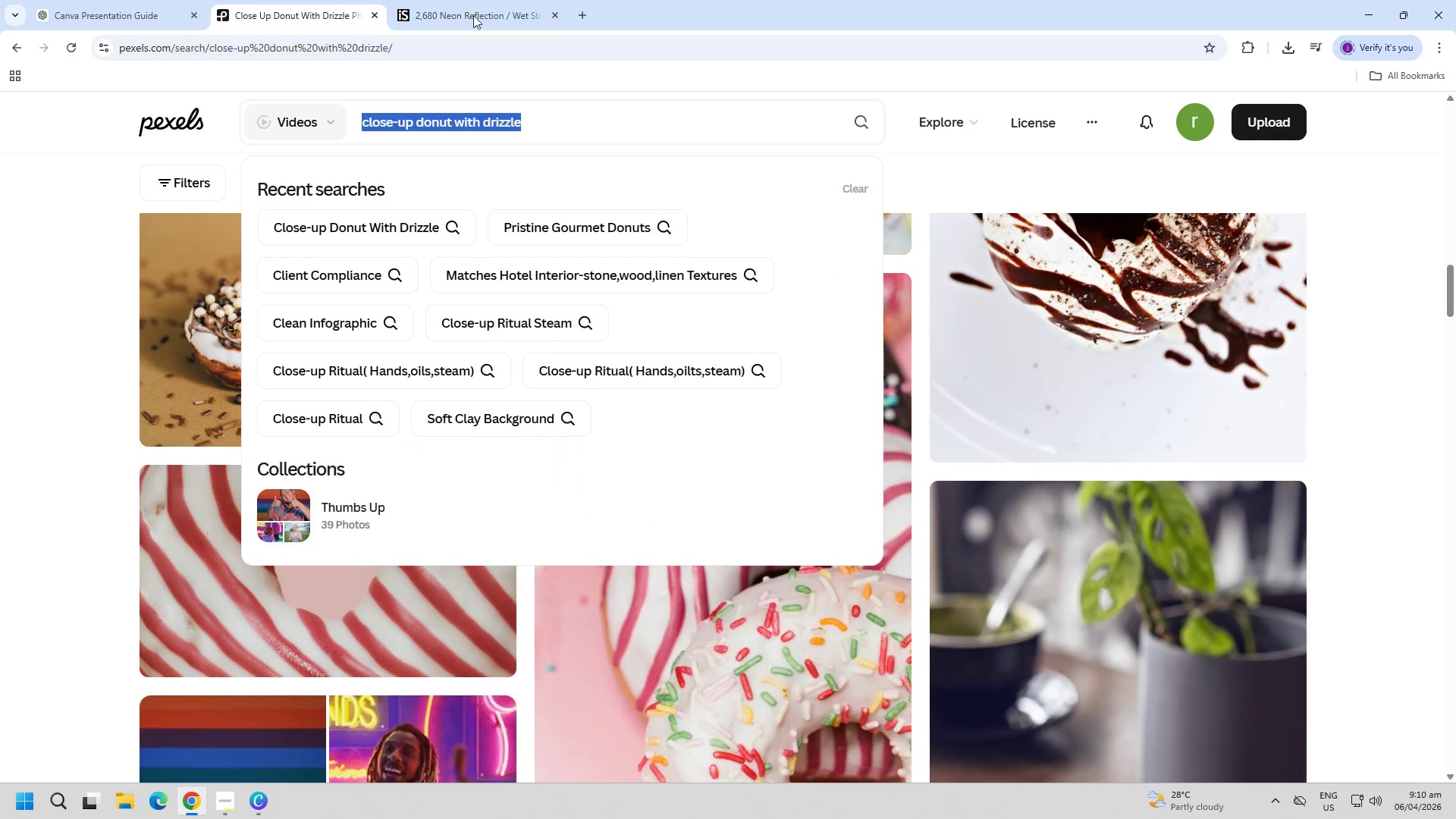 
triple_click([444, 0])
 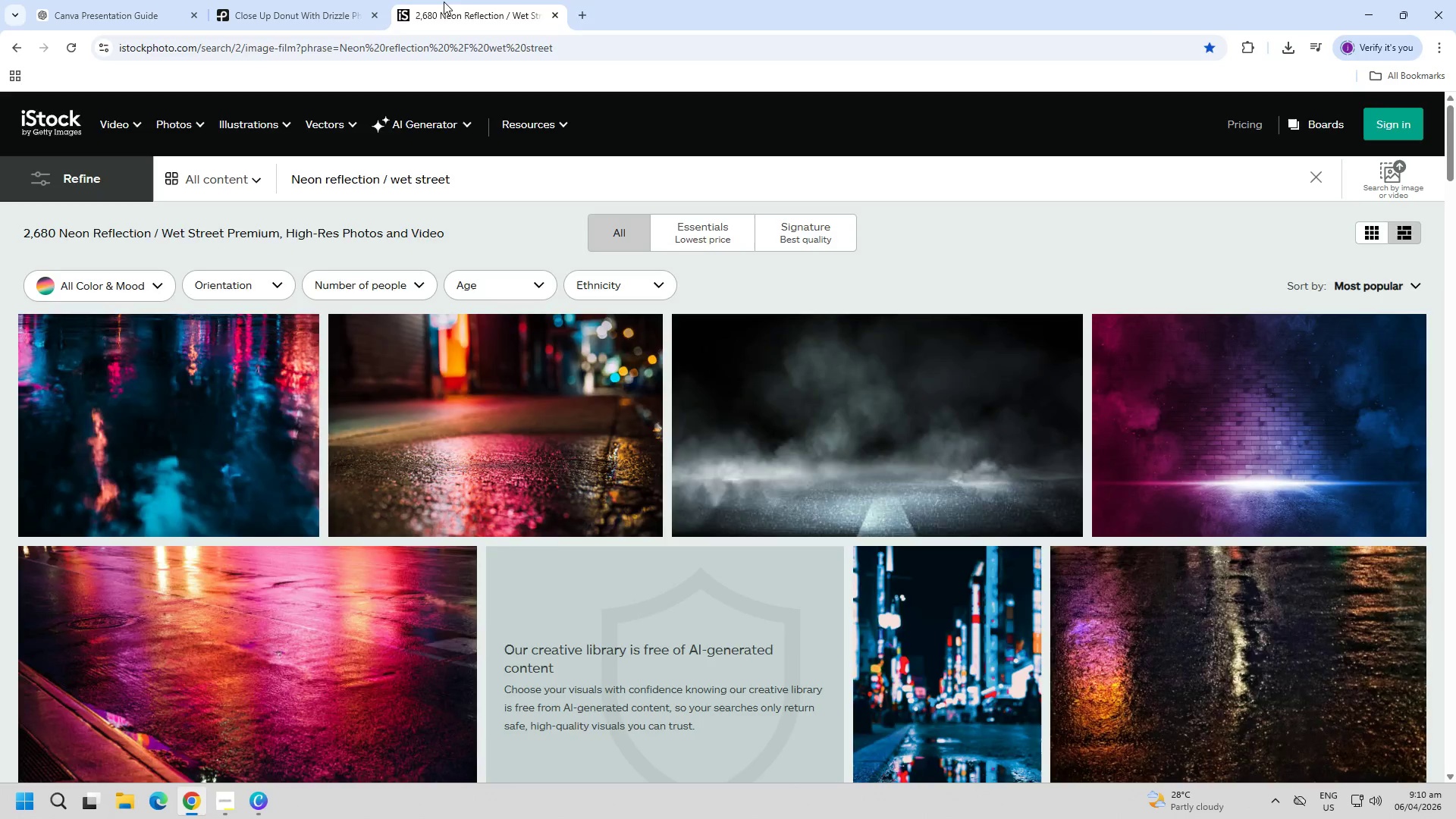 
key(Control+ControlLeft)
 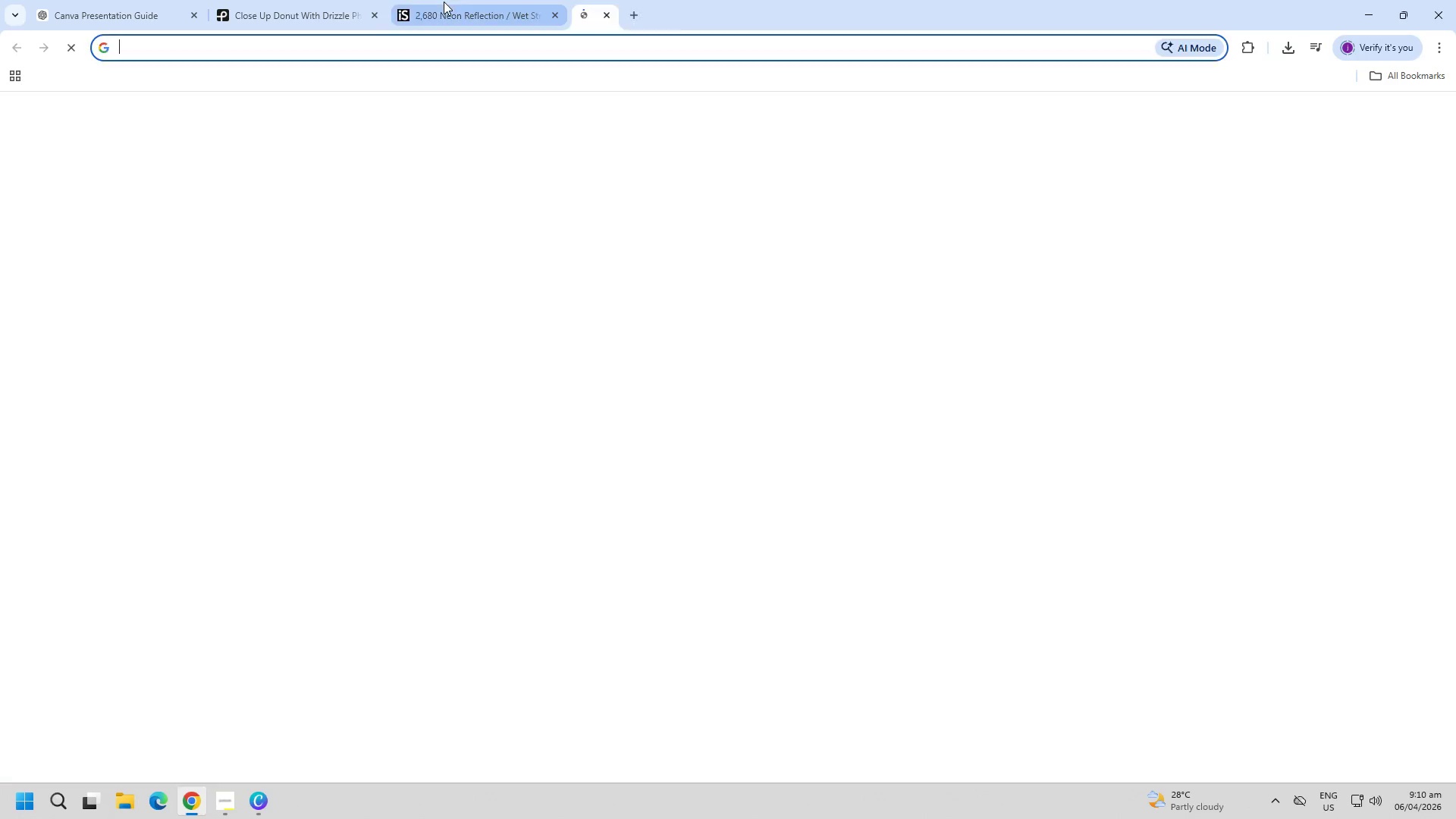 
key(Control+T)
 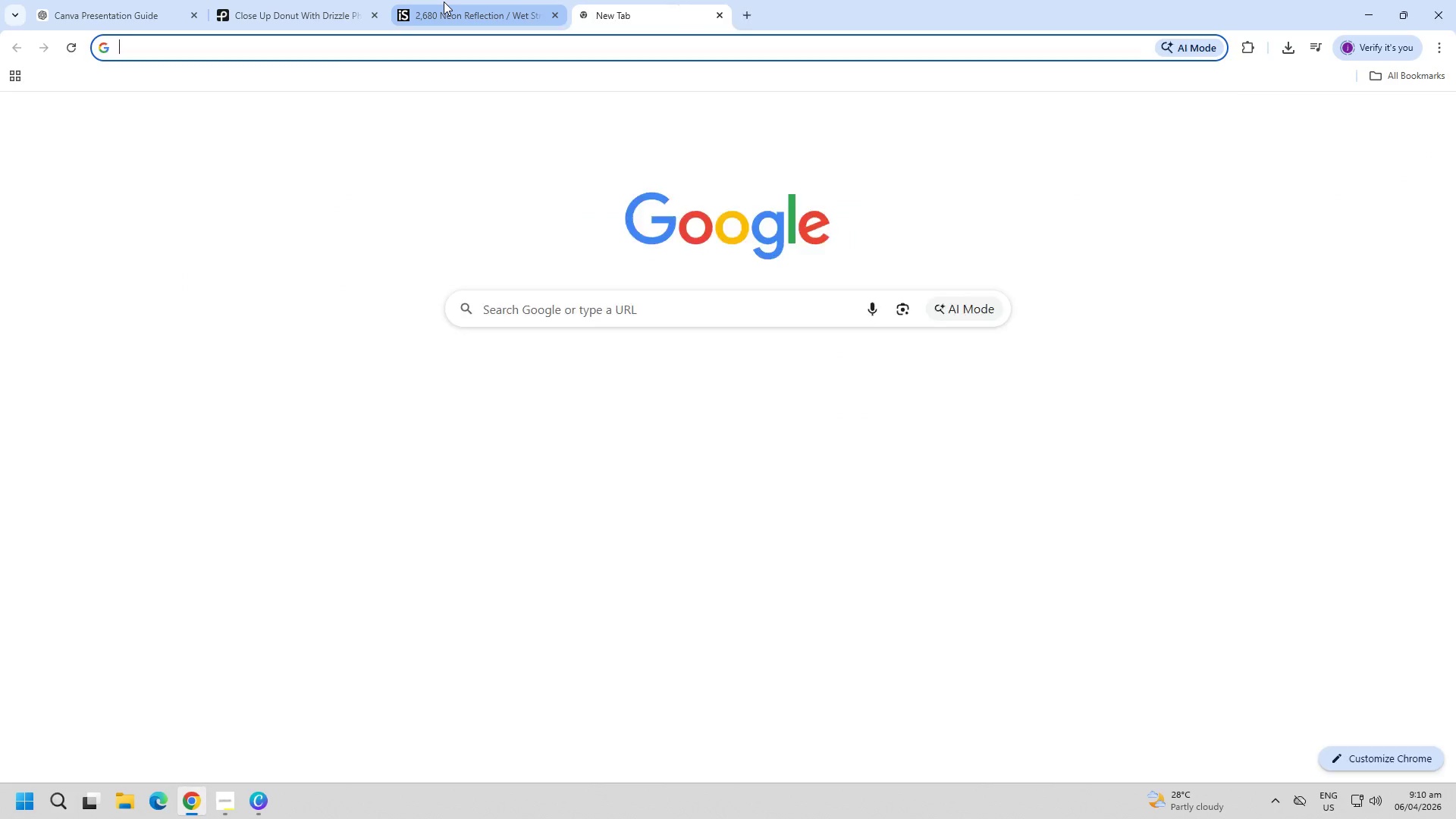 
key(G)
 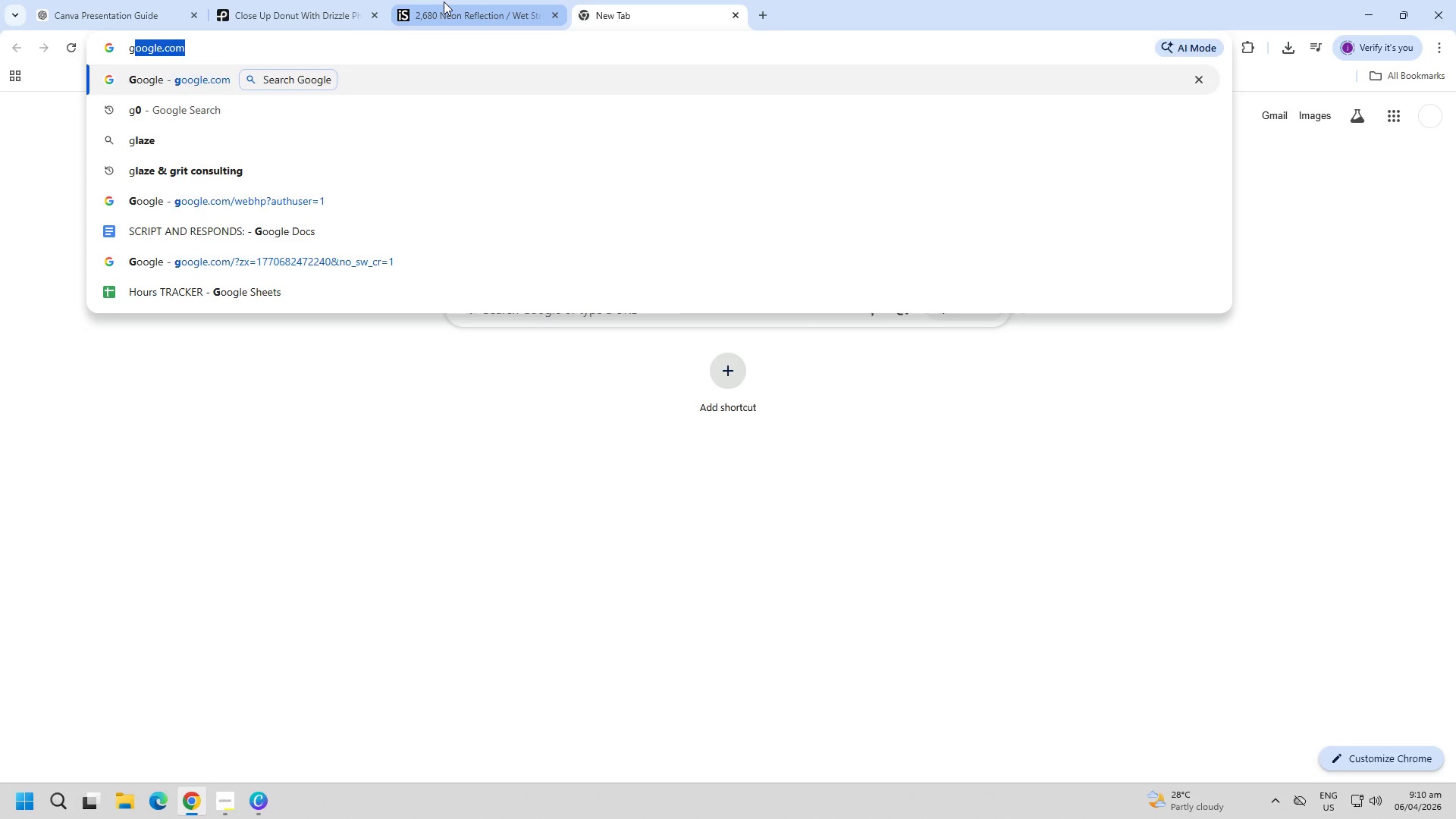 
key(Enter)
 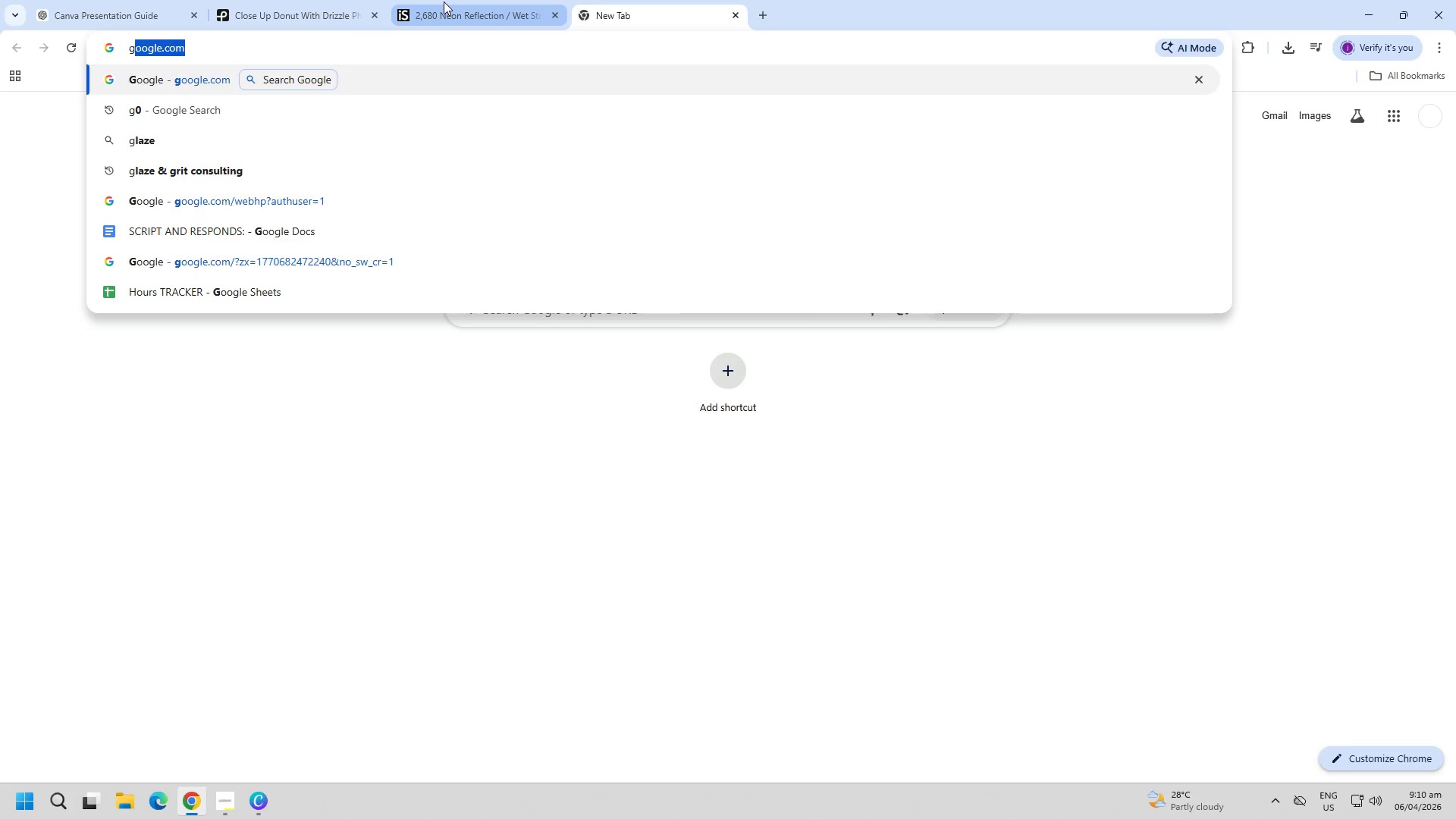 
key(Control+ControlLeft)
 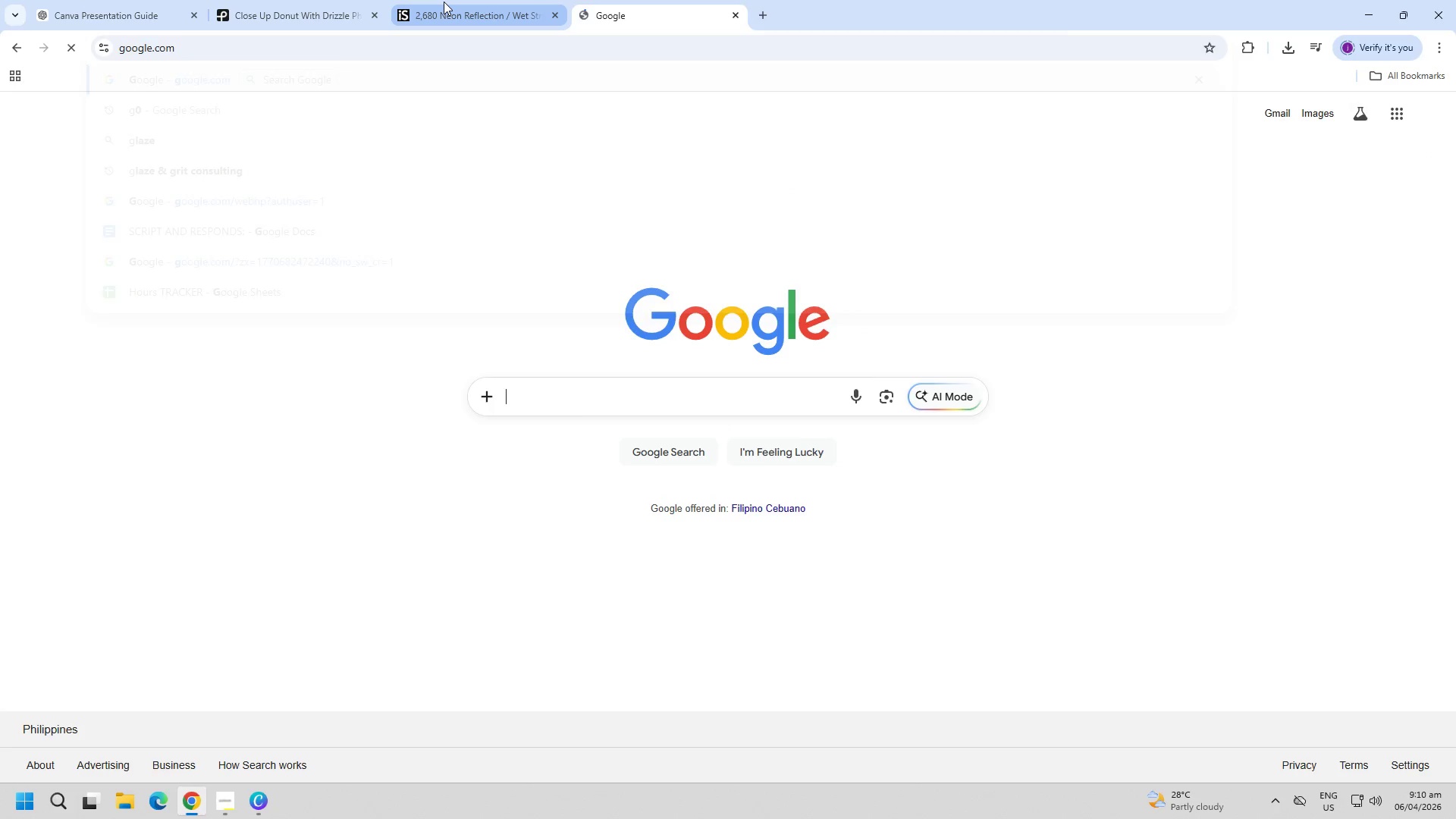 
key(Control+V)
 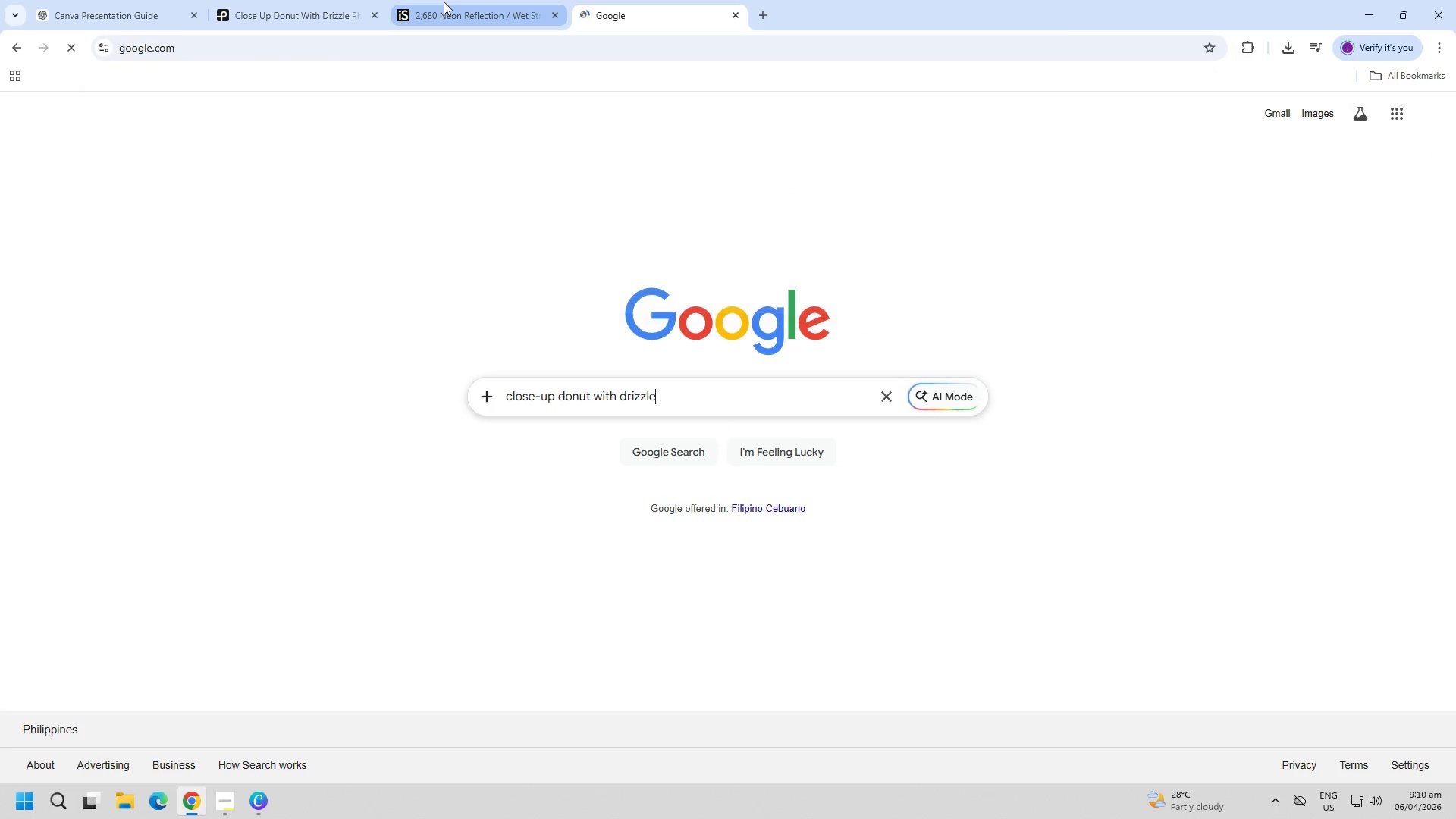 
key(Enter)
 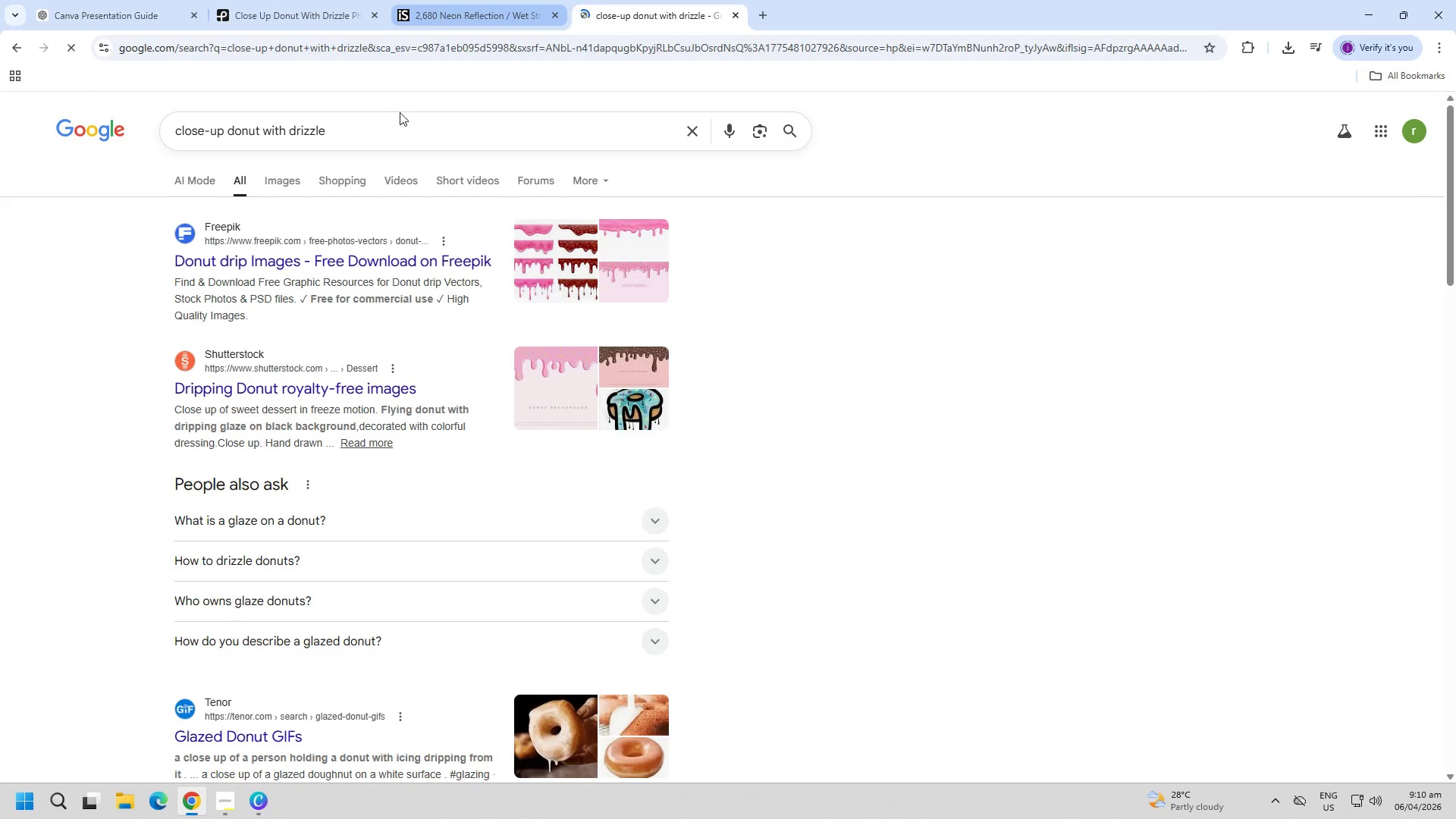 
left_click([296, 179])
 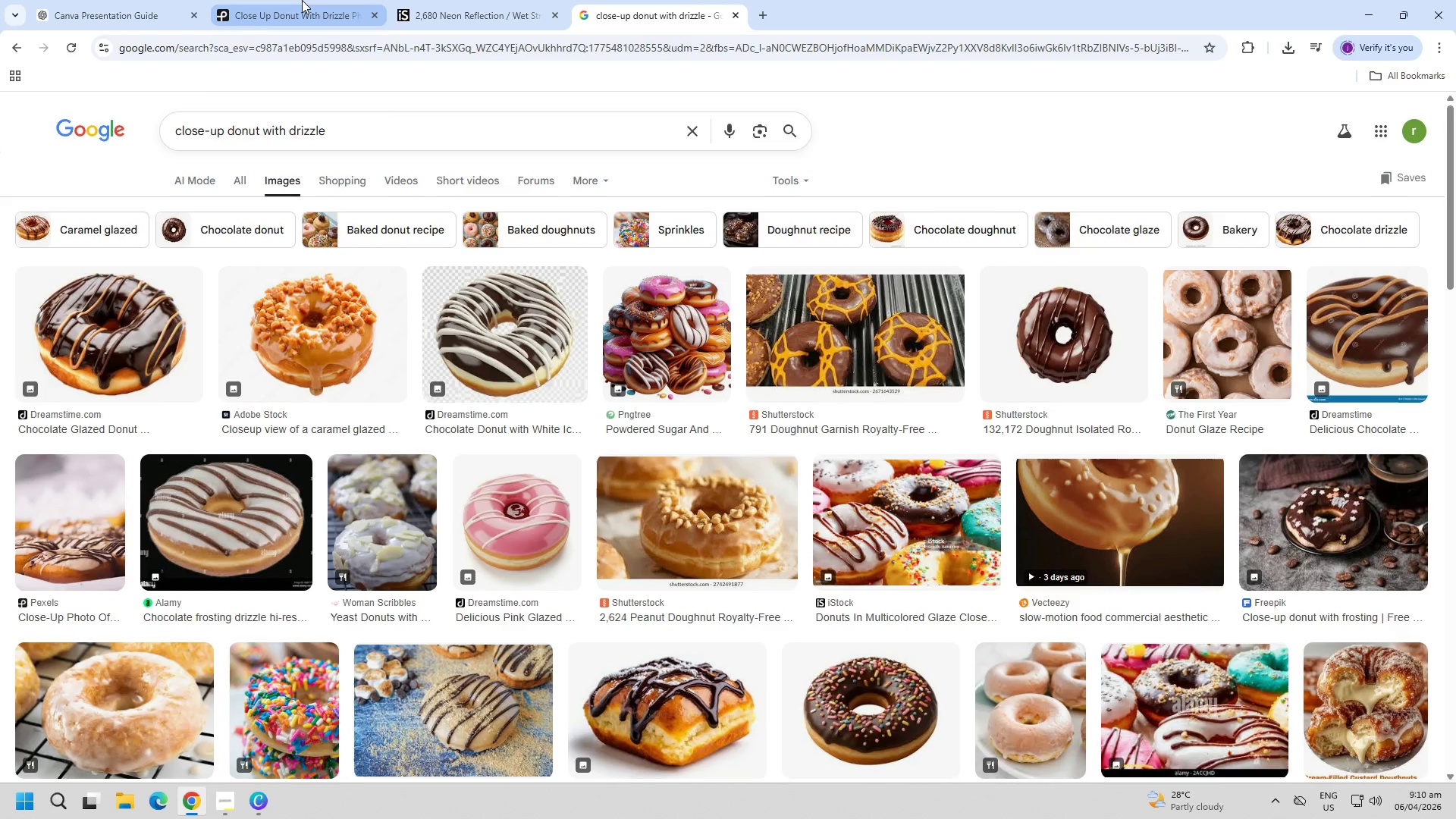 
wait(6.24)
 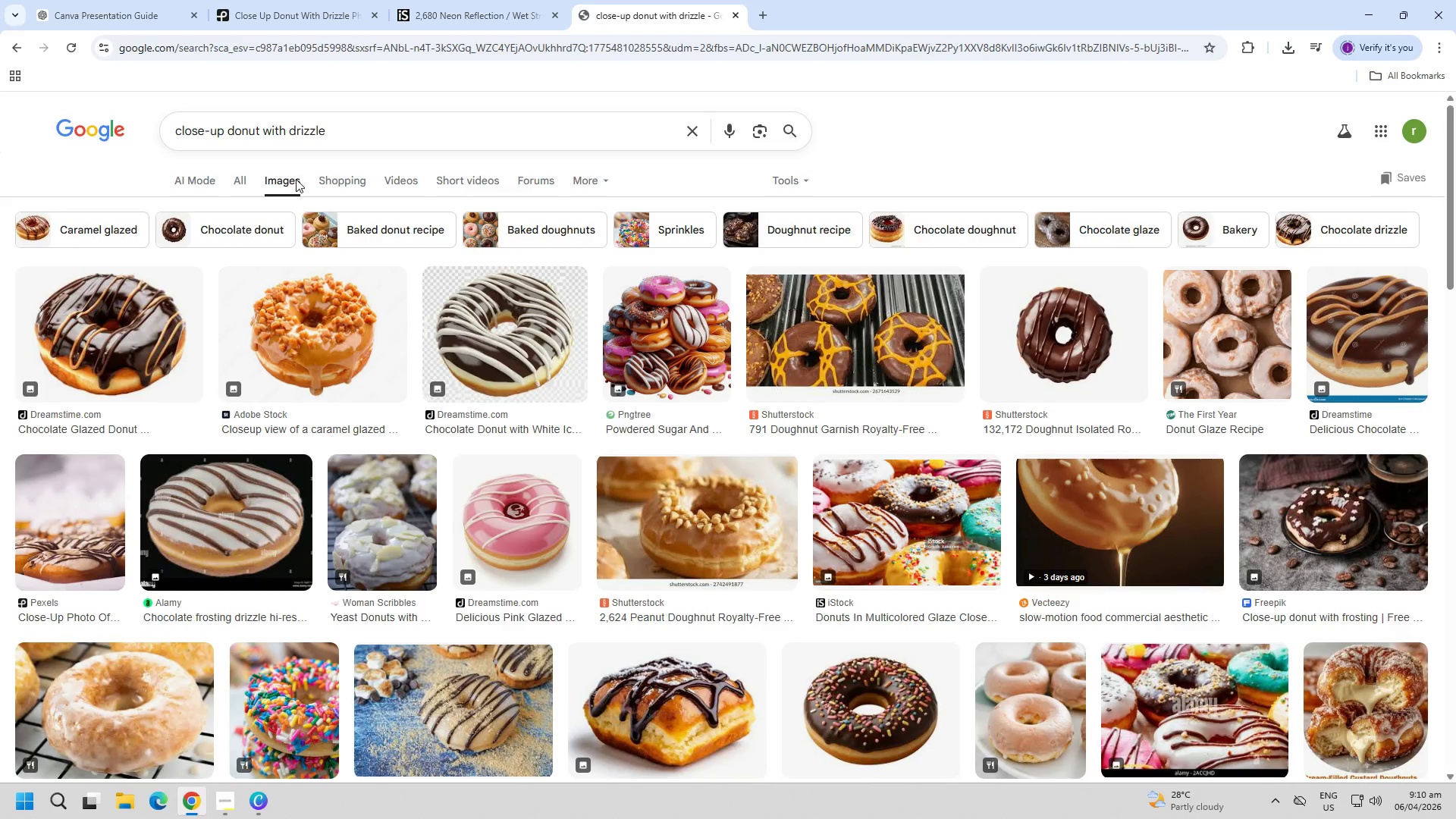 
left_click([302, 0])
 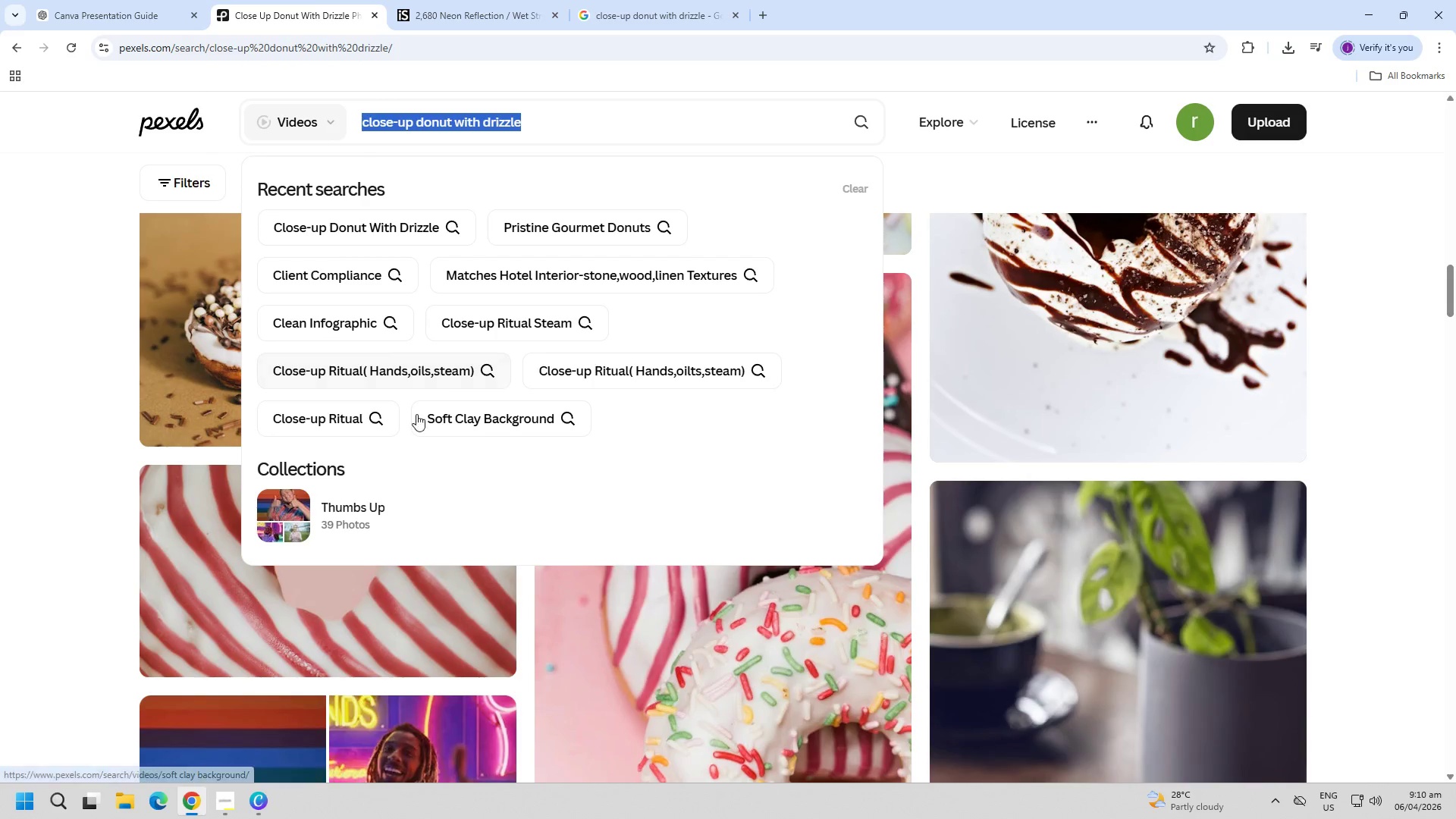 
left_click_drag(start_coordinate=[0, 396], to_coordinate=[40, 400])
 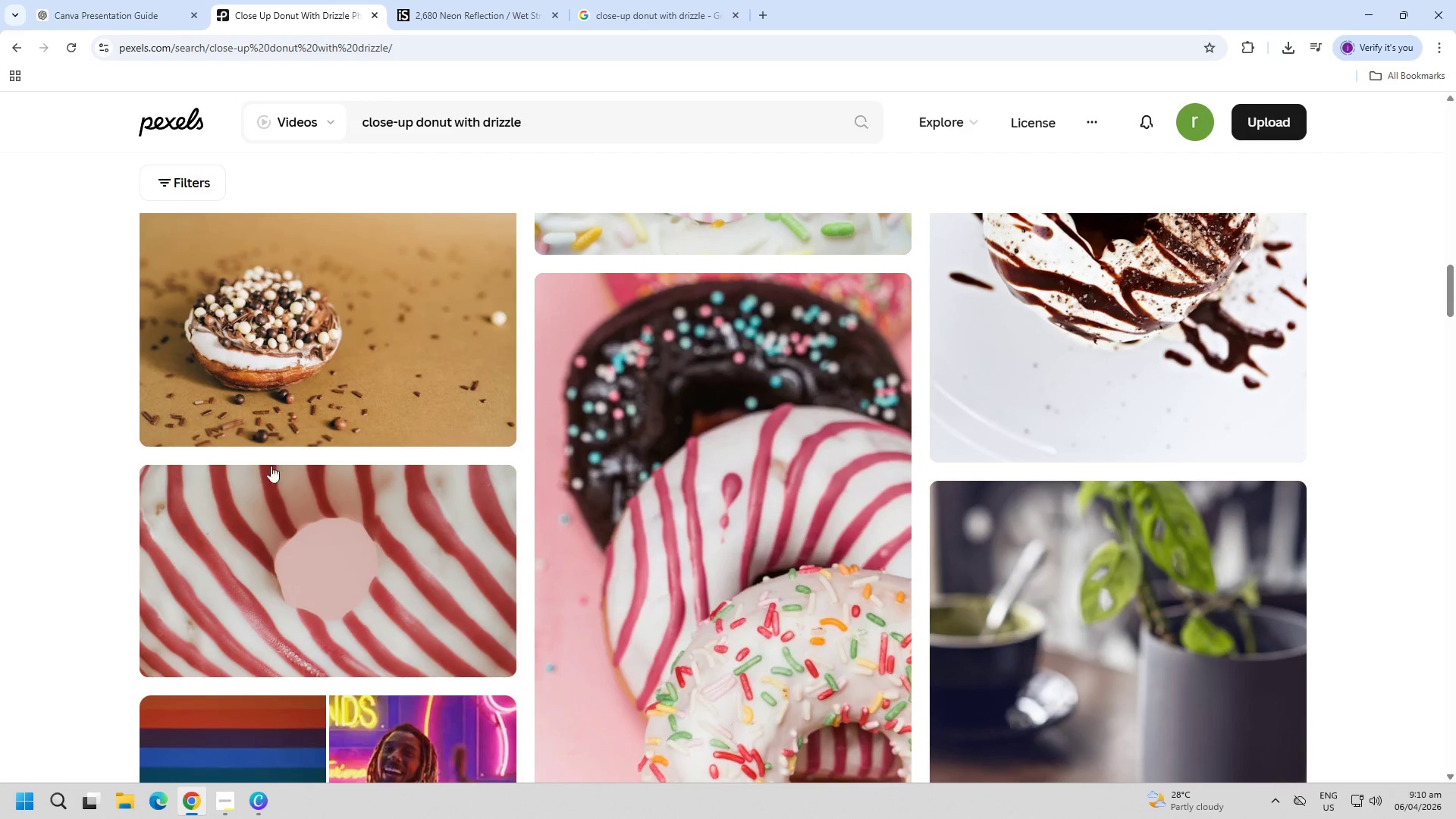 
scroll: coordinate [720, 485], scroll_direction: down, amount: 34.0
 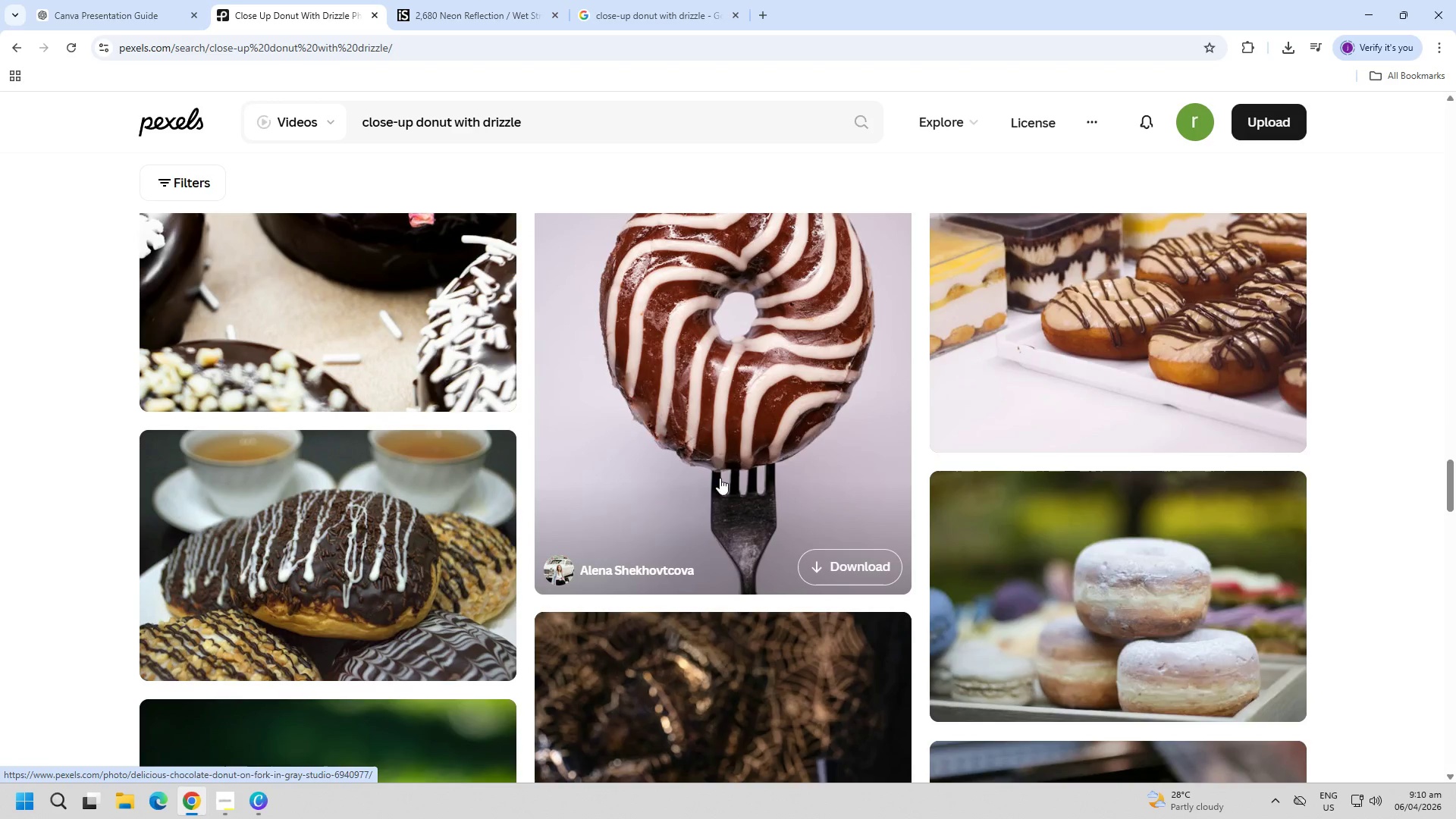 
left_click([715, 469])
 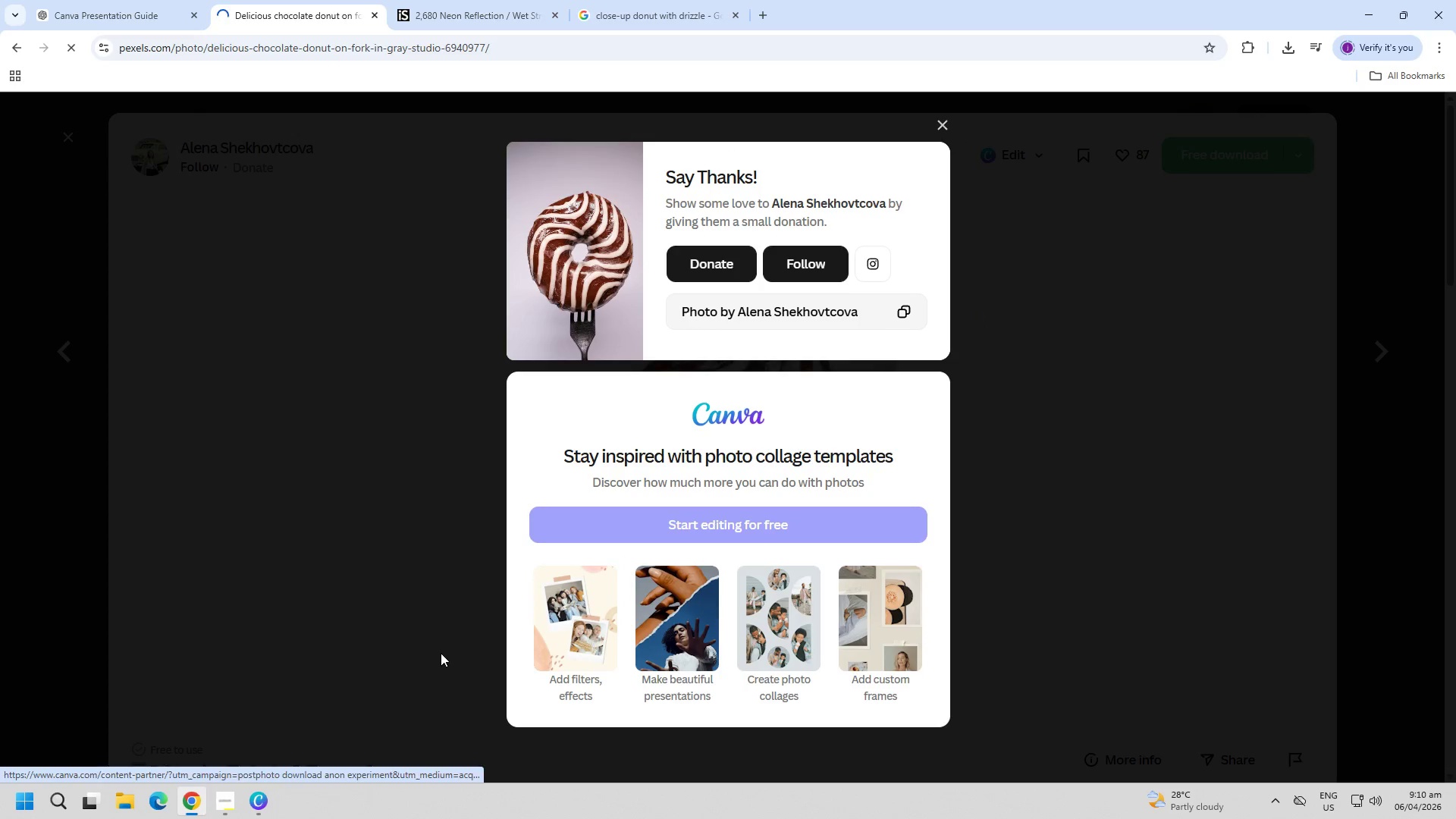 
key(Escape)
 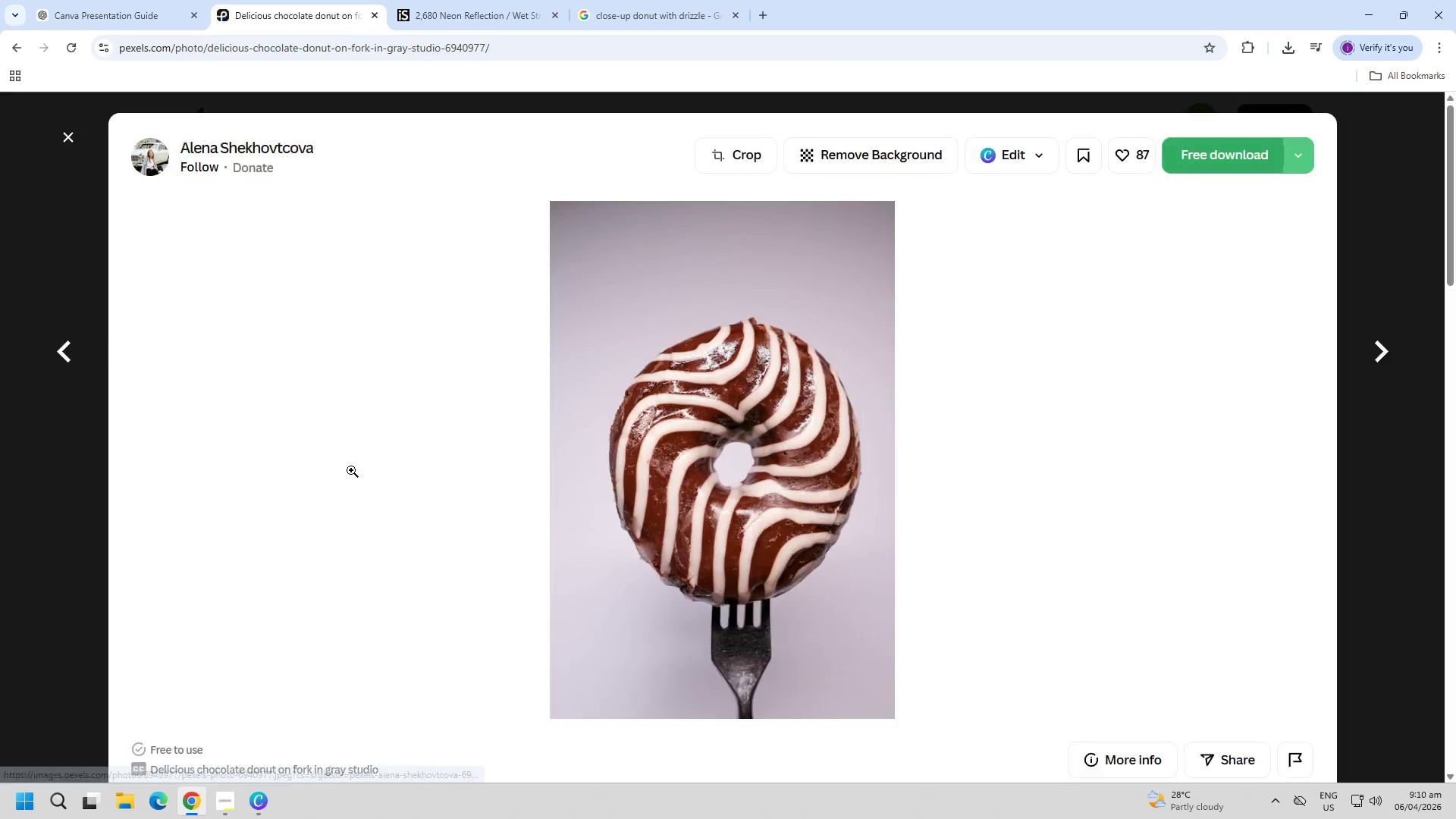 
key(Escape)
 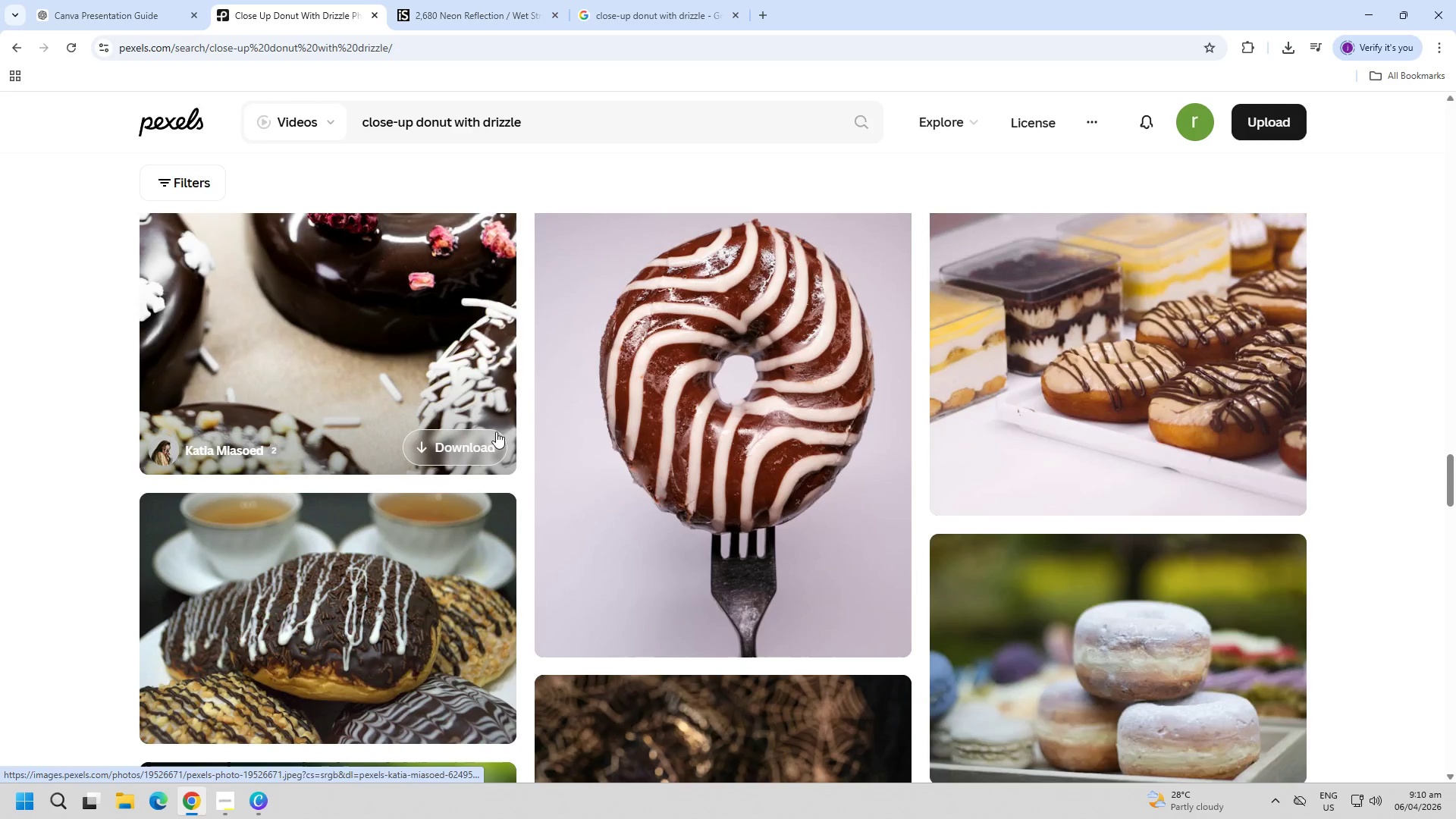 
scroll: coordinate [821, 459], scroll_direction: down, amount: 37.0
 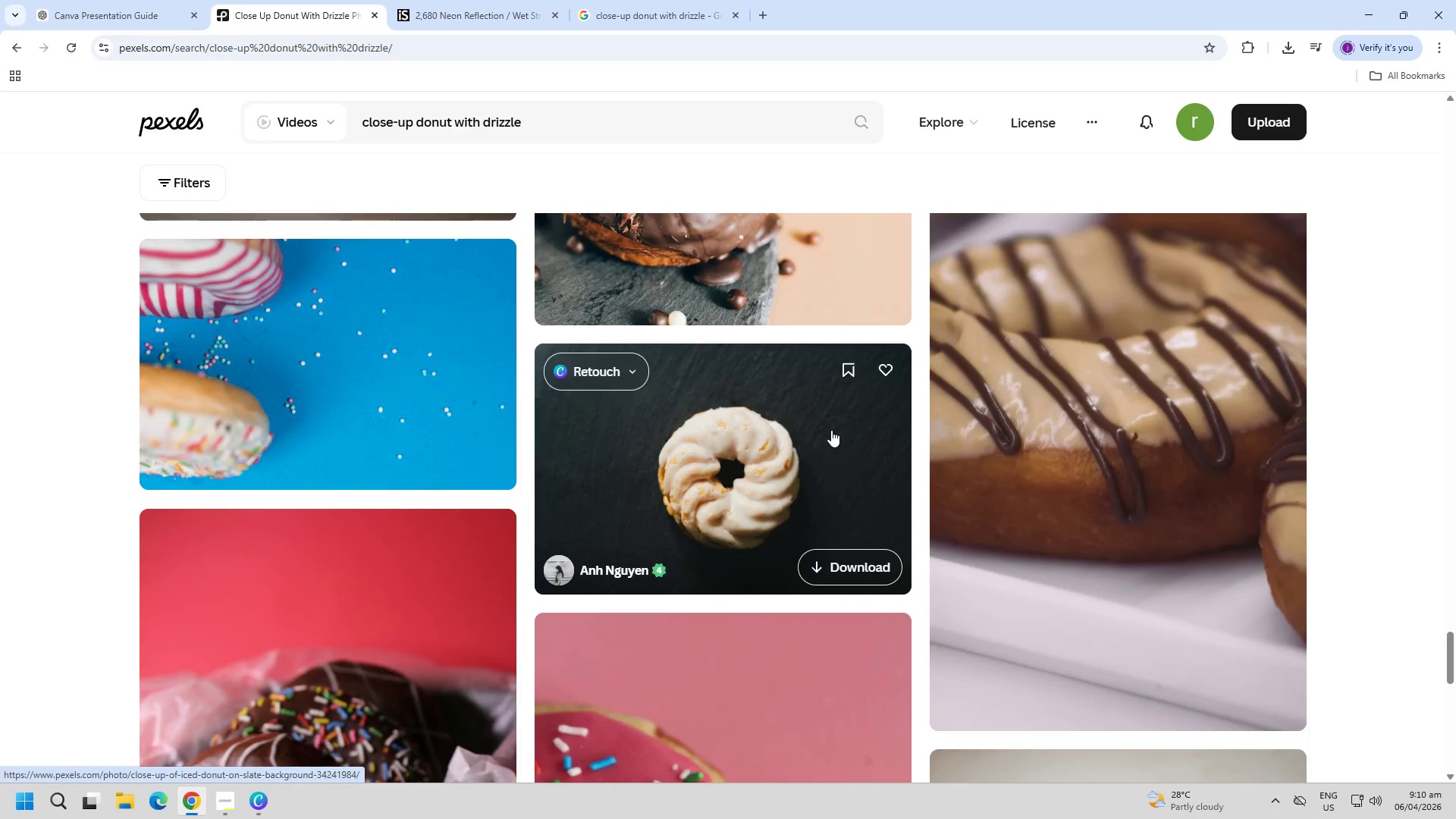 
scroll: coordinate [463, 469], scroll_direction: down, amount: 7.0
 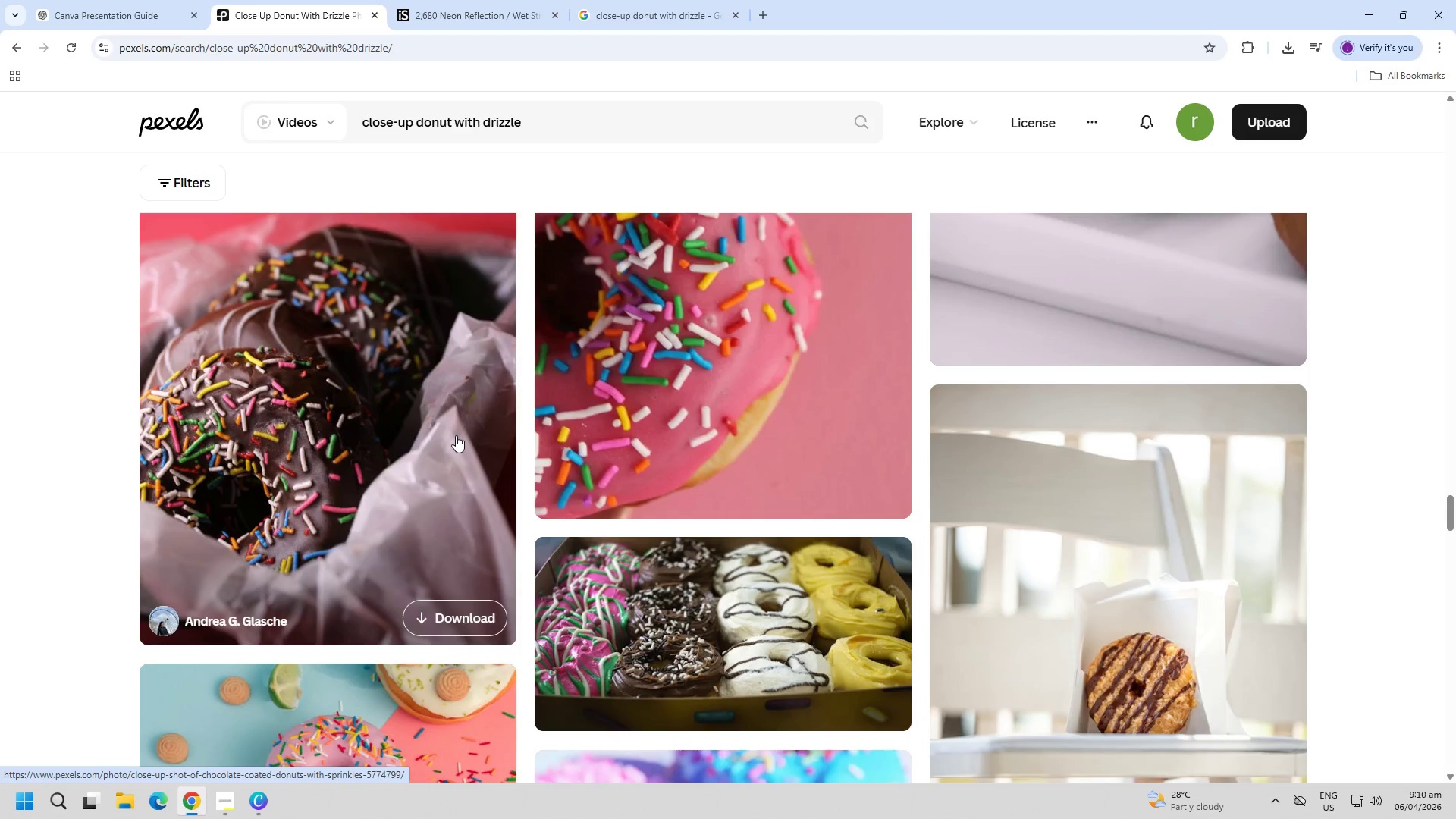 
scroll: coordinate [457, 434], scroll_direction: up, amount: 2.0
 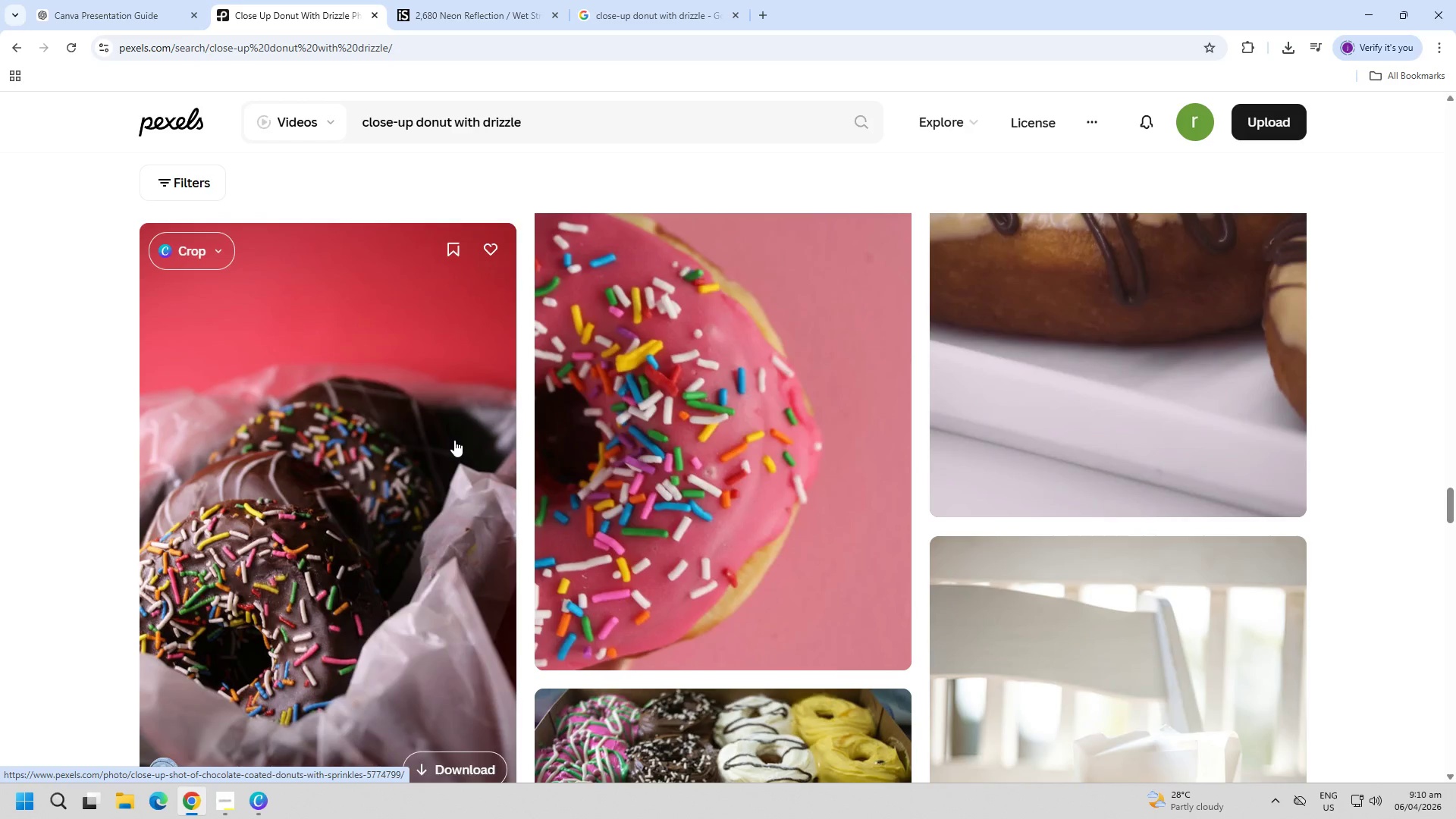 
left_click([454, 440])
 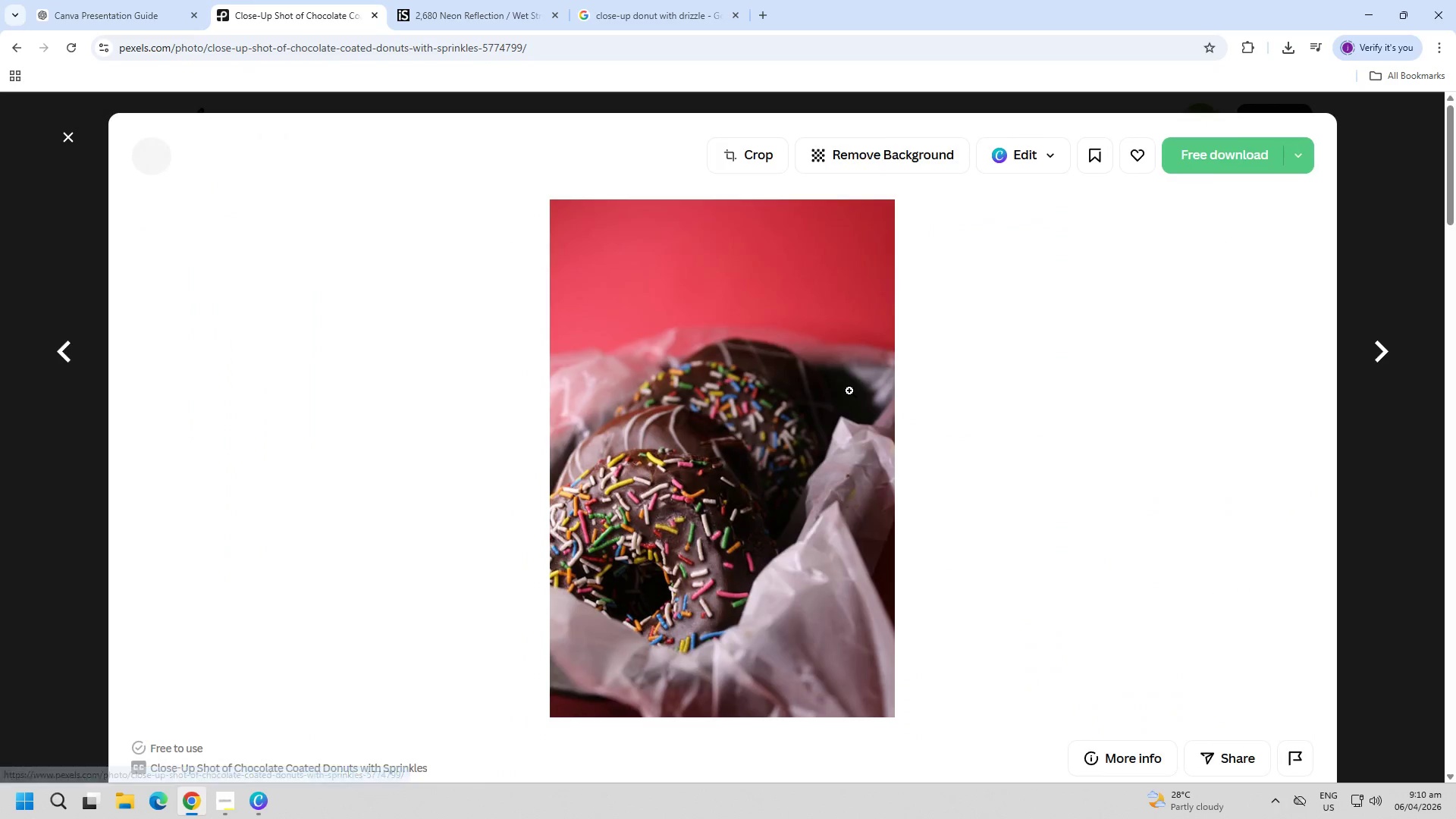 
key(Escape)
 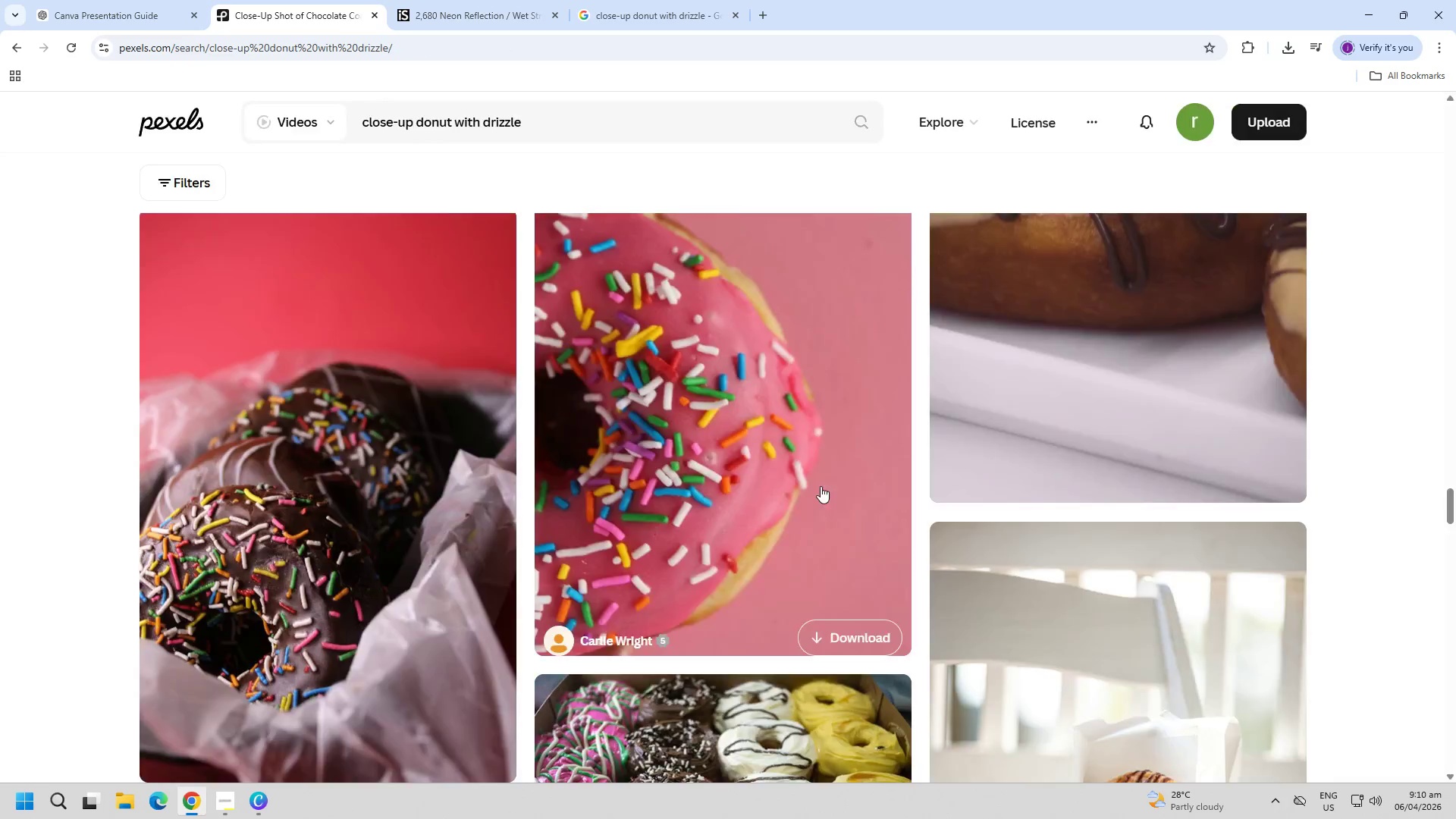 
scroll: coordinate [749, 491], scroll_direction: down, amount: 5.0
 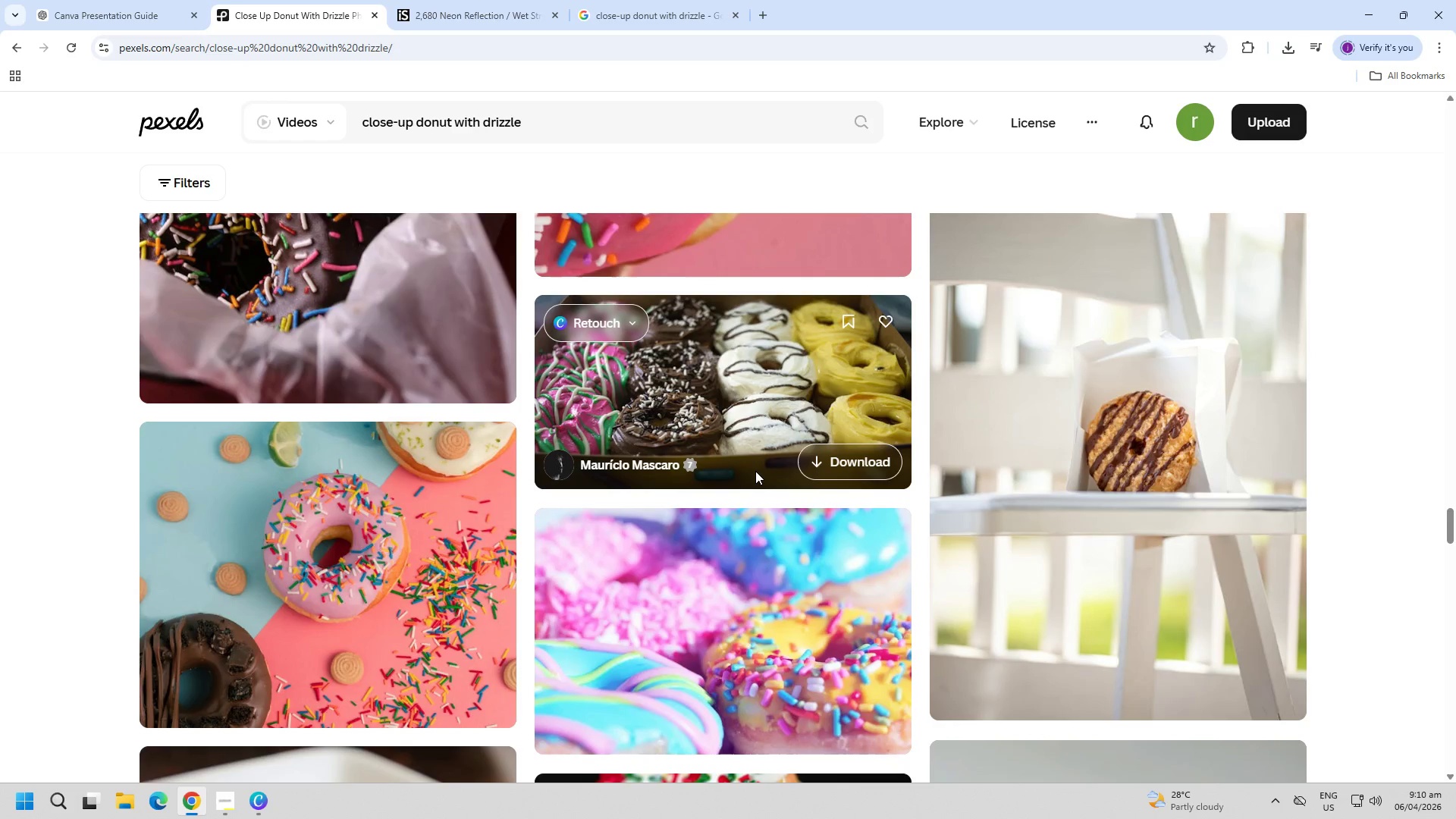 
left_click([356, 582])
 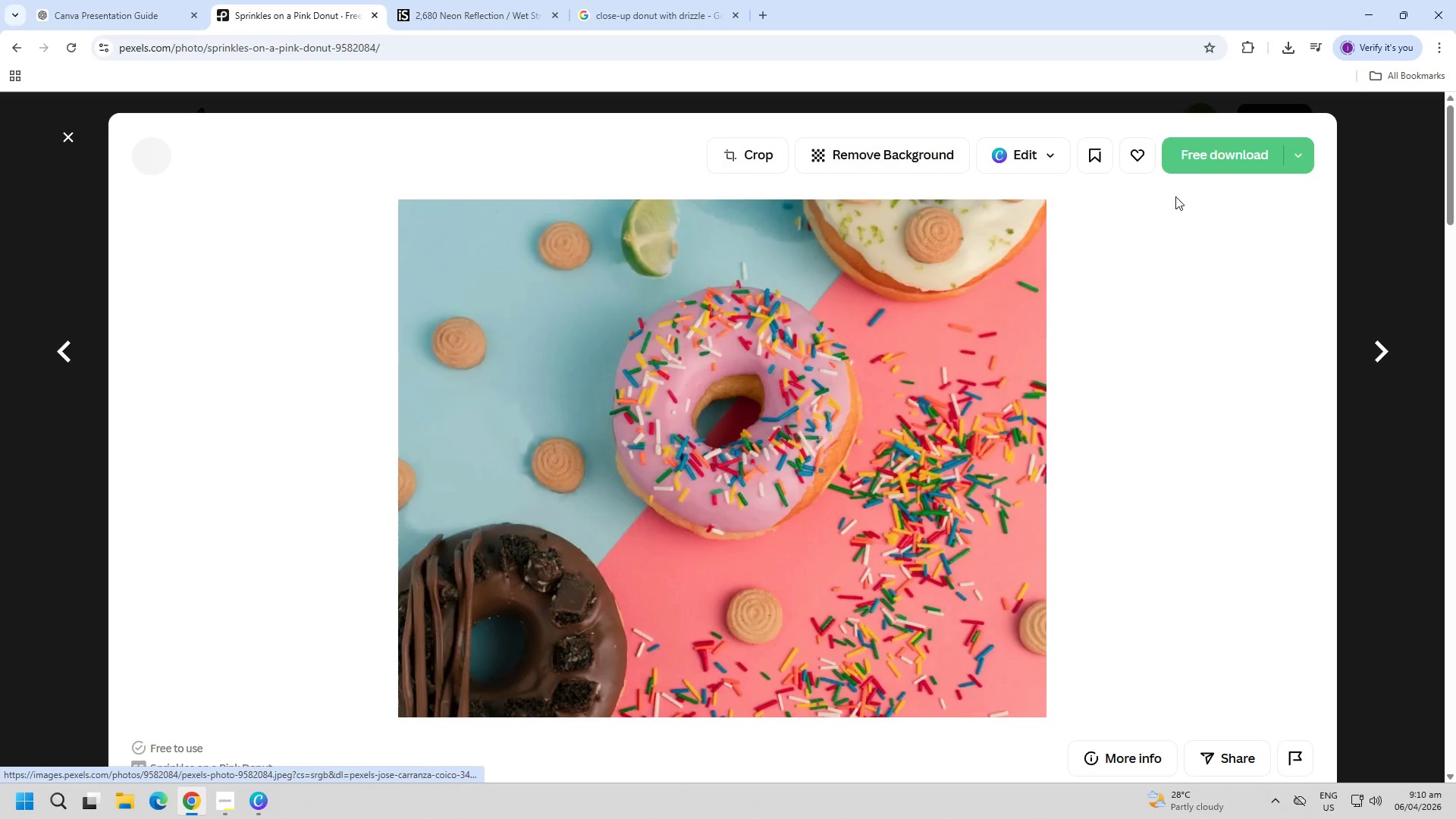 
left_click([1197, 164])
 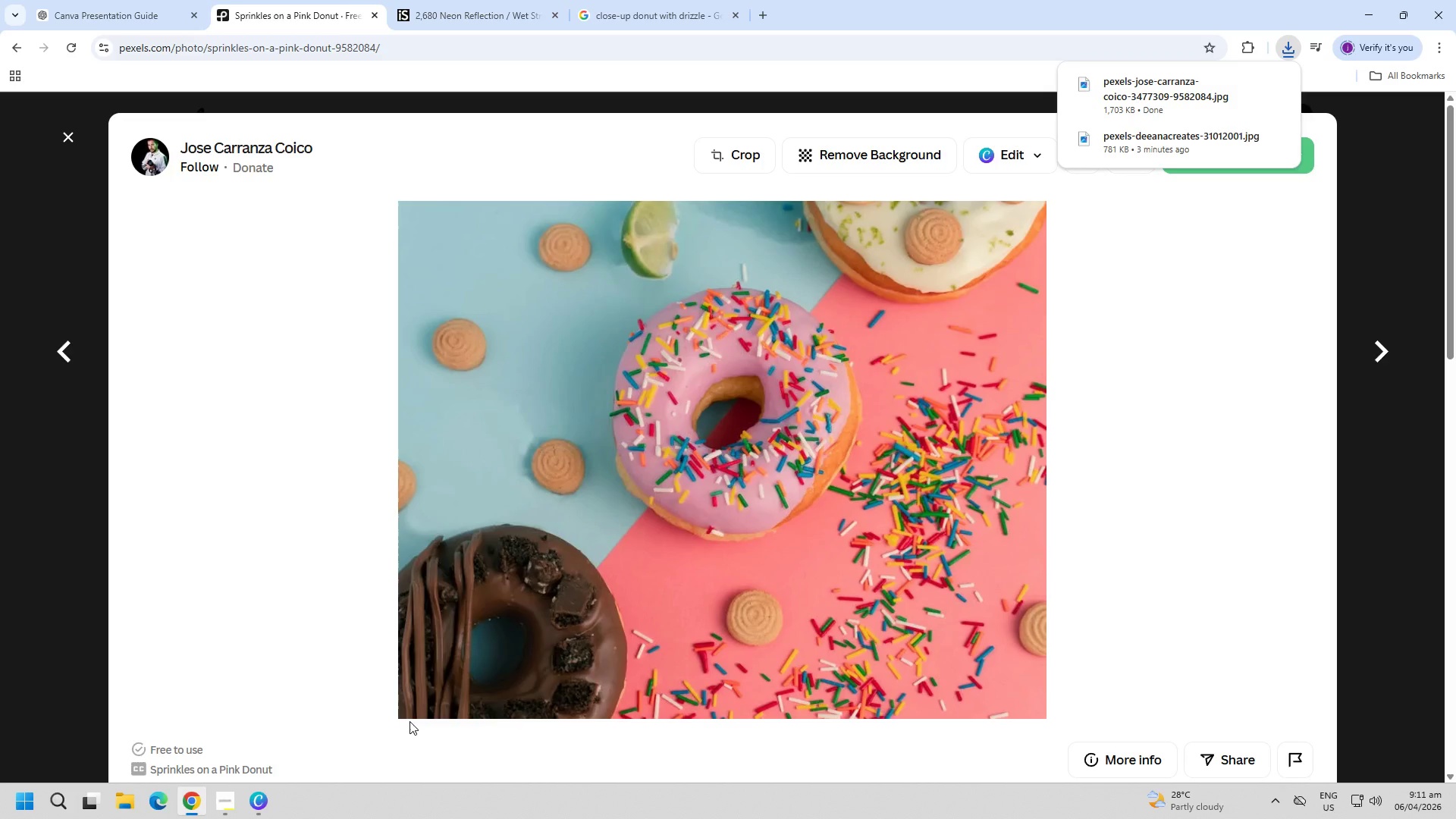 
wait(9.94)
 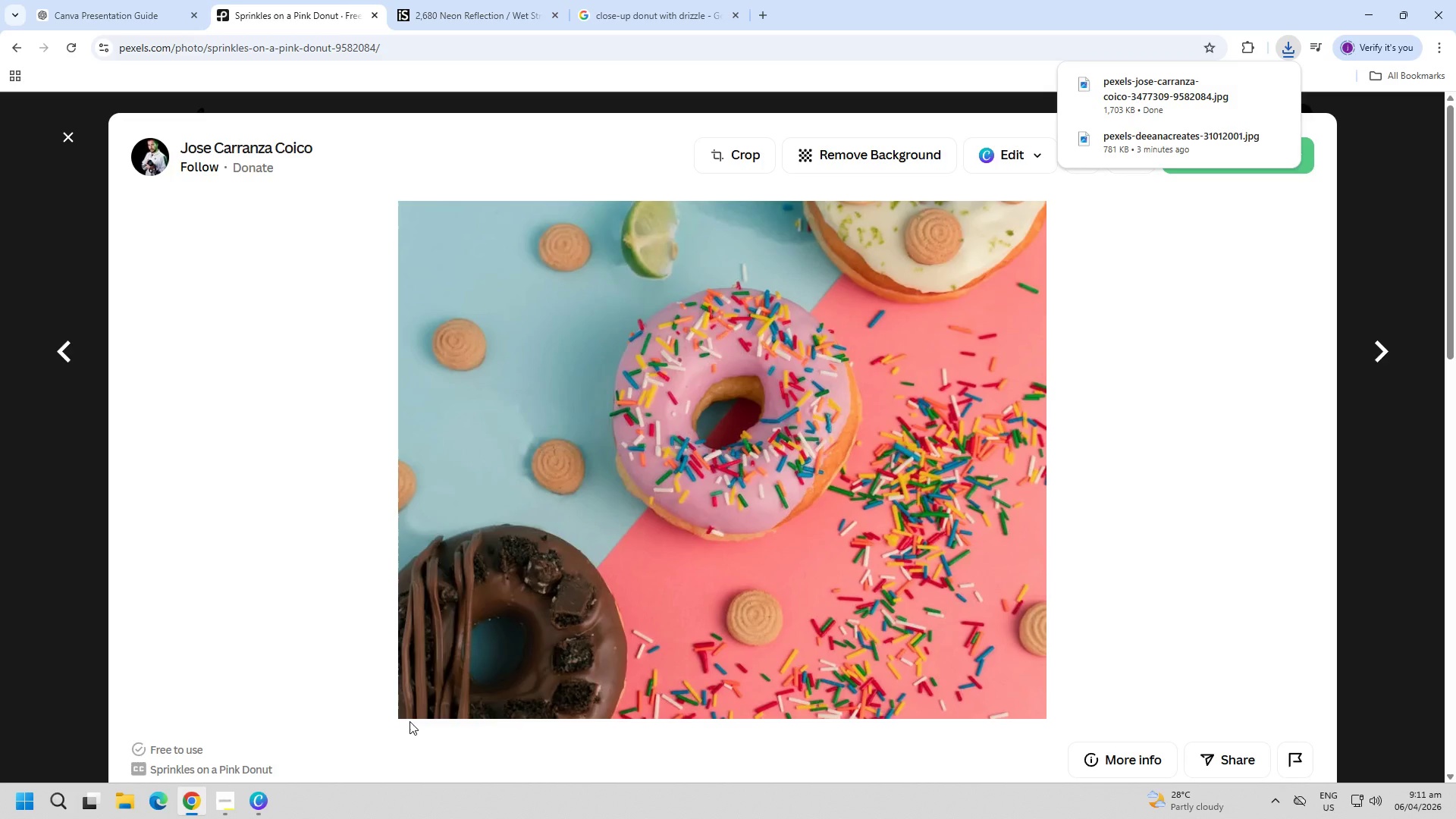 
key(Escape)
 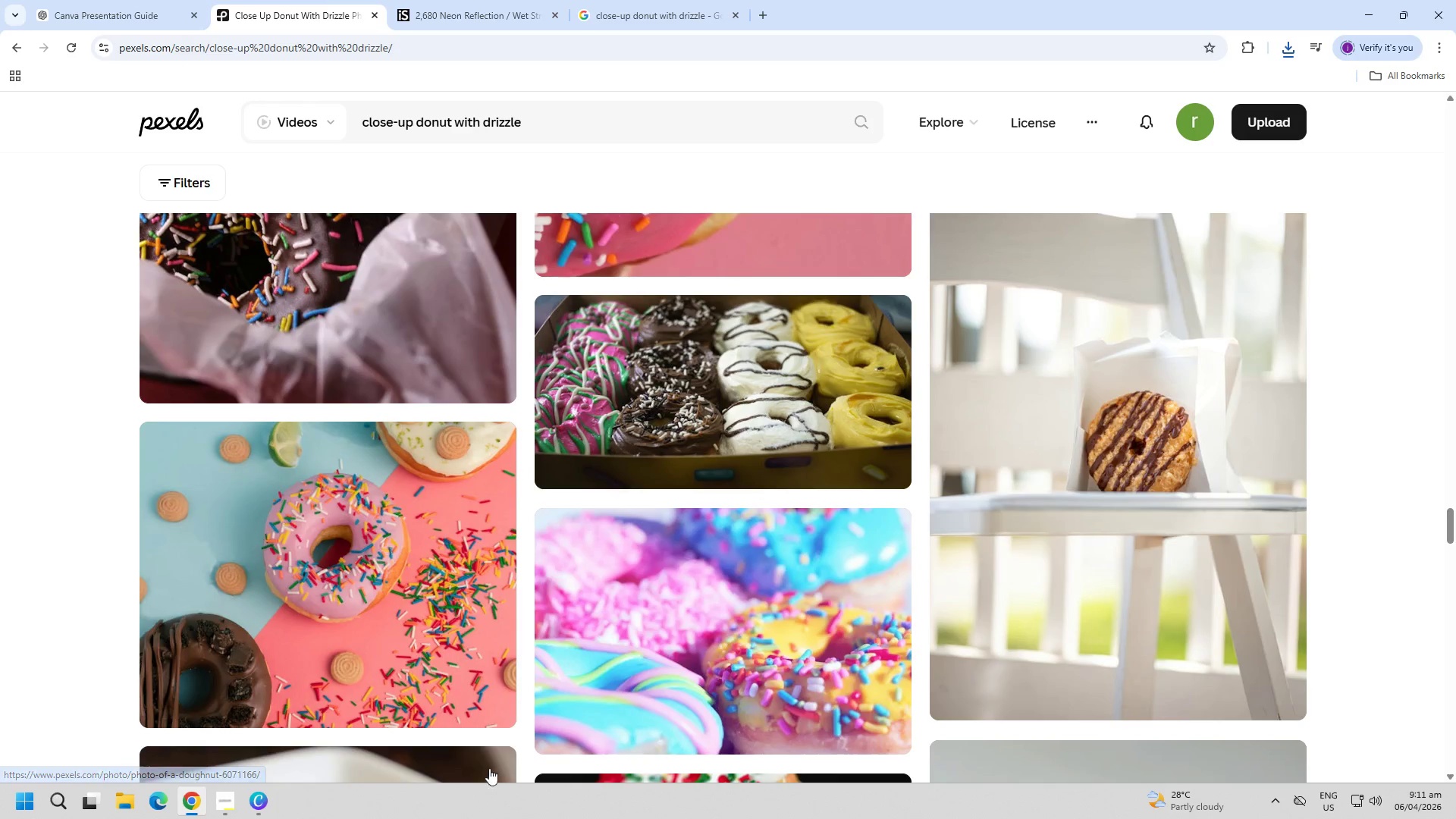 
mouse_move([265, 805])
 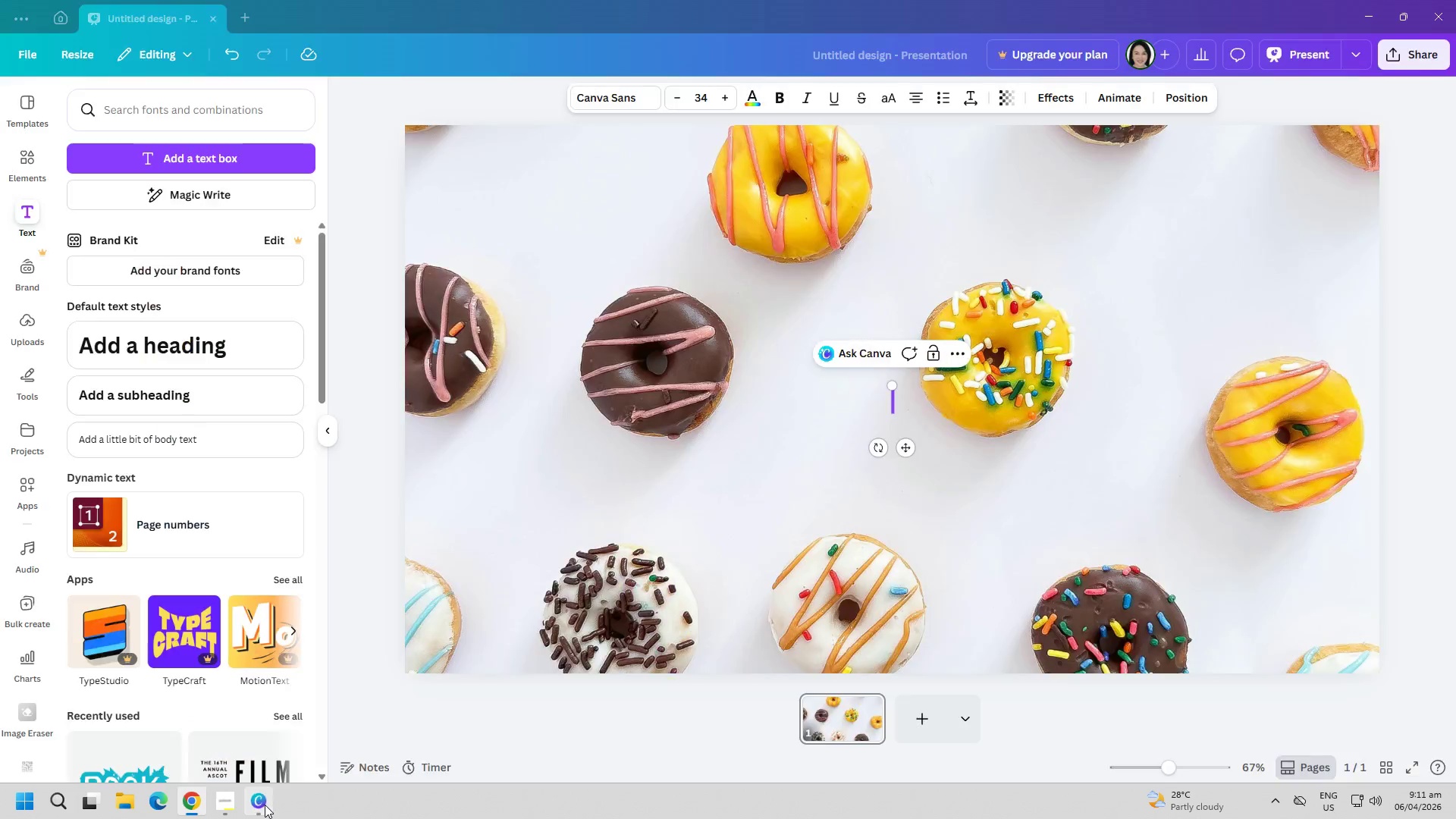 
left_click([265, 805])
 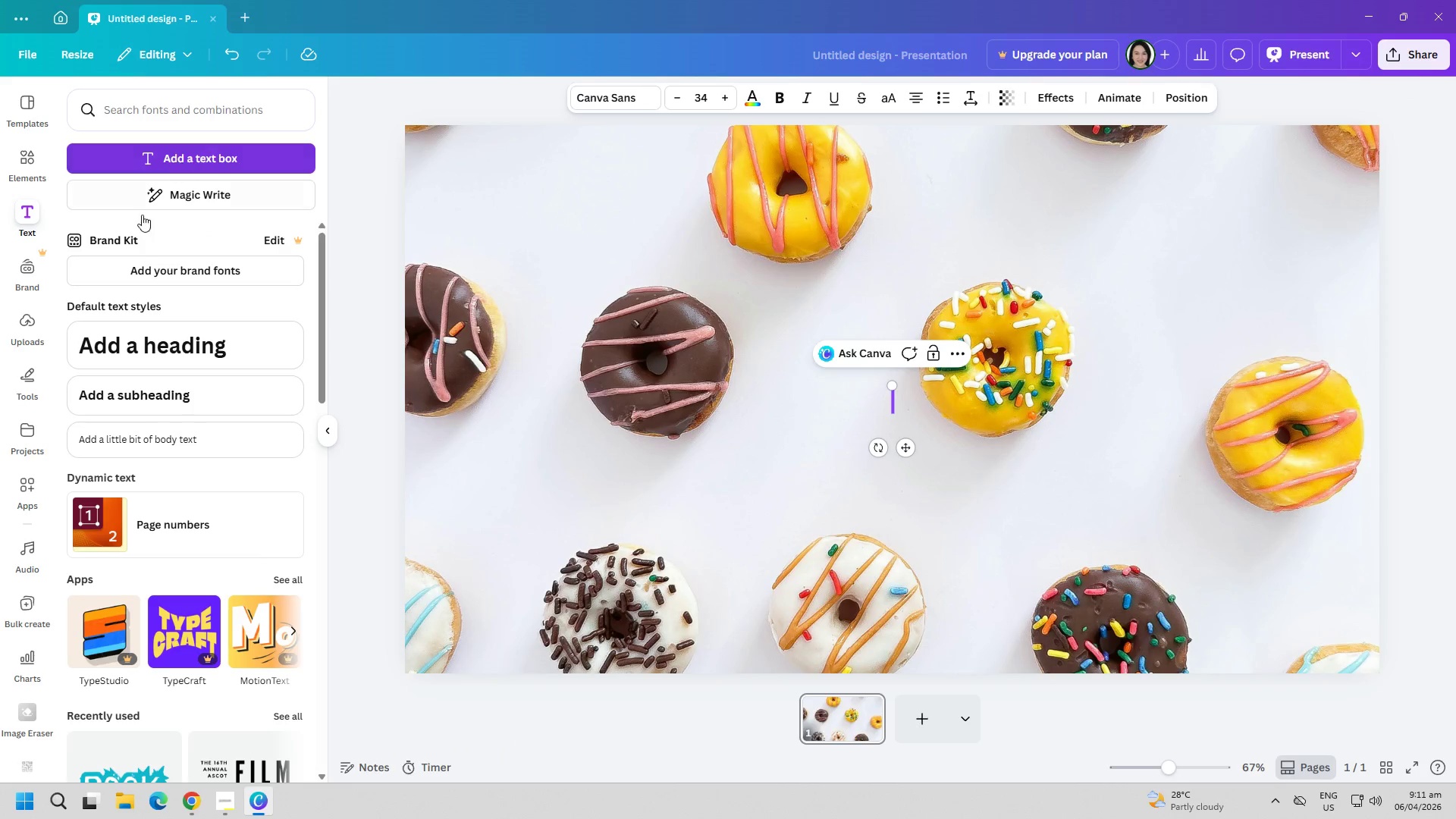 
left_click([24, 317])
 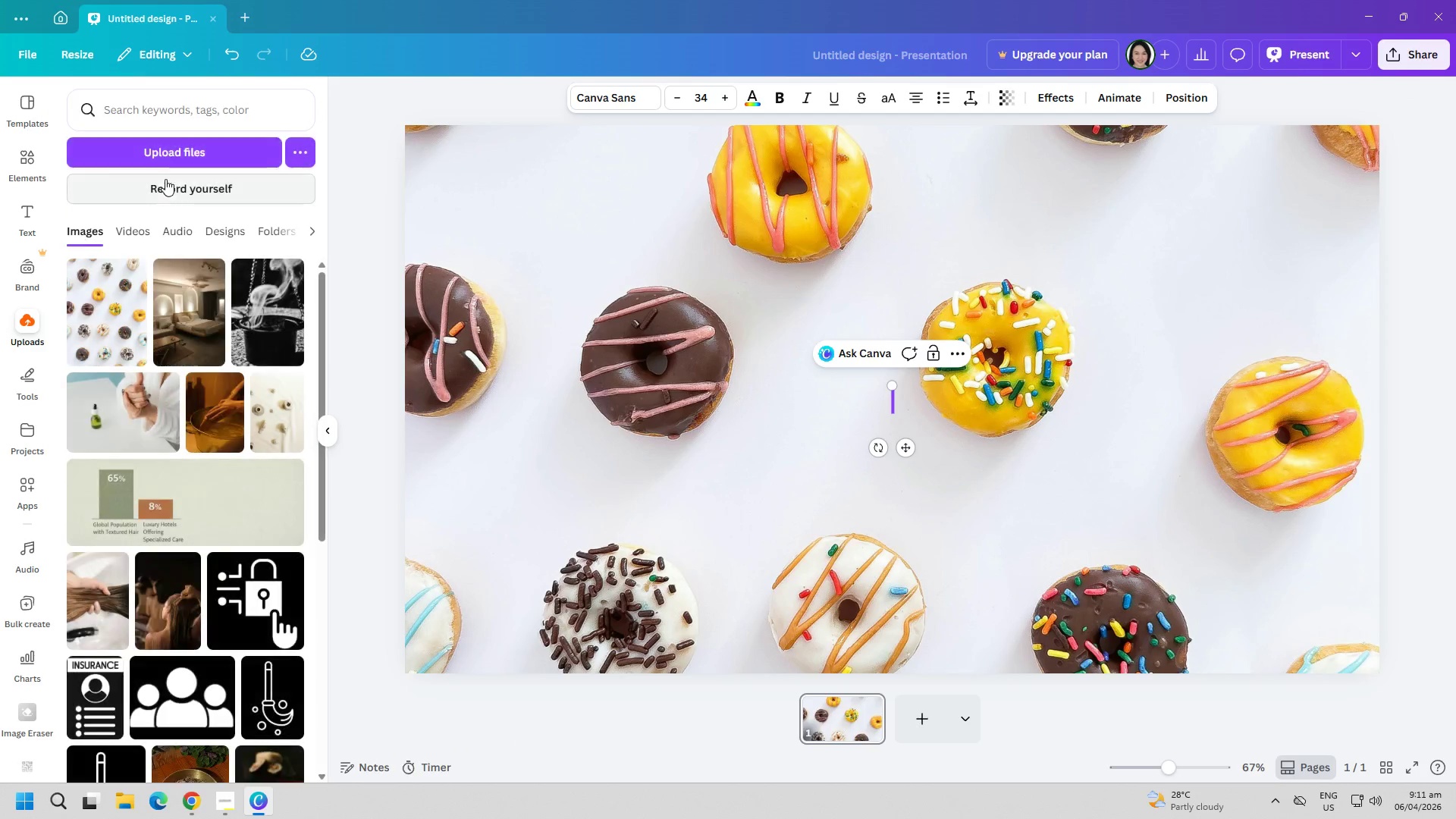 
left_click([167, 154])
 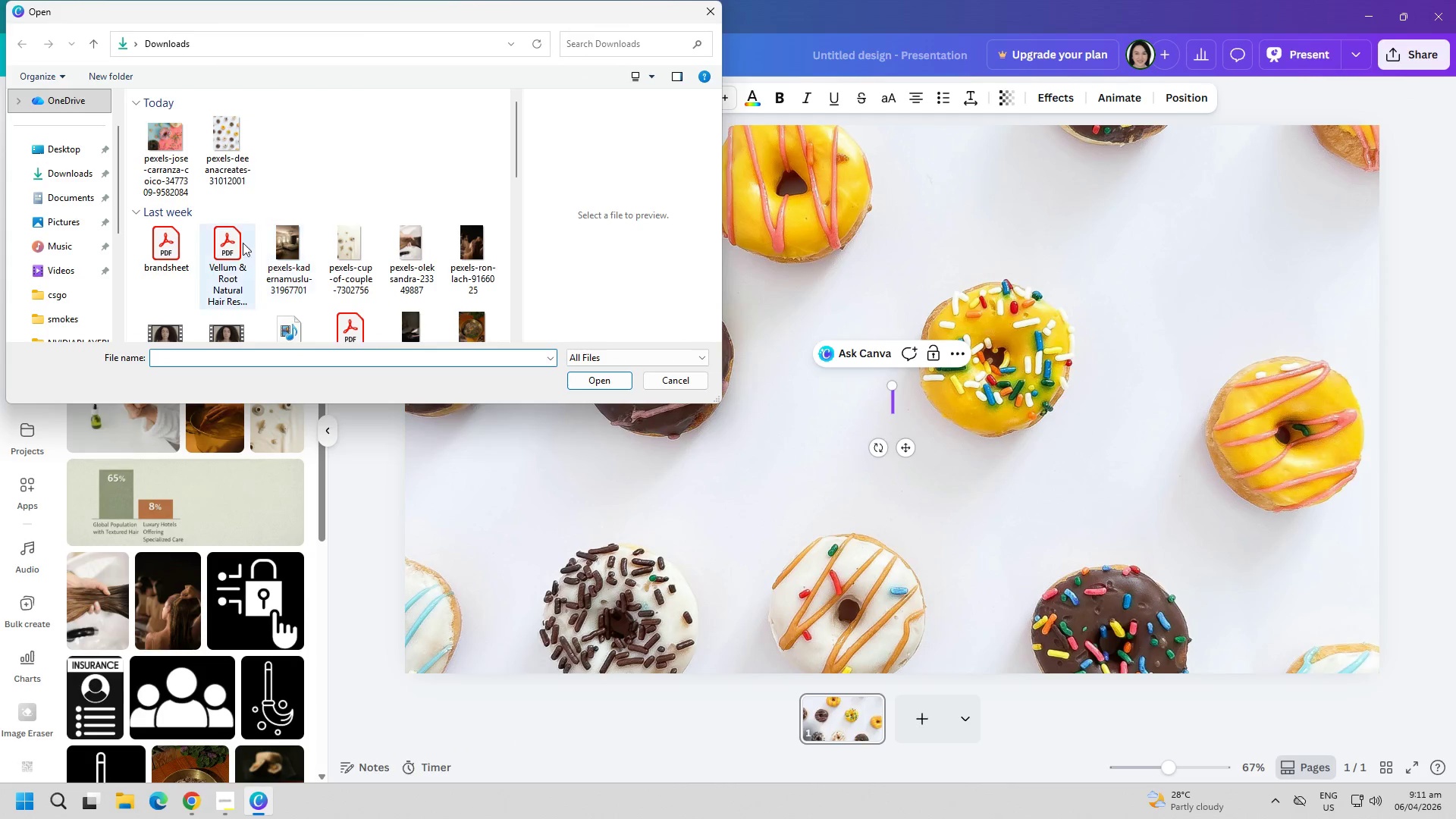 
double_click([171, 168])
 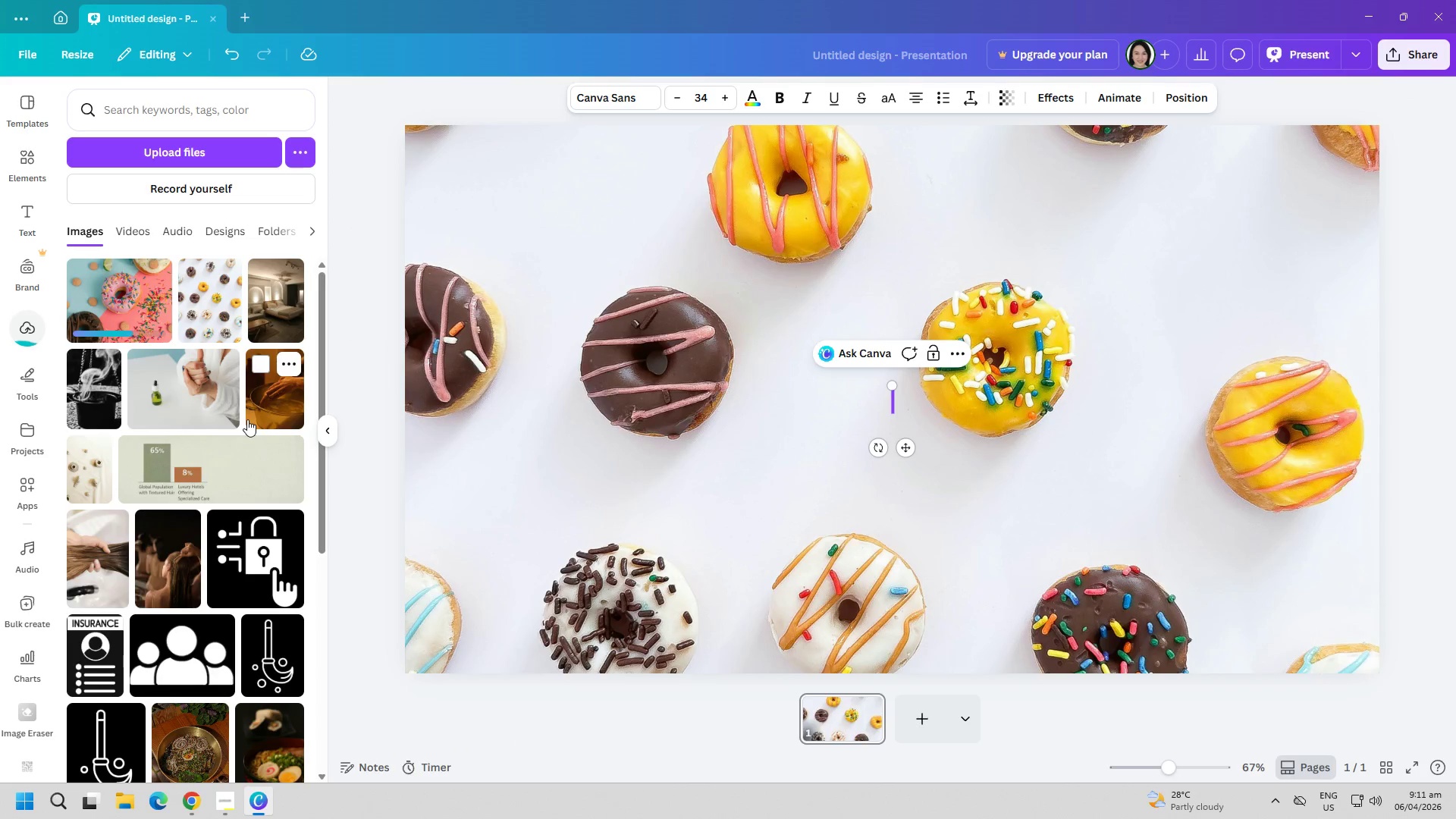 
left_click([135, 293])
 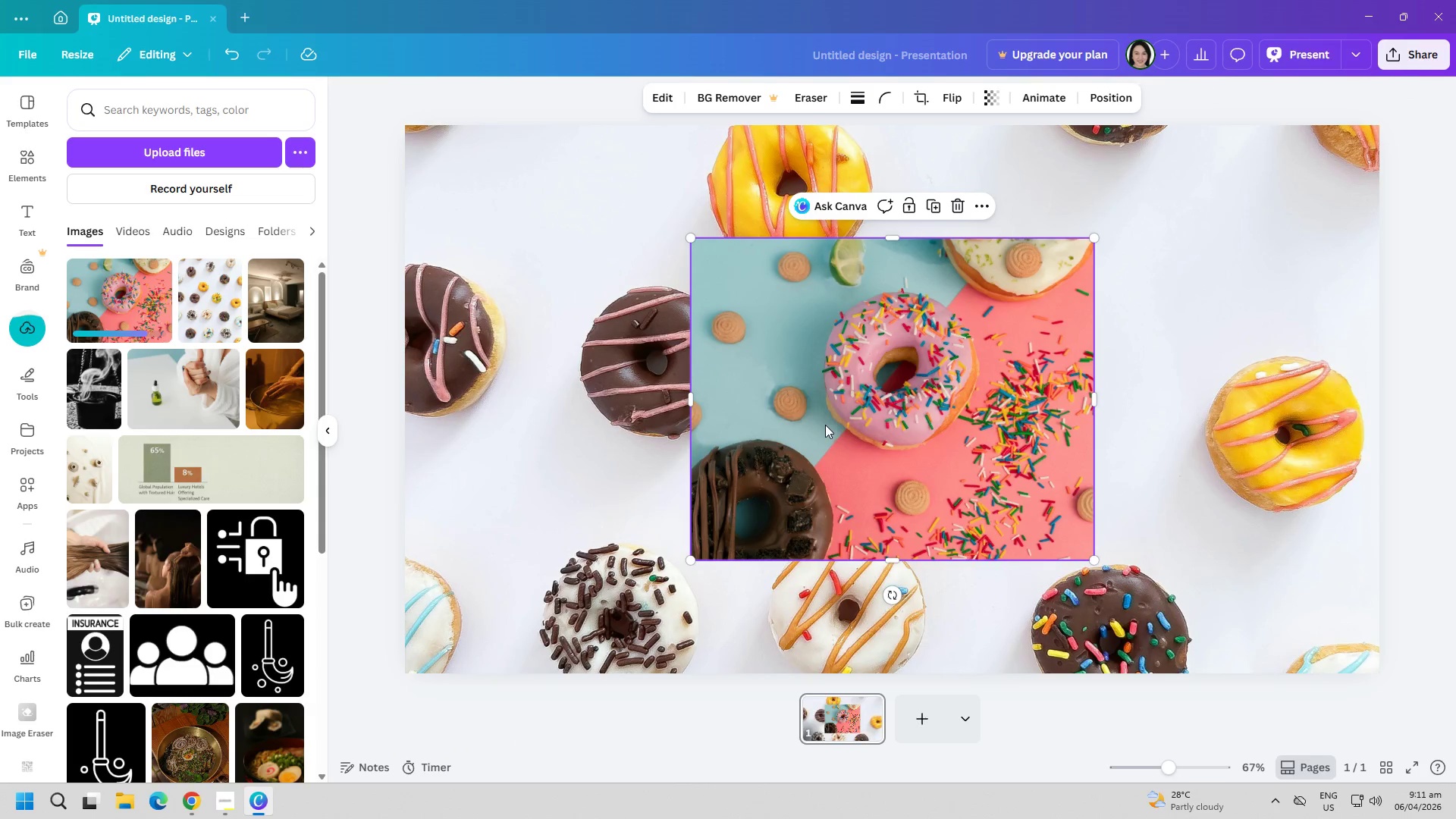 
left_click([587, 467])
 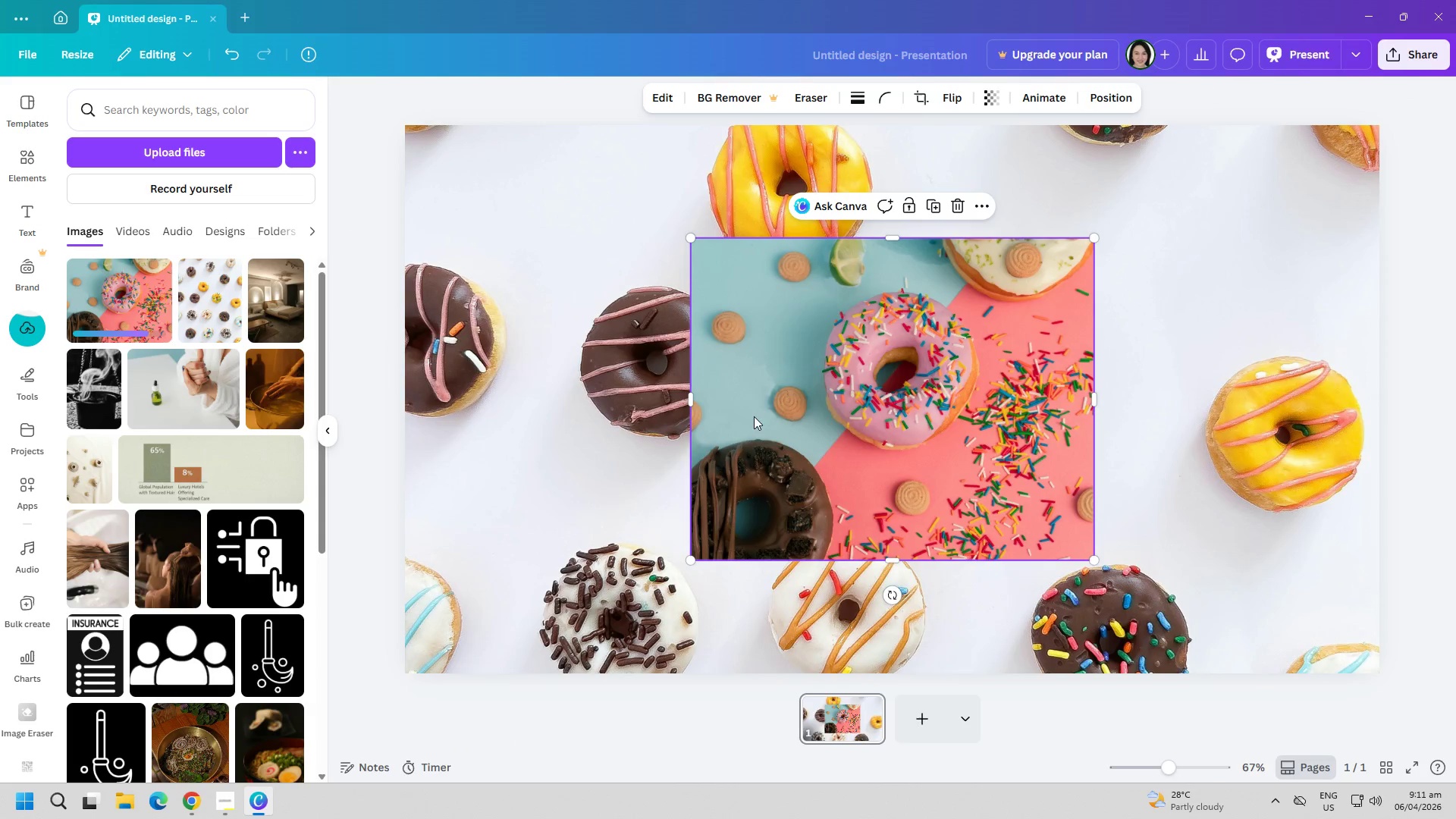 
right_click([836, 406])
 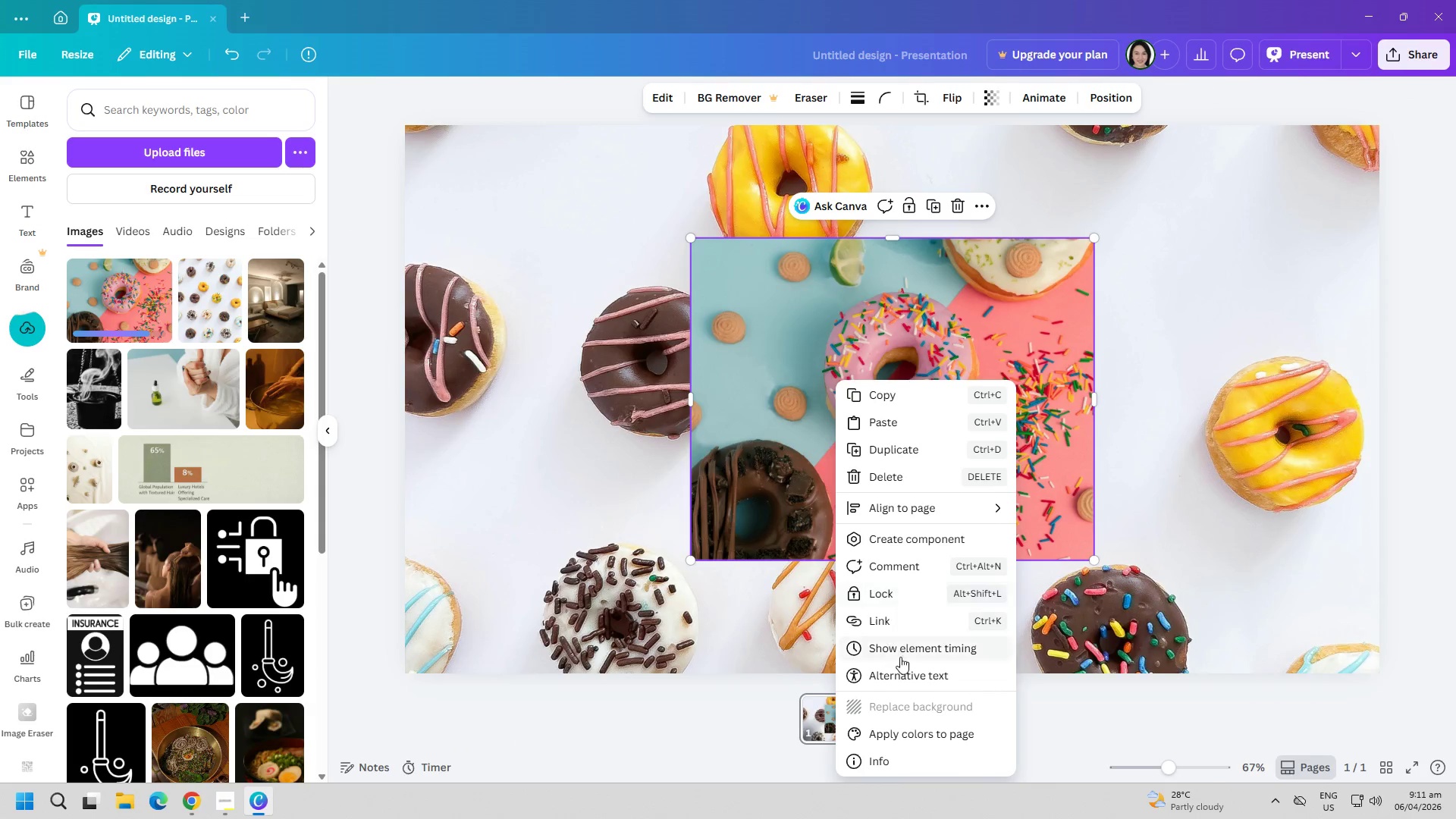 
left_click([636, 572])
 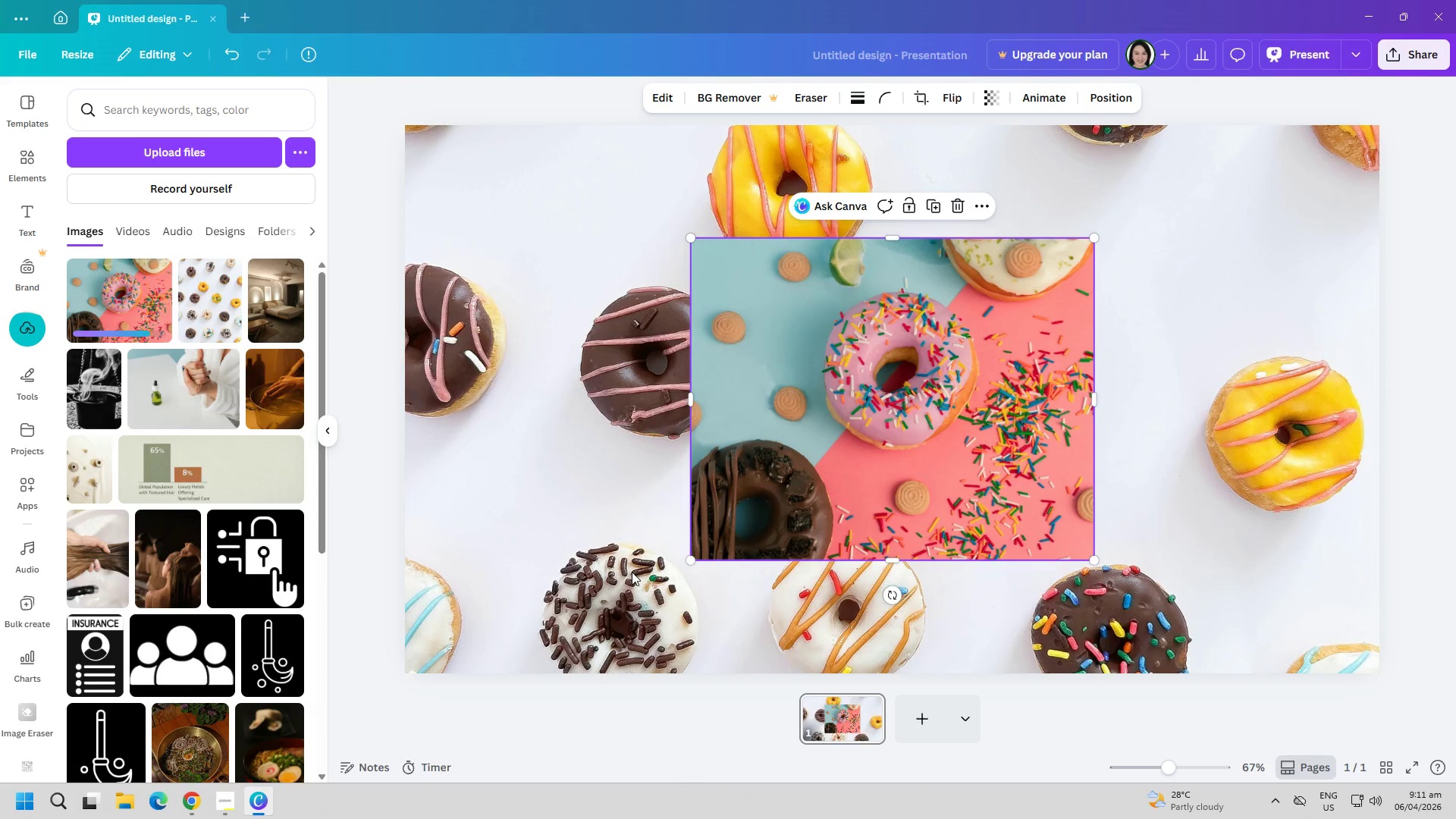 
left_click([788, 529])
 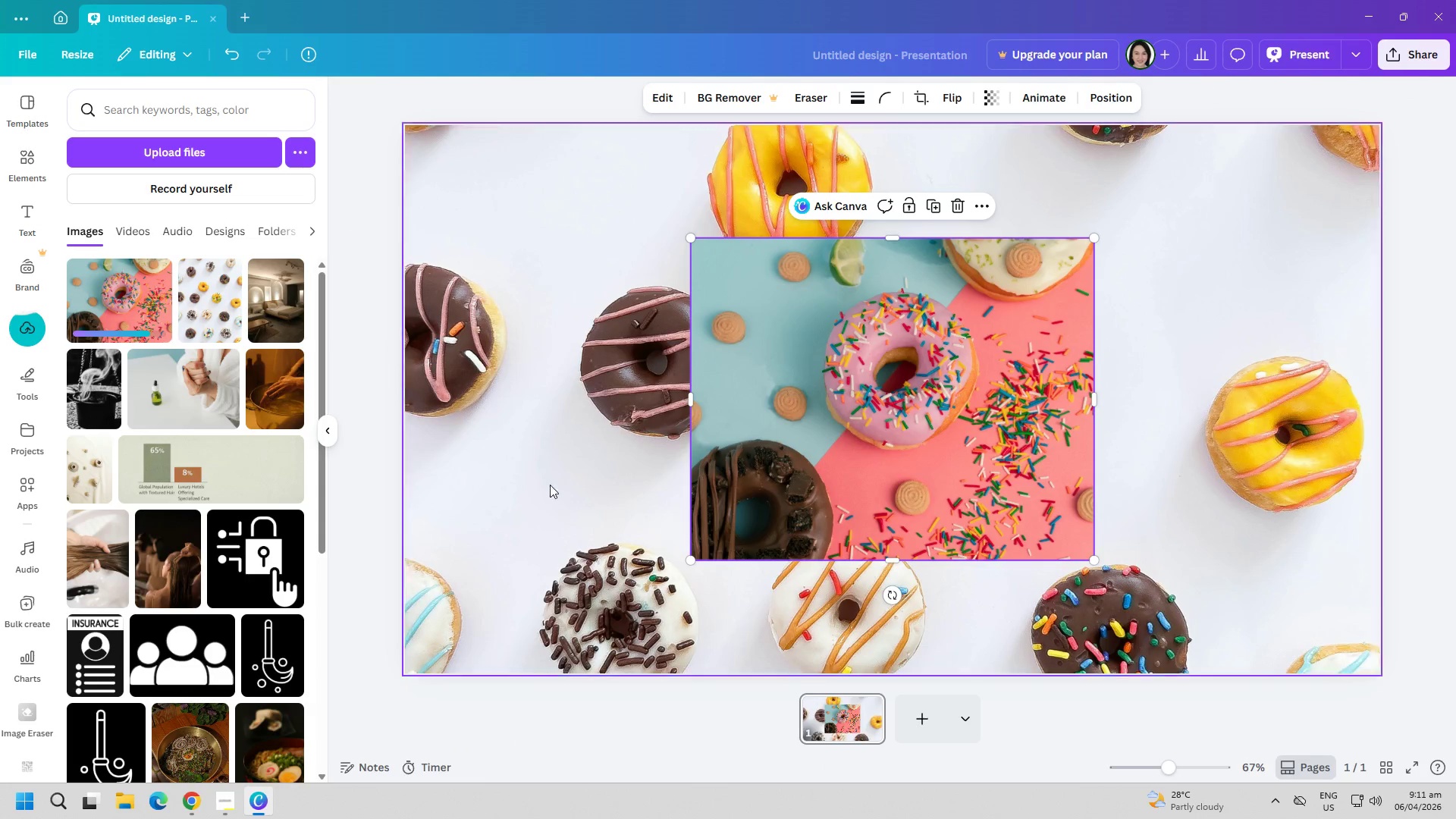 
left_click_drag(start_coordinate=[552, 485], to_coordinate=[561, 485])
 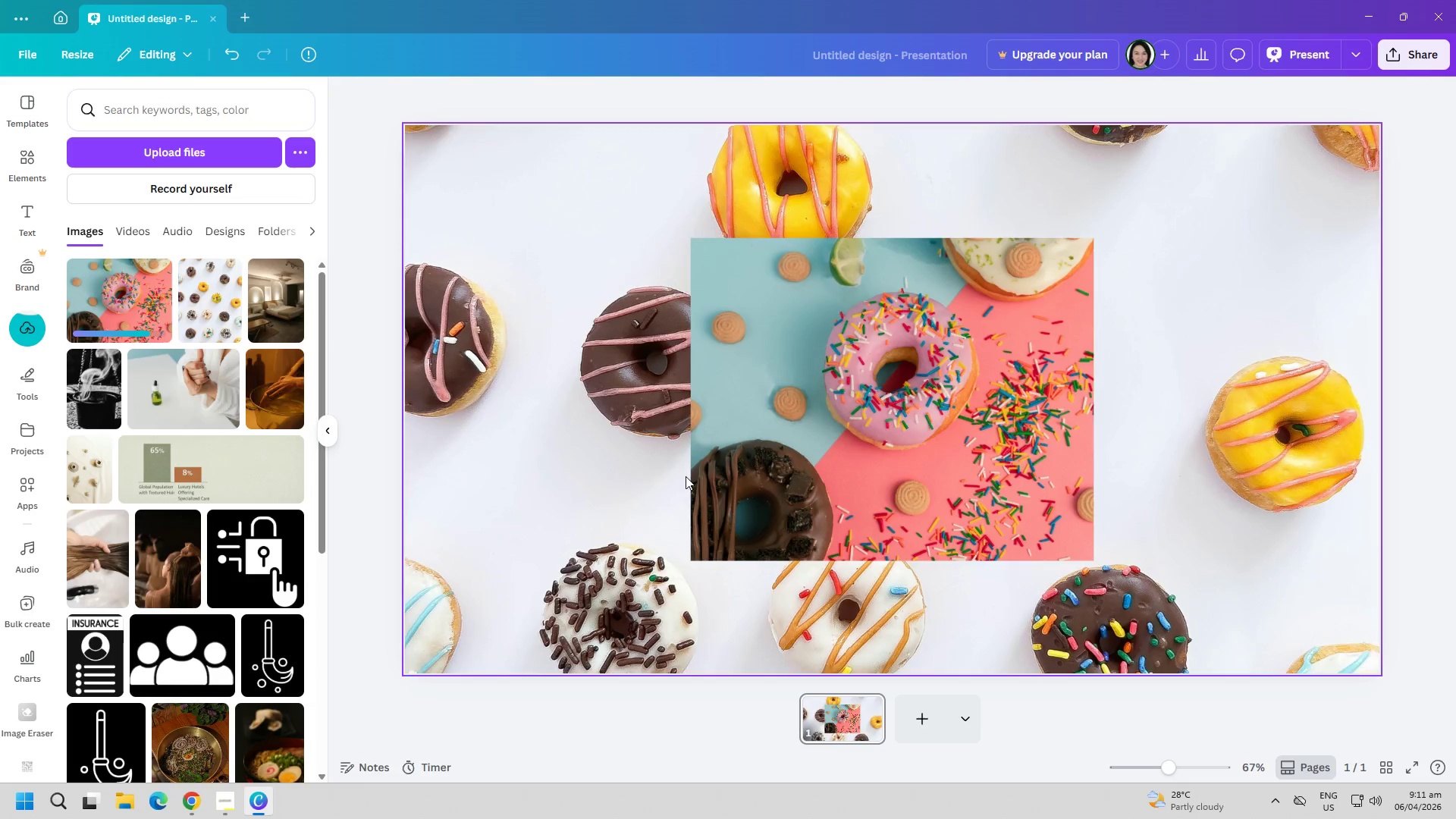 
triple_click([786, 464])
 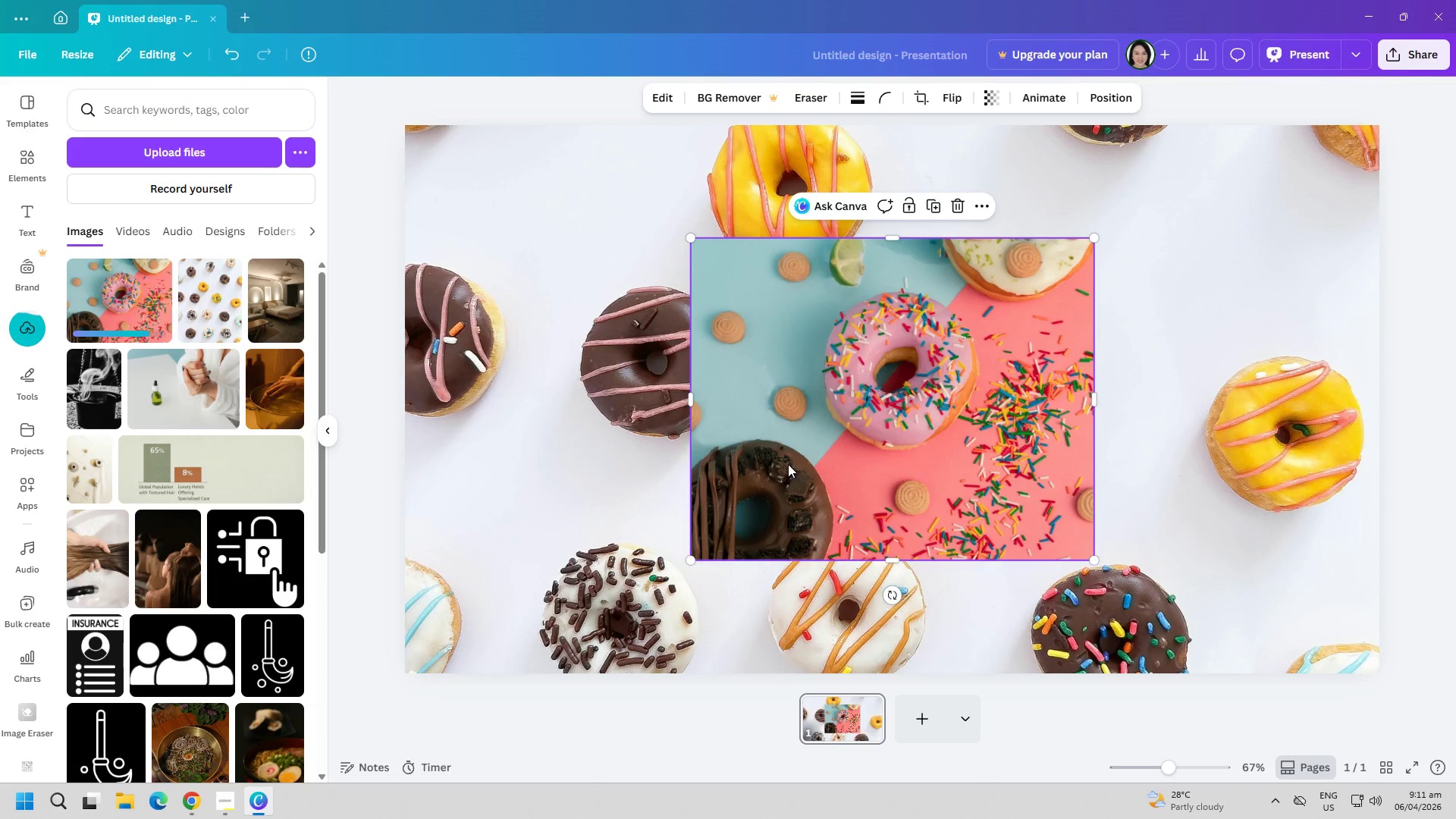 
right_click([788, 464])
 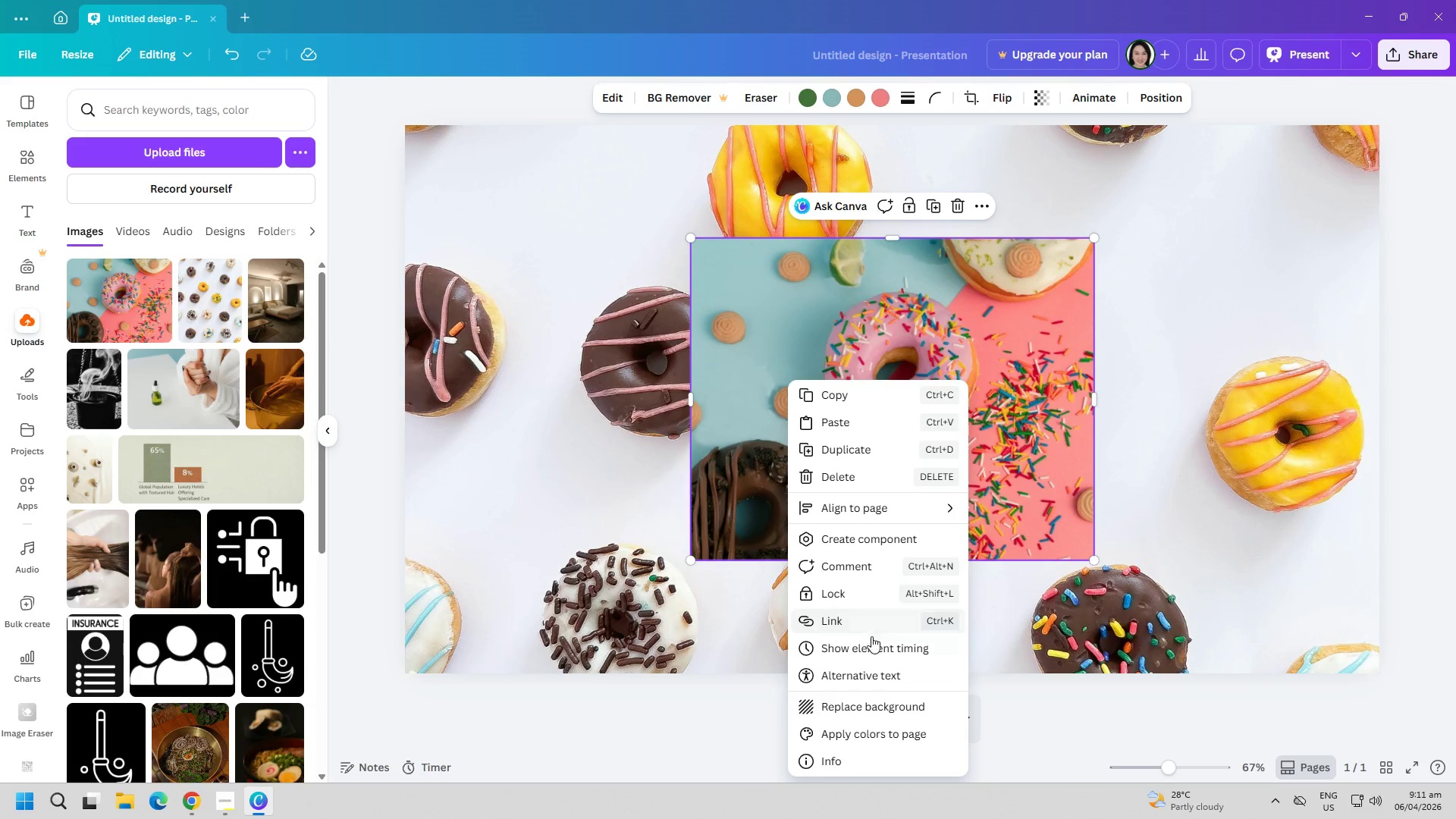 
left_click([867, 701])
 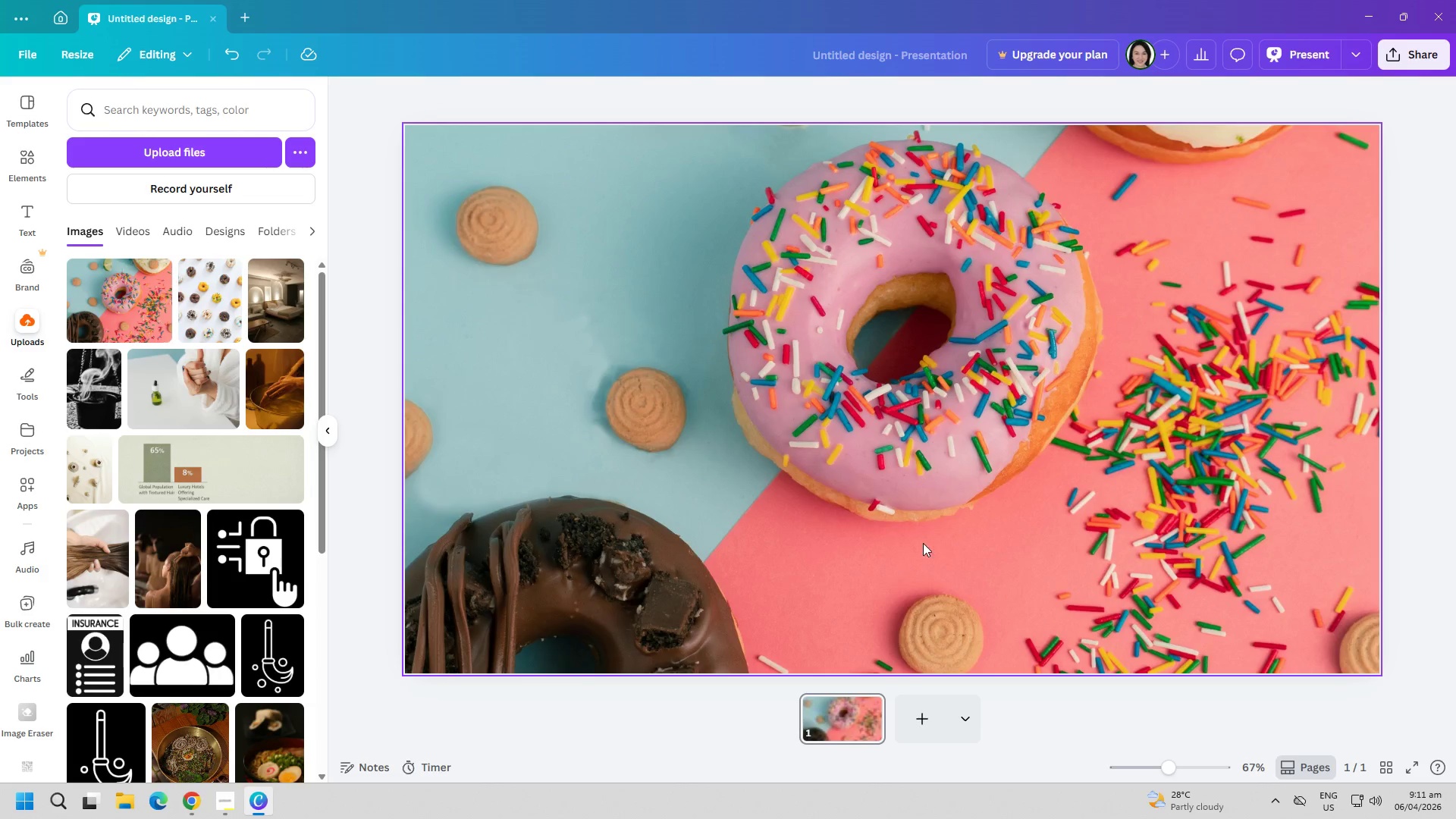 
left_click([928, 500])
 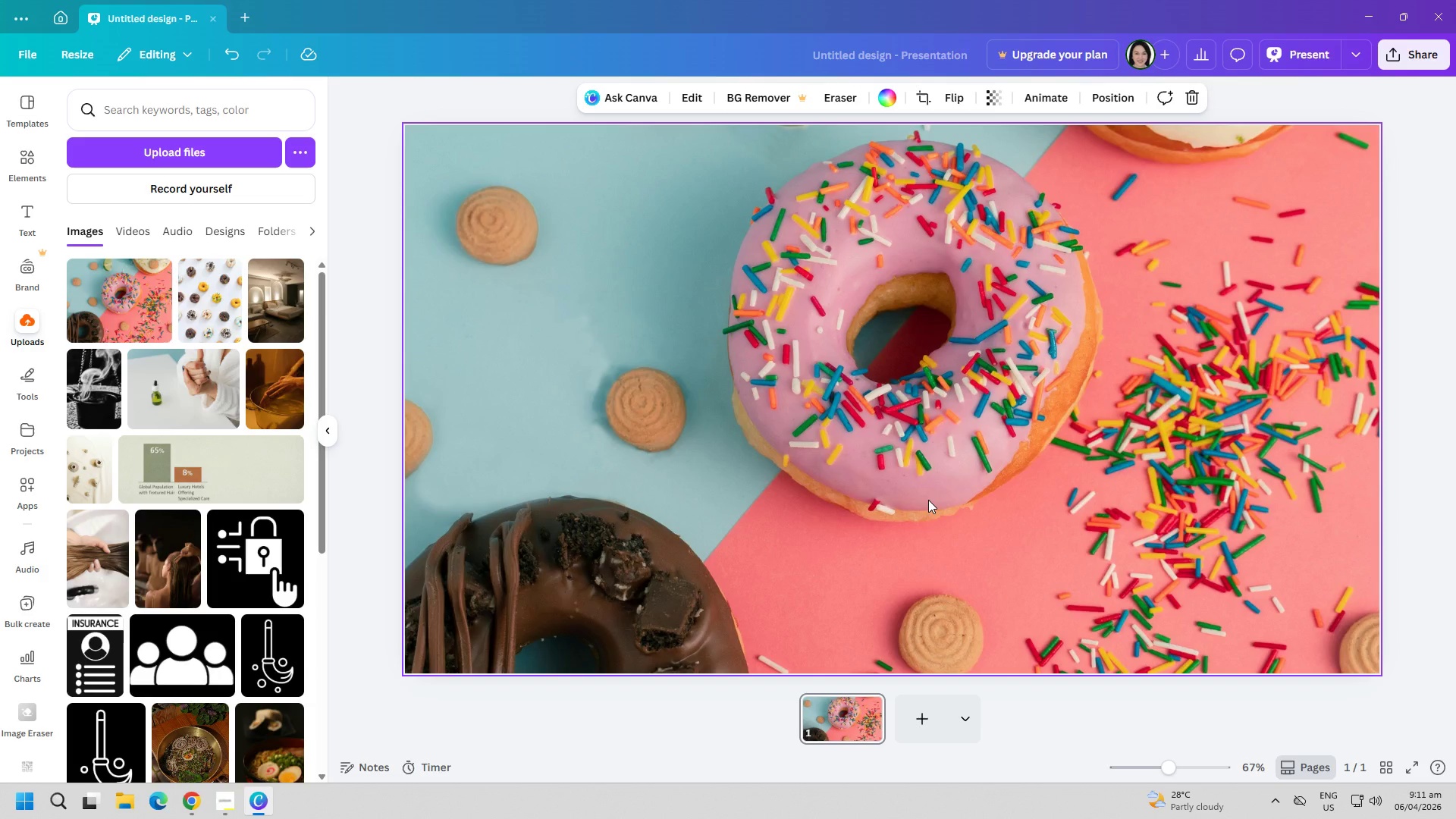 
key(Alt+AltLeft)
 